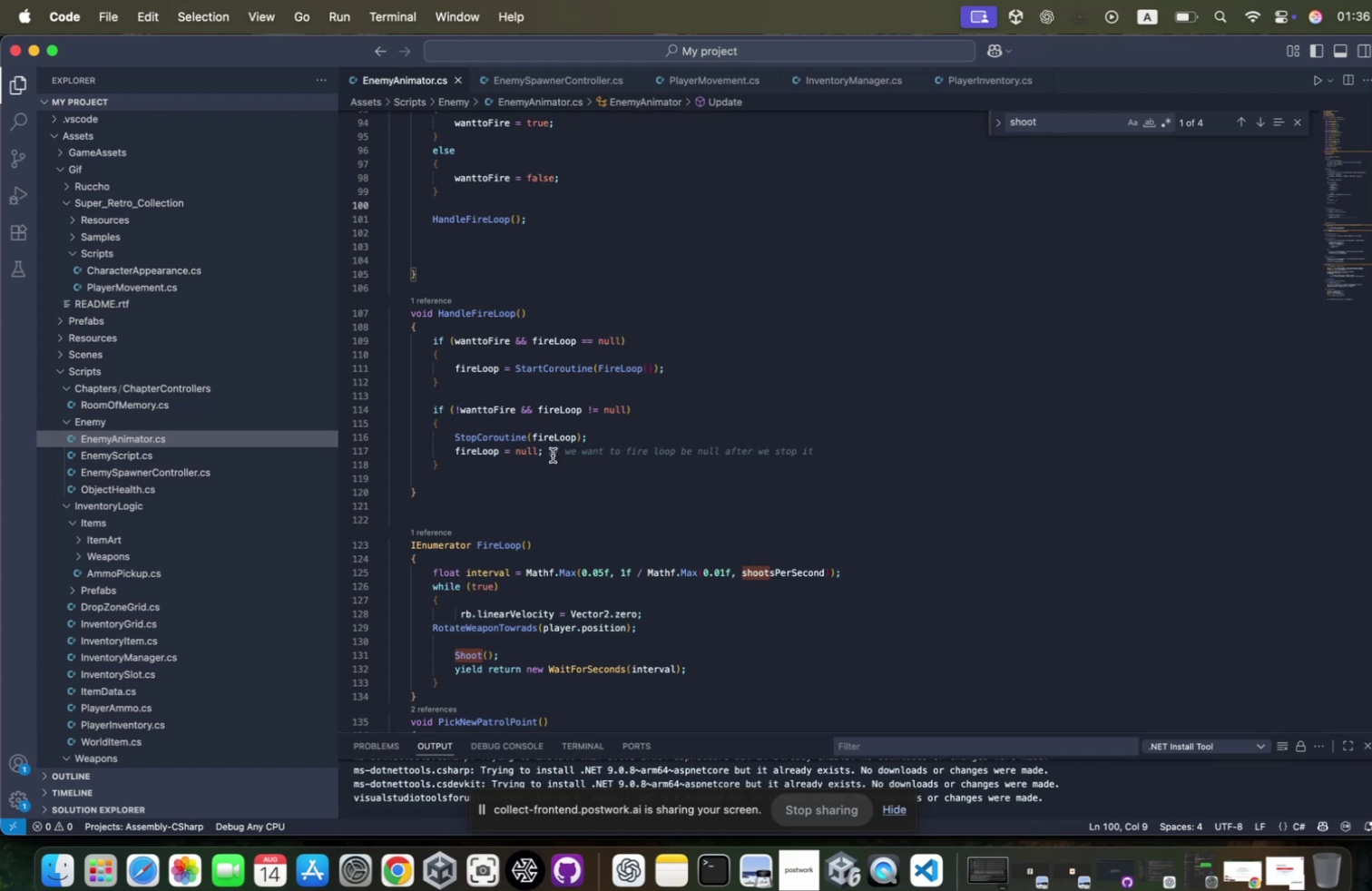 
left_click([543, 445])
 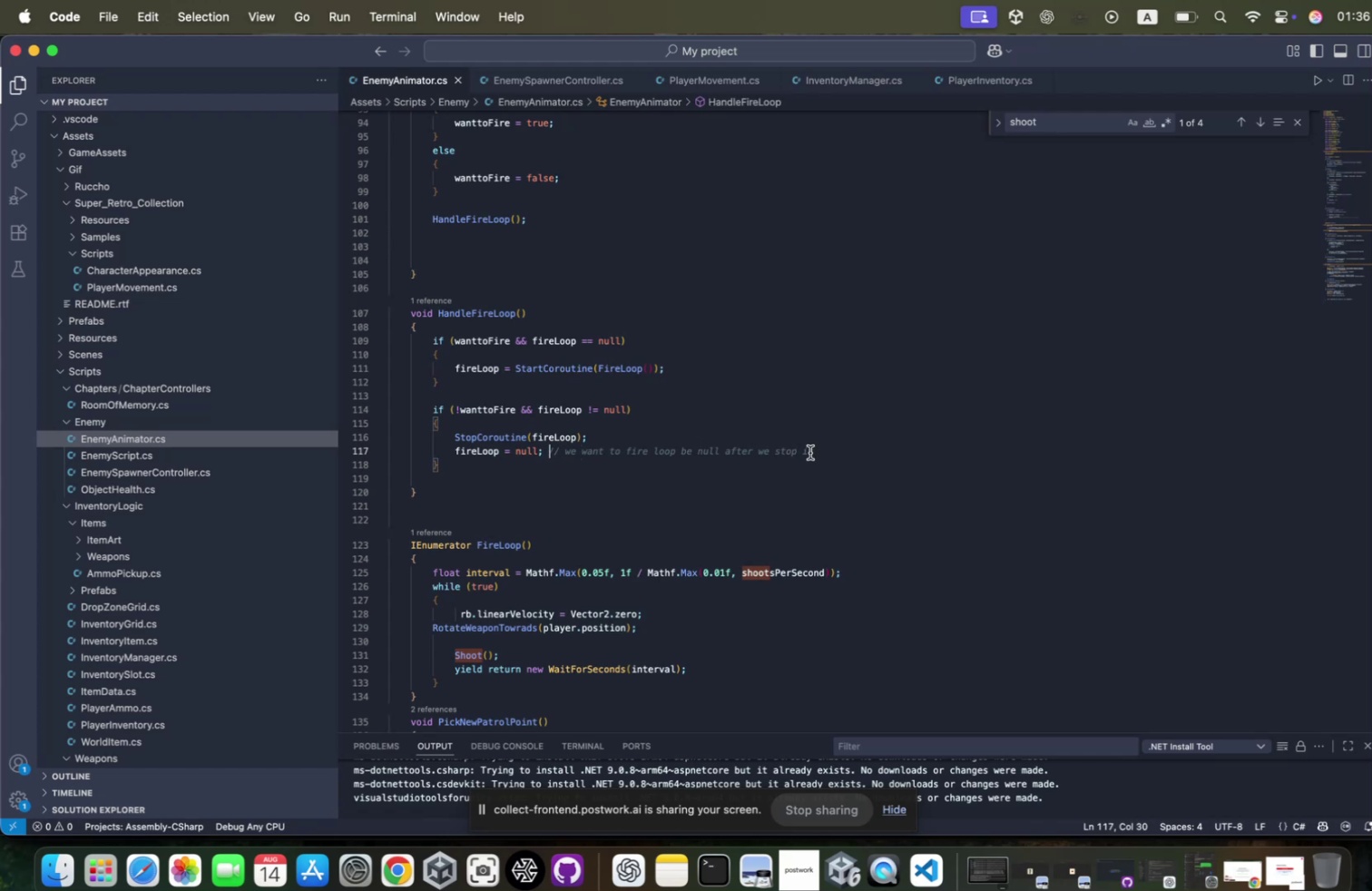 
hold_key(key=ShiftLeft, duration=0.58)
left_click([850, 444])
 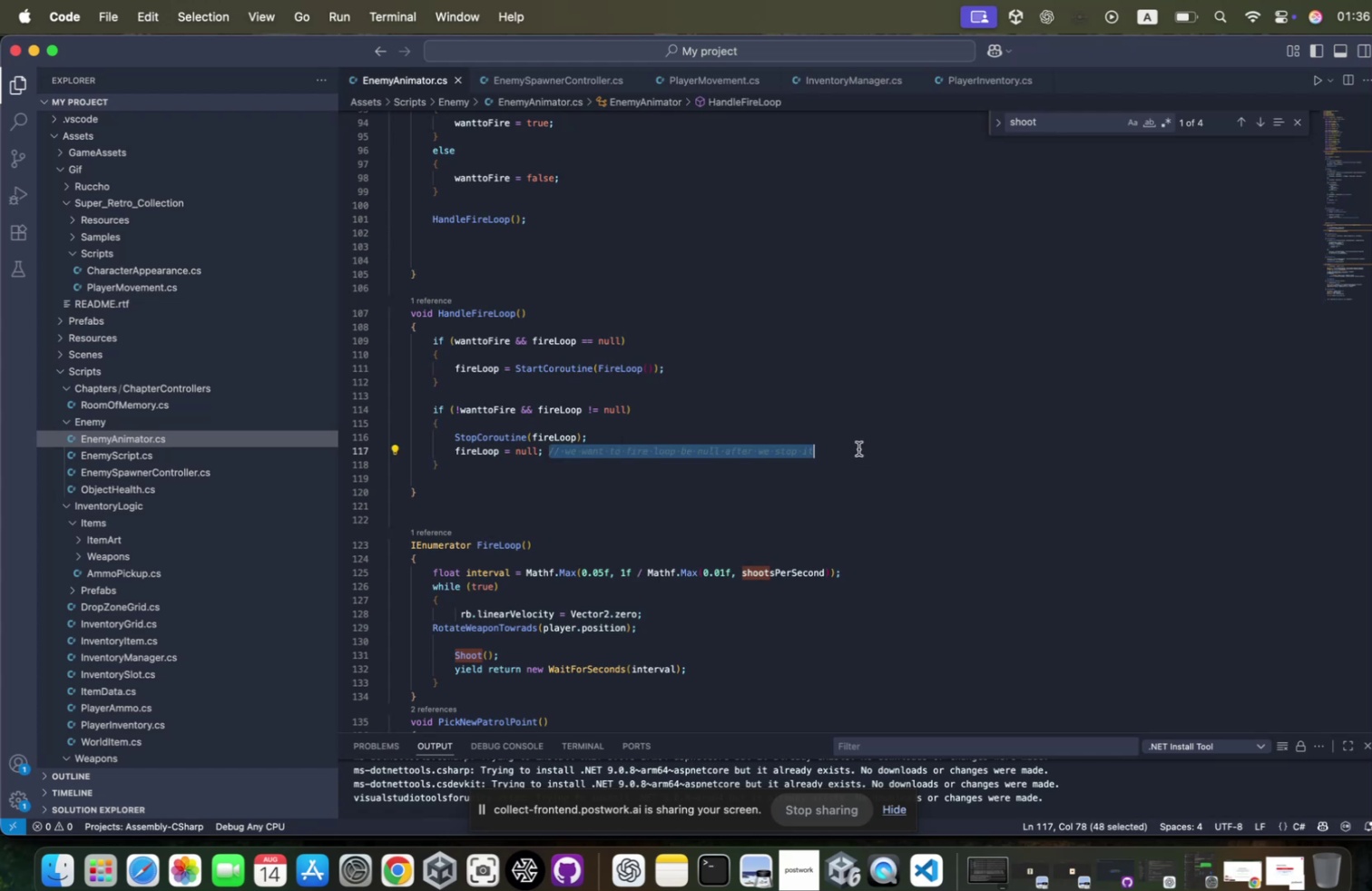 
key(Backspace)
 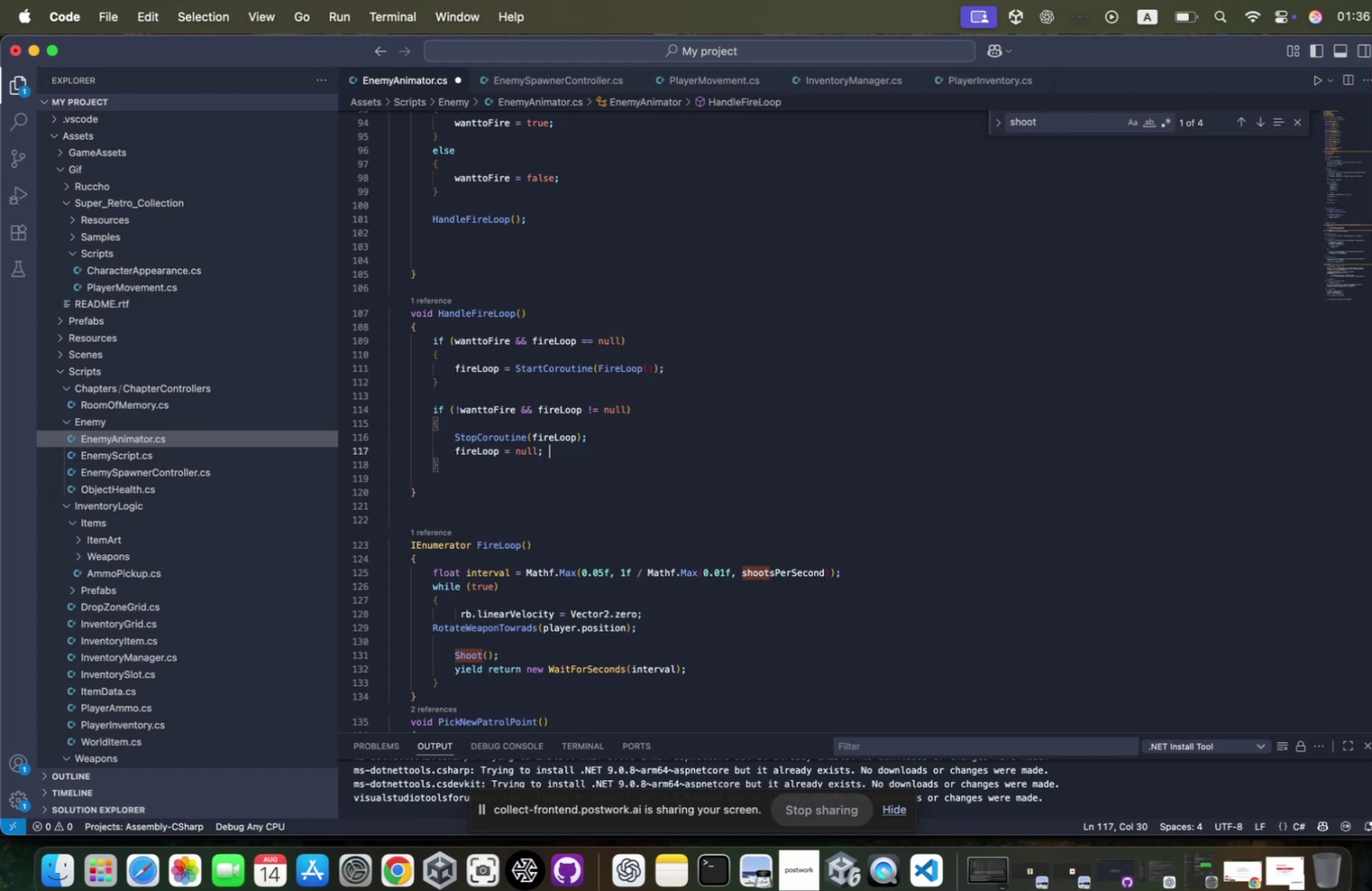 
key(Meta+CommandLeft)
 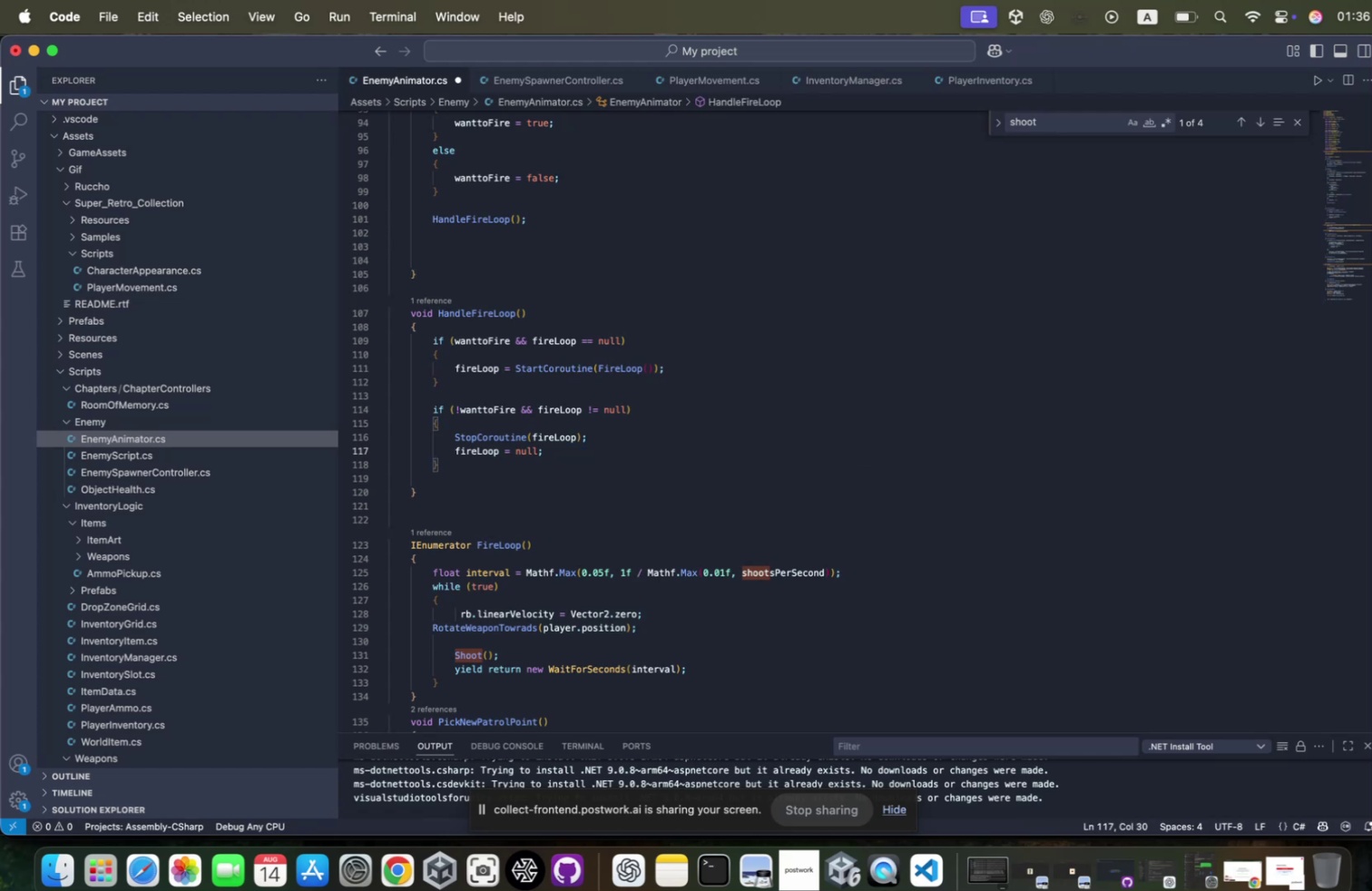 
key(Meta+S)
 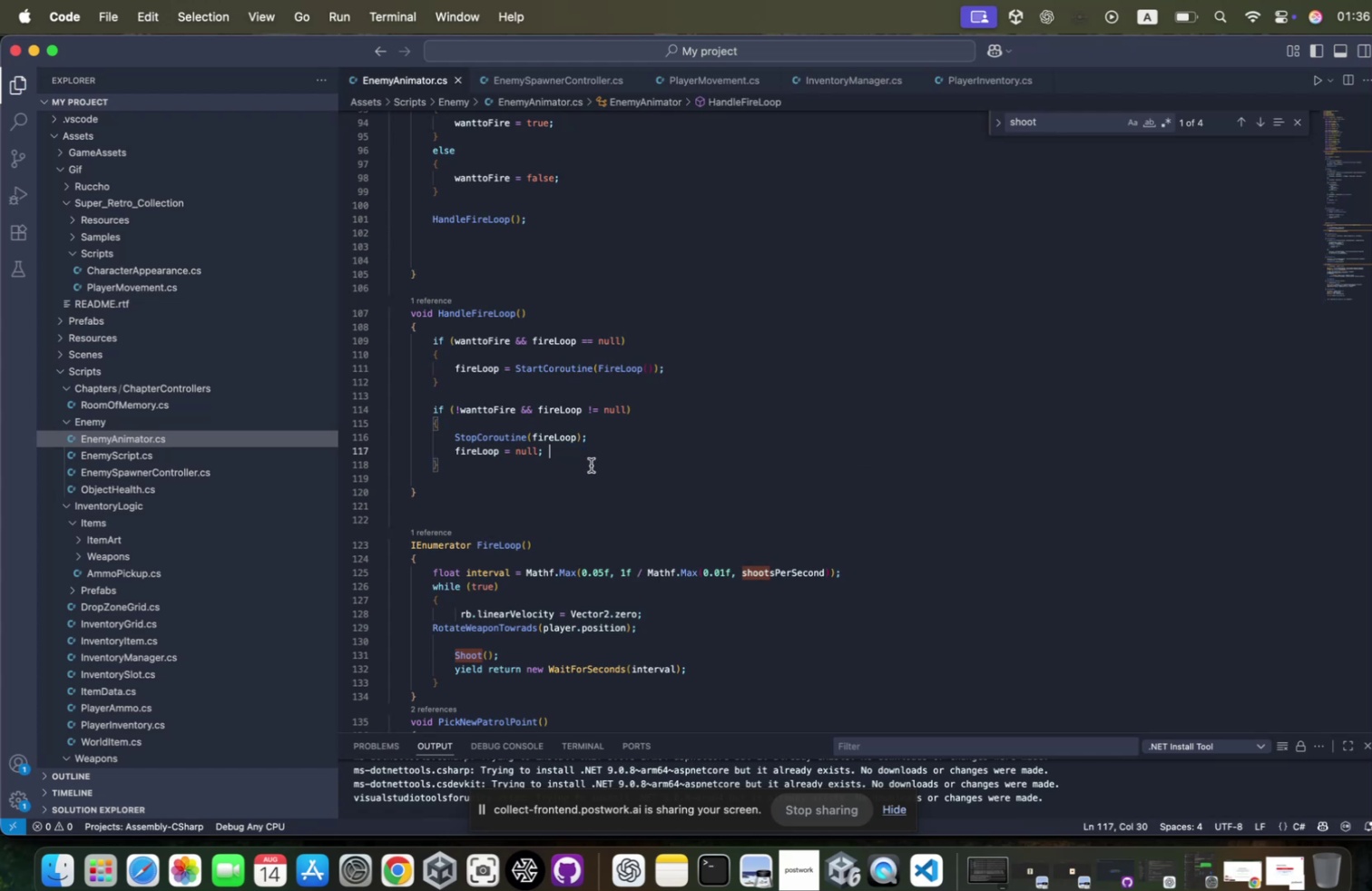 
key(Meta+CommandLeft)
 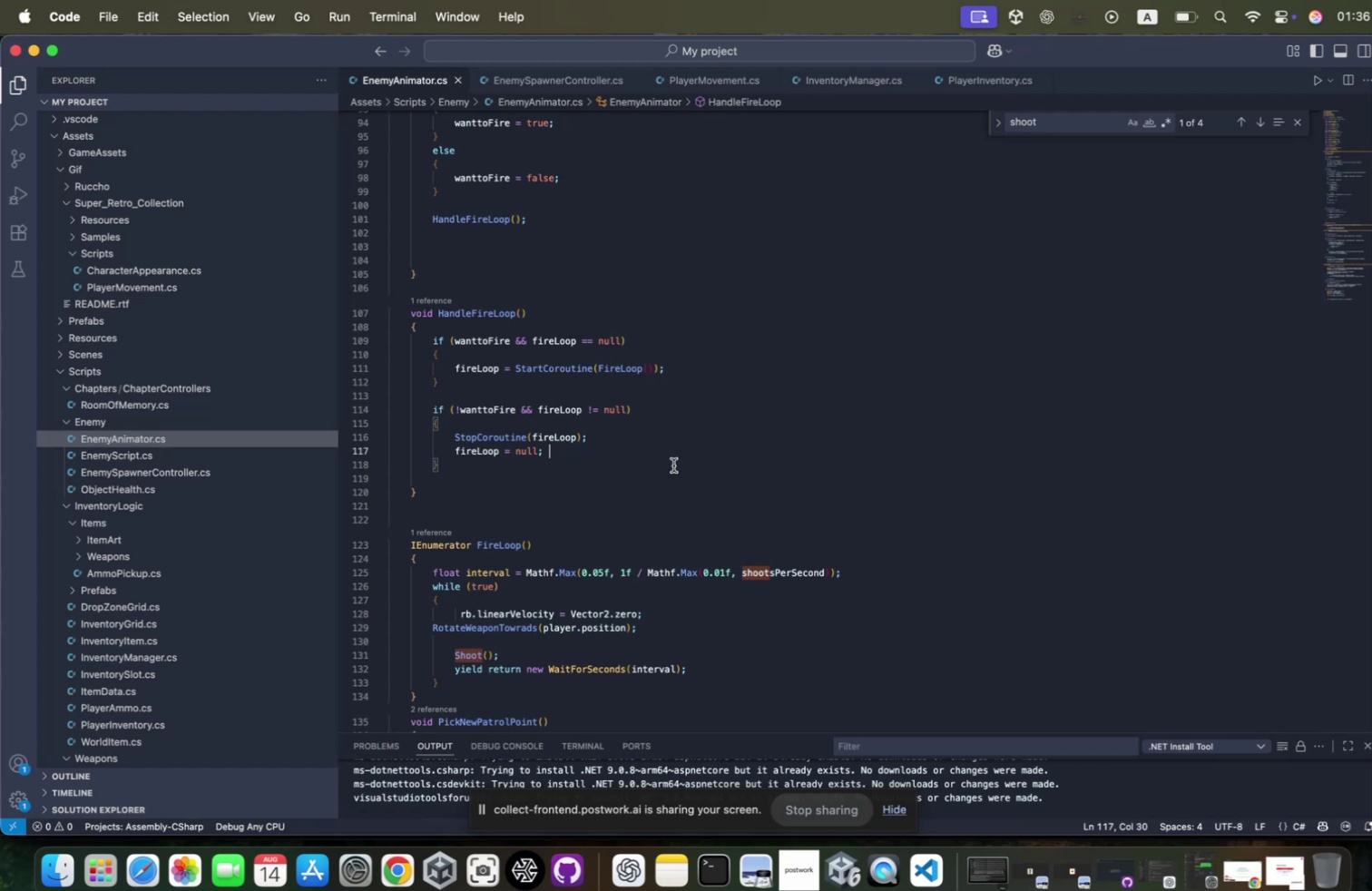 
key(Meta+S)
 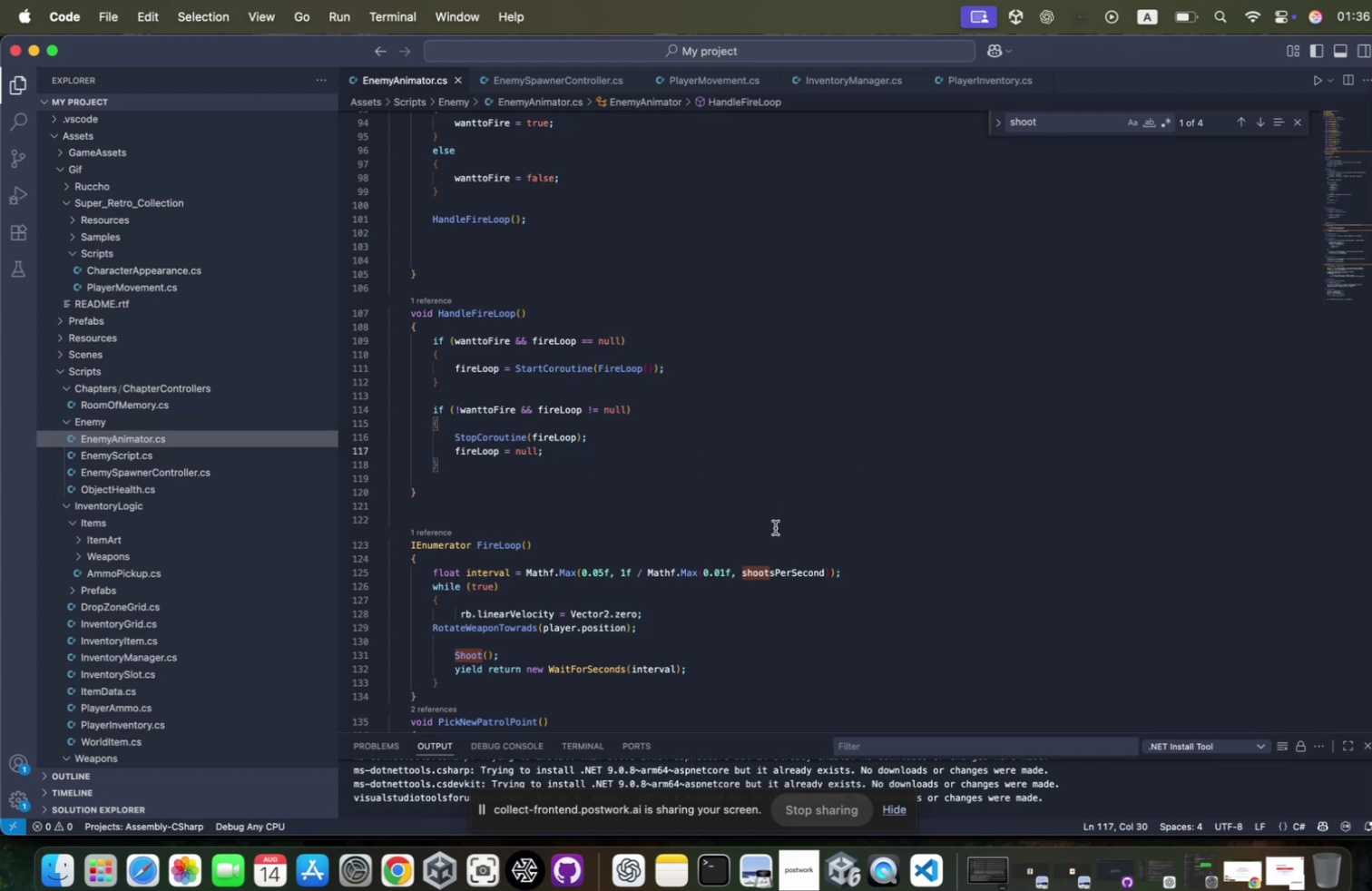 
scroll: coordinate [768, 522], scroll_direction: down, amount: 16.0
 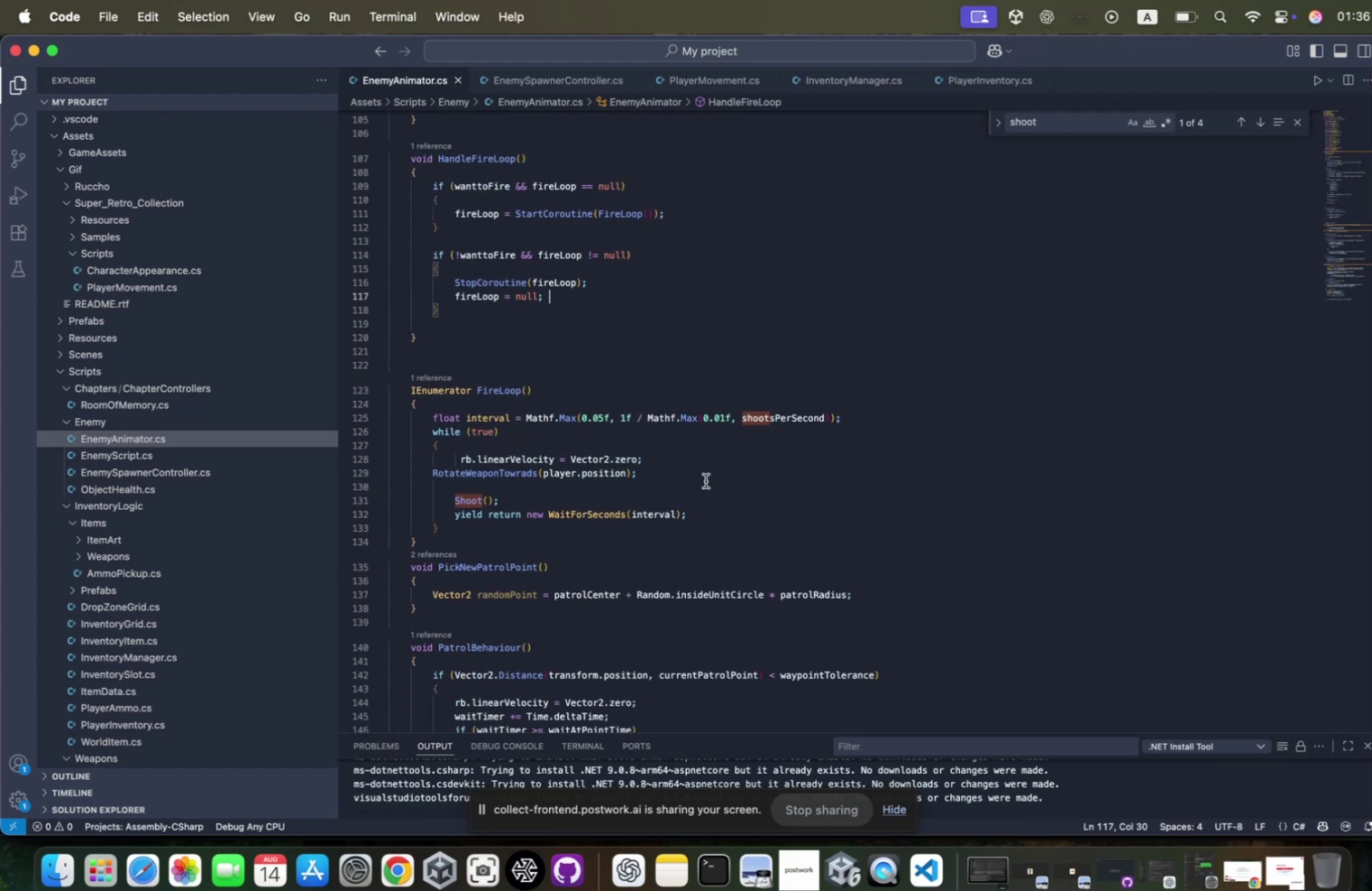 
wait(5.62)
 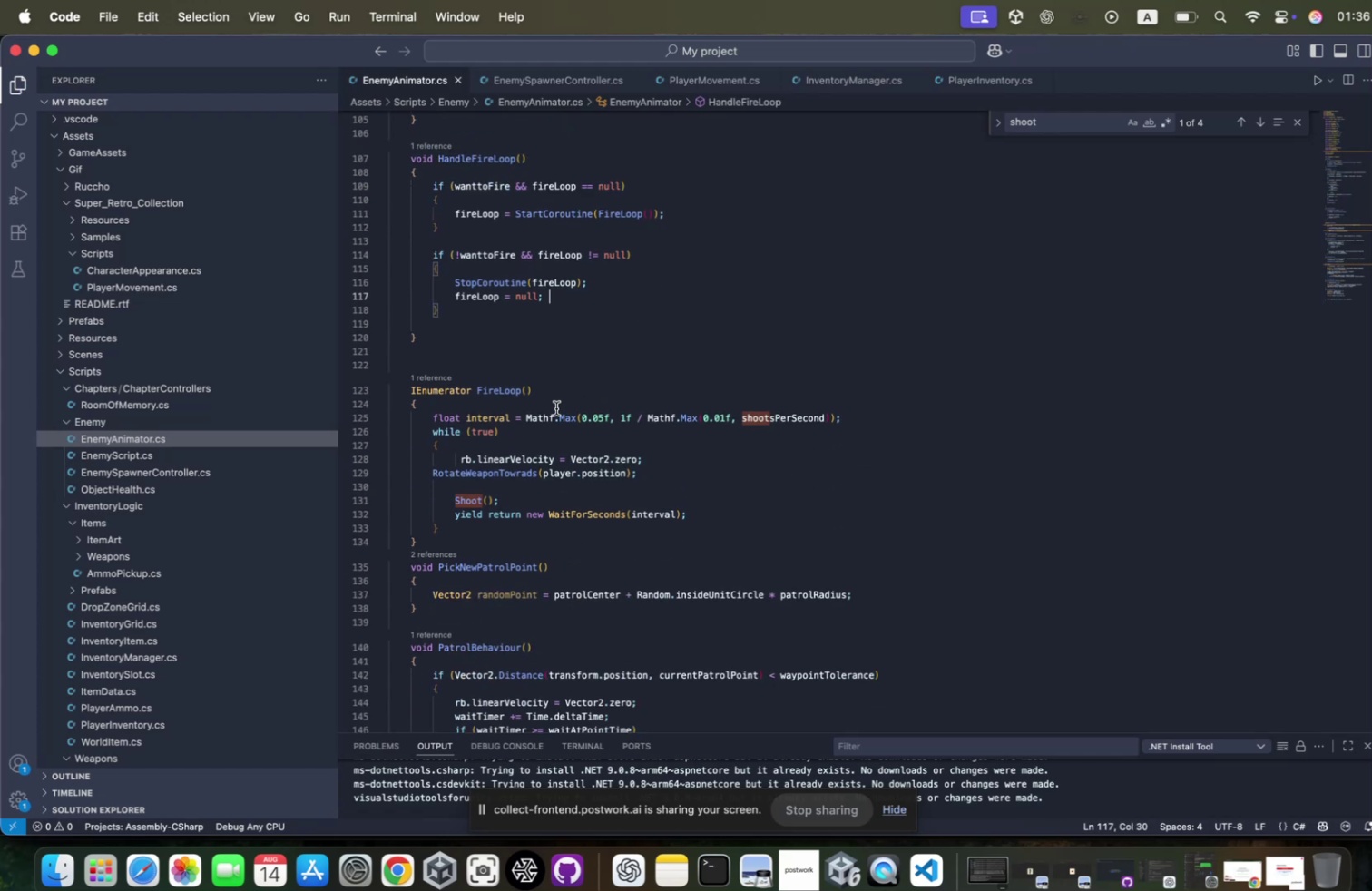 
key(Control+F)
 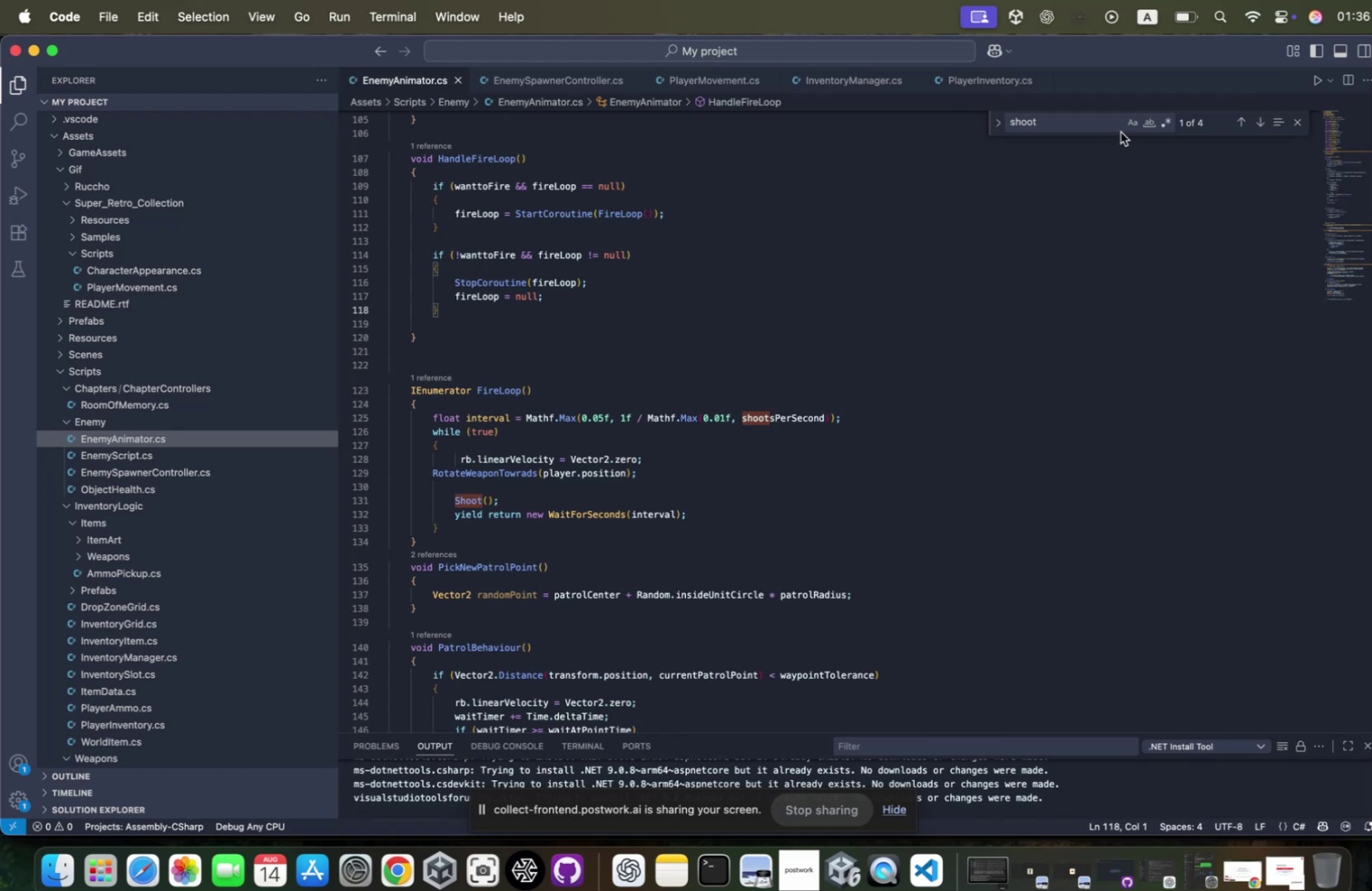 
key(Enter)
 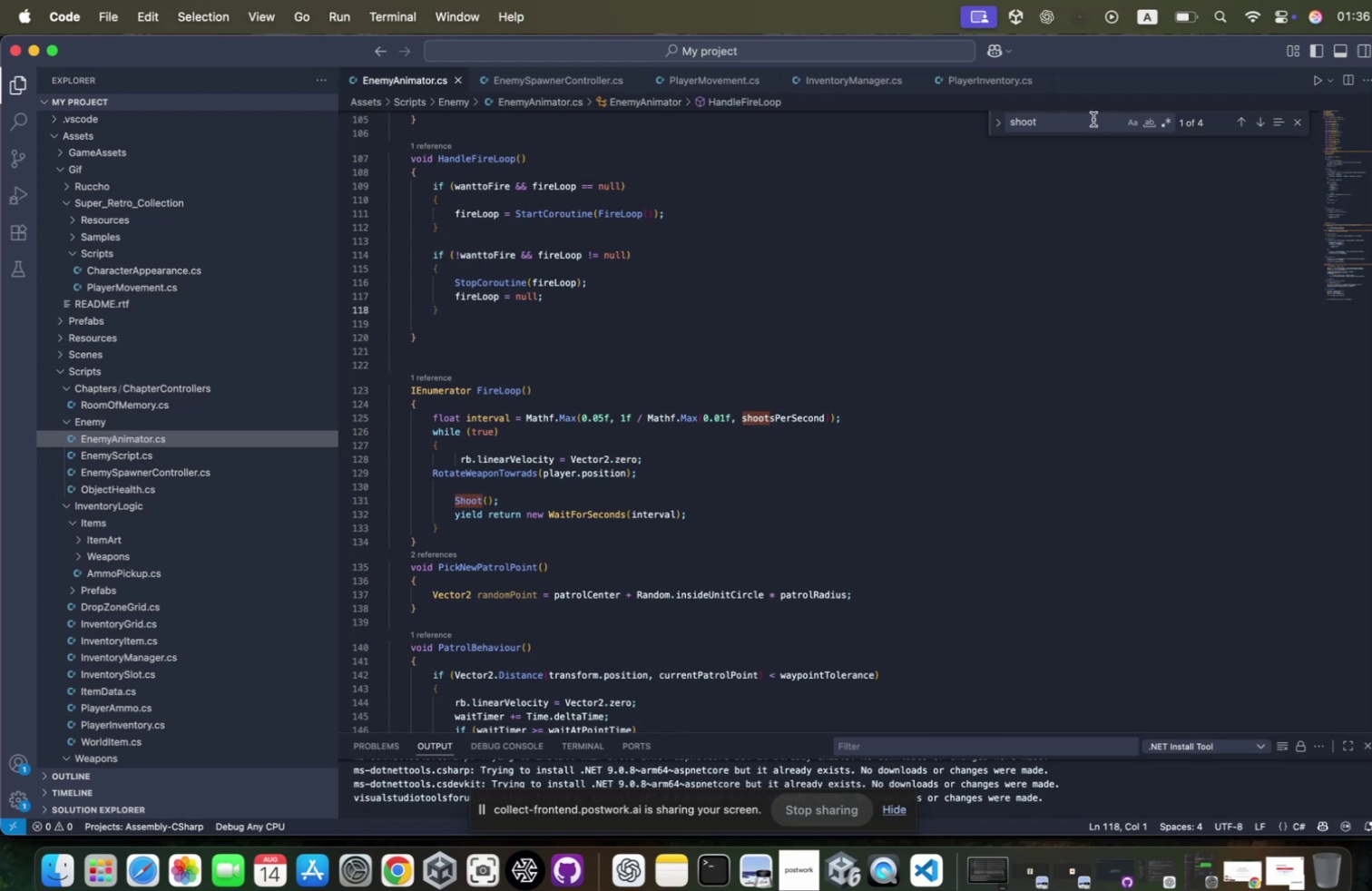 
left_click([1078, 118])
 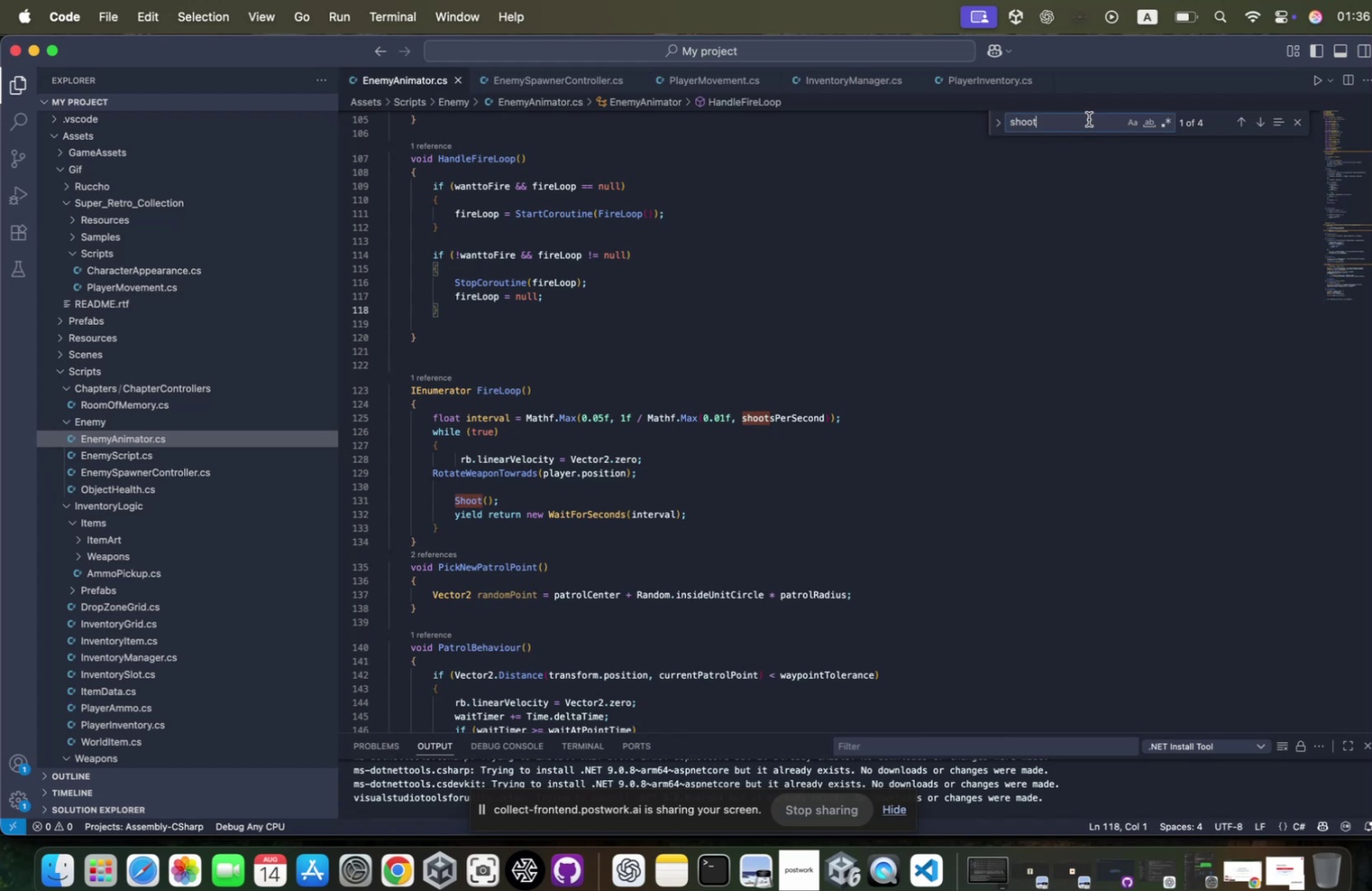 
key(Meta+CommandLeft)
 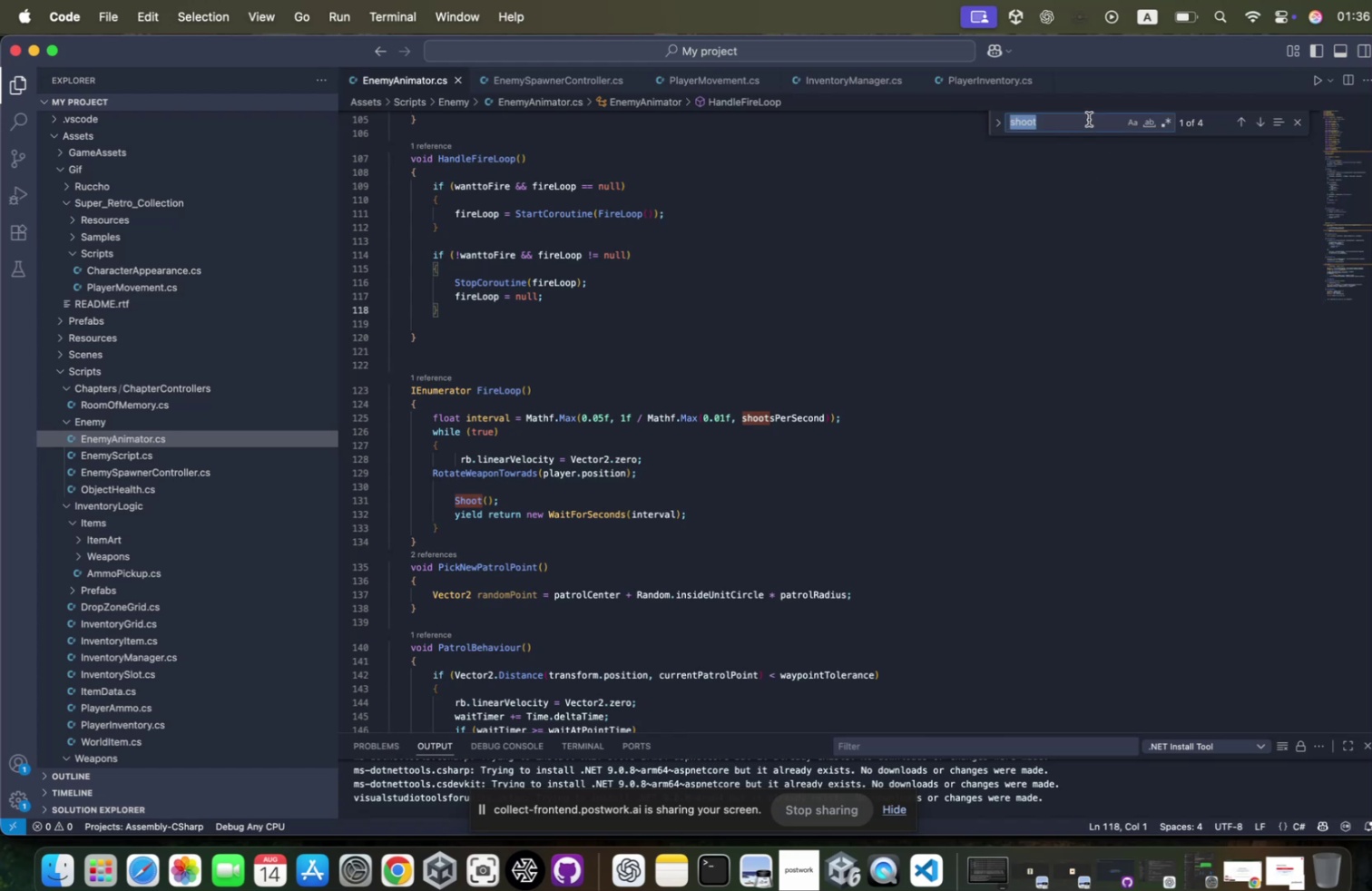 
key(Meta+A)
 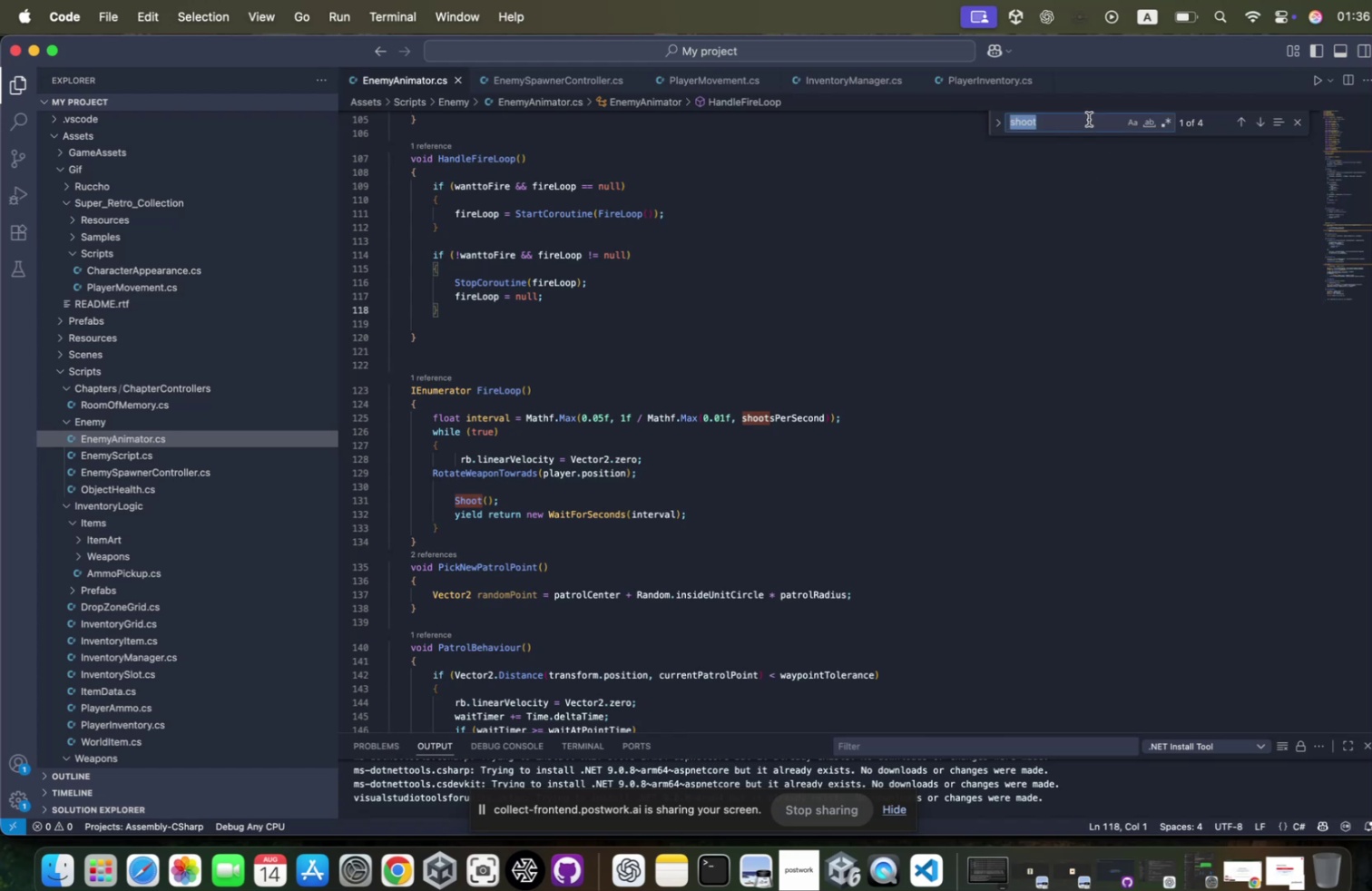 
key(Enter)
 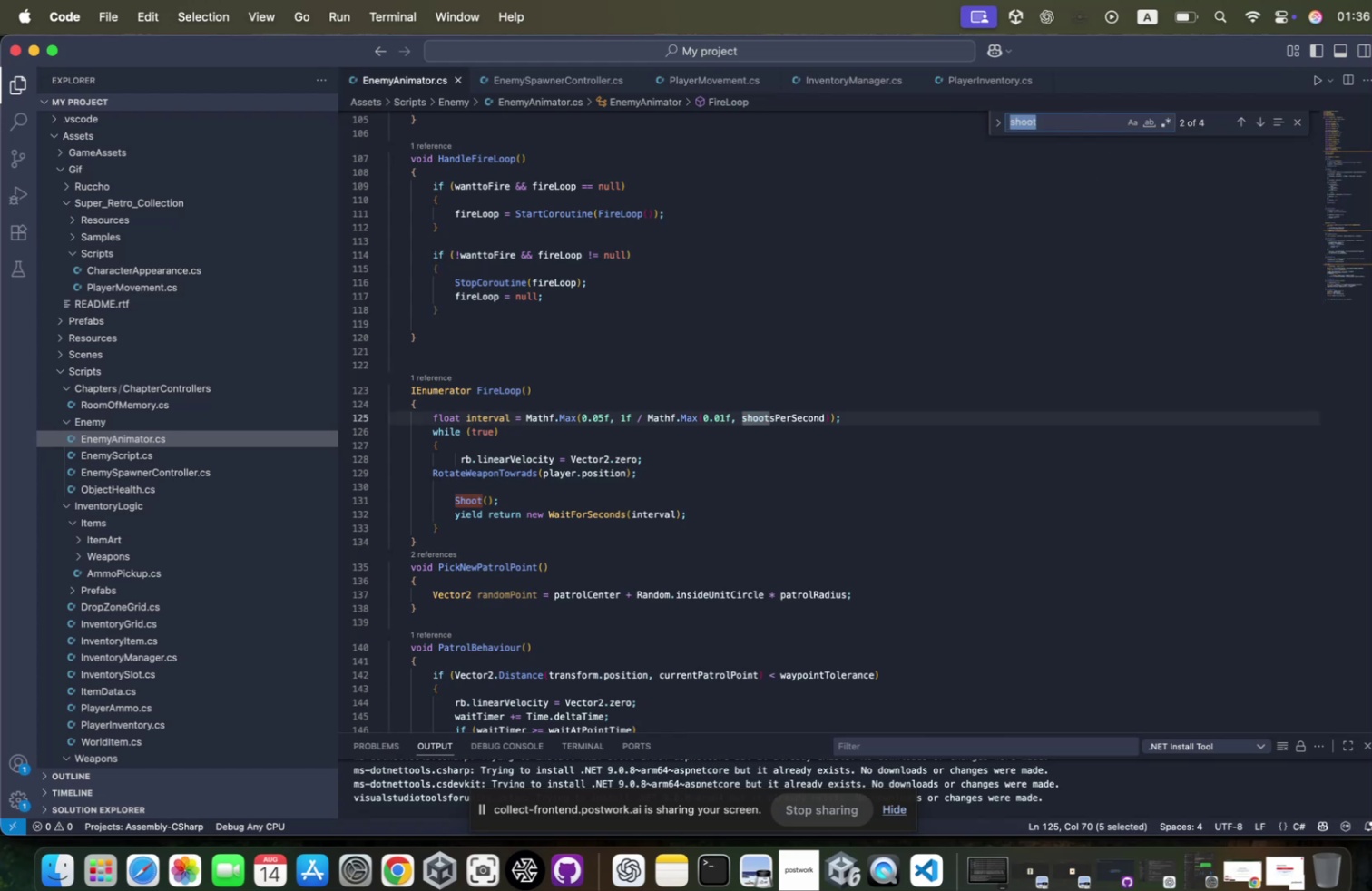 
key(Enter)
 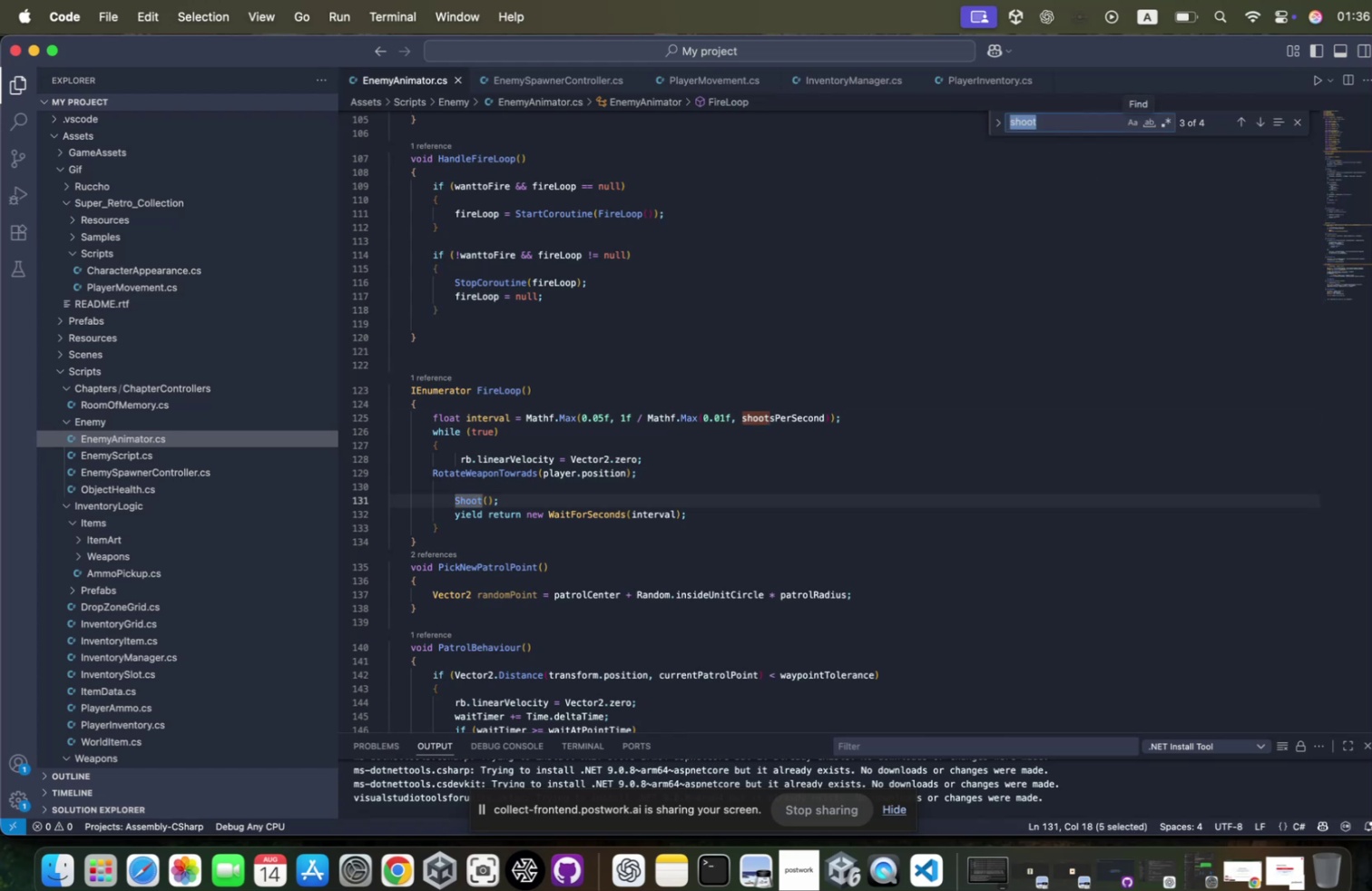 
key(Enter)
 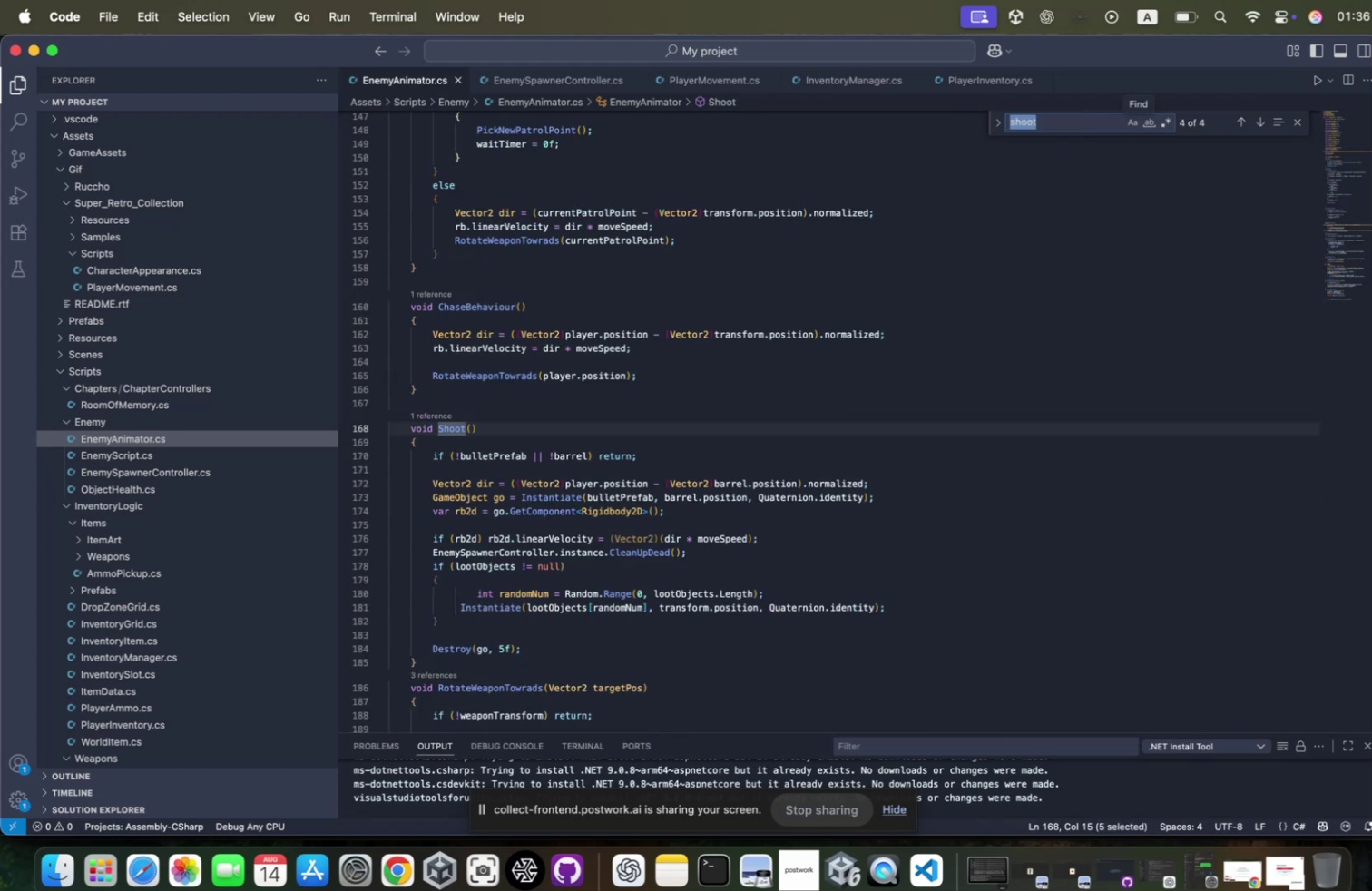 
key(Enter)
 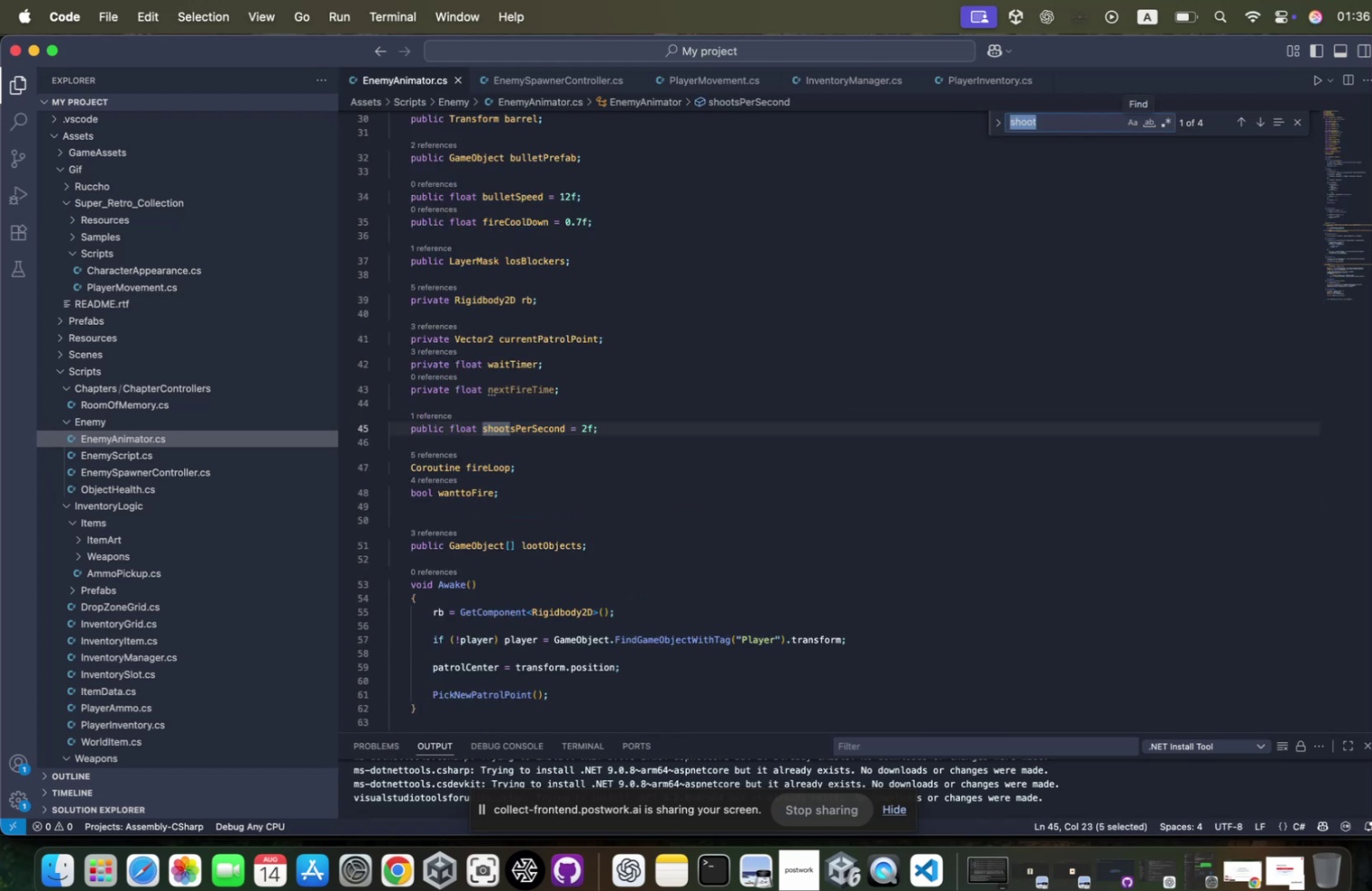 
key(Enter)
 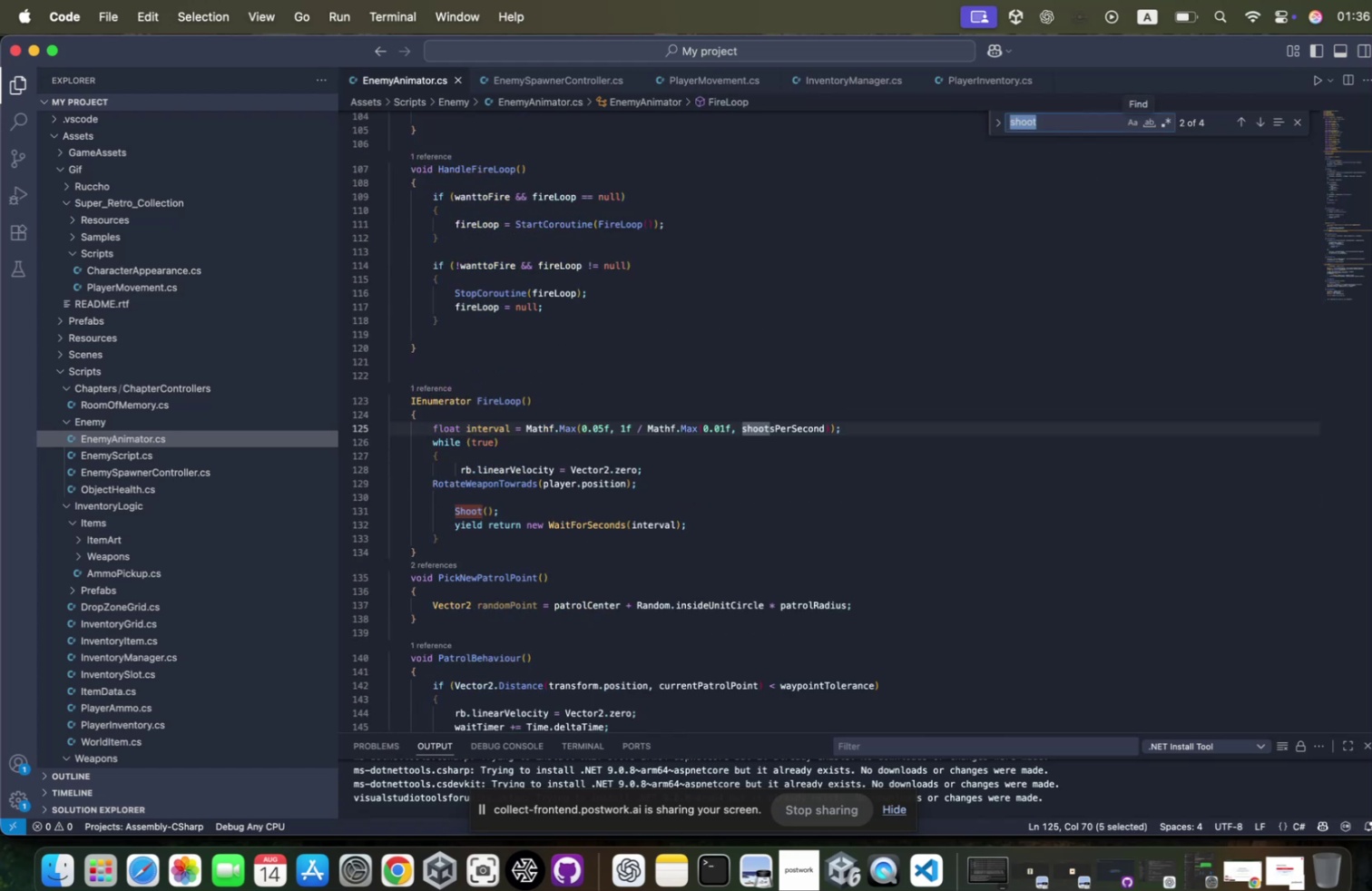 
key(Enter)
 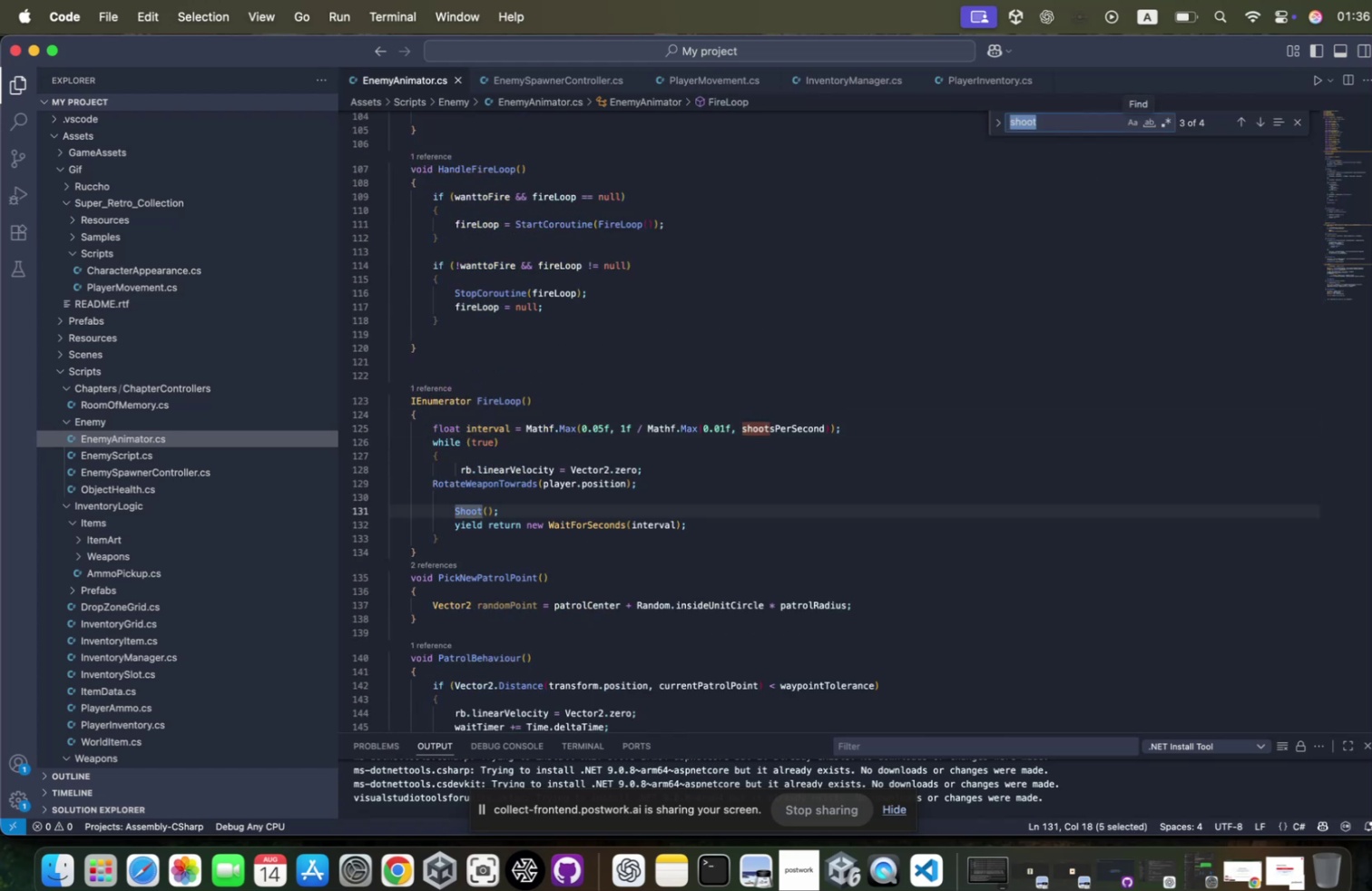 
key(Enter)
 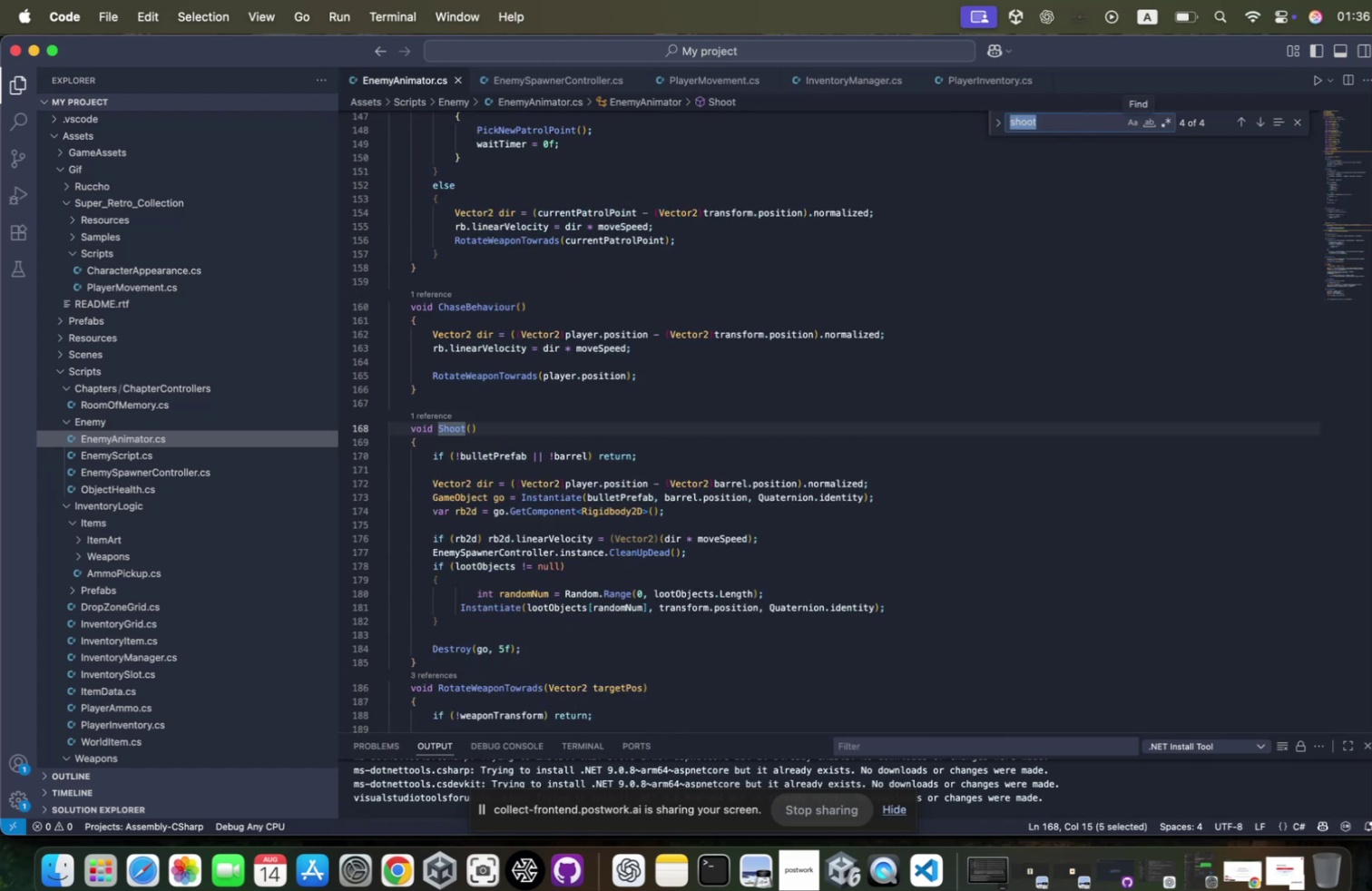 
type(()
key(Backspace)
type(Shoot())
 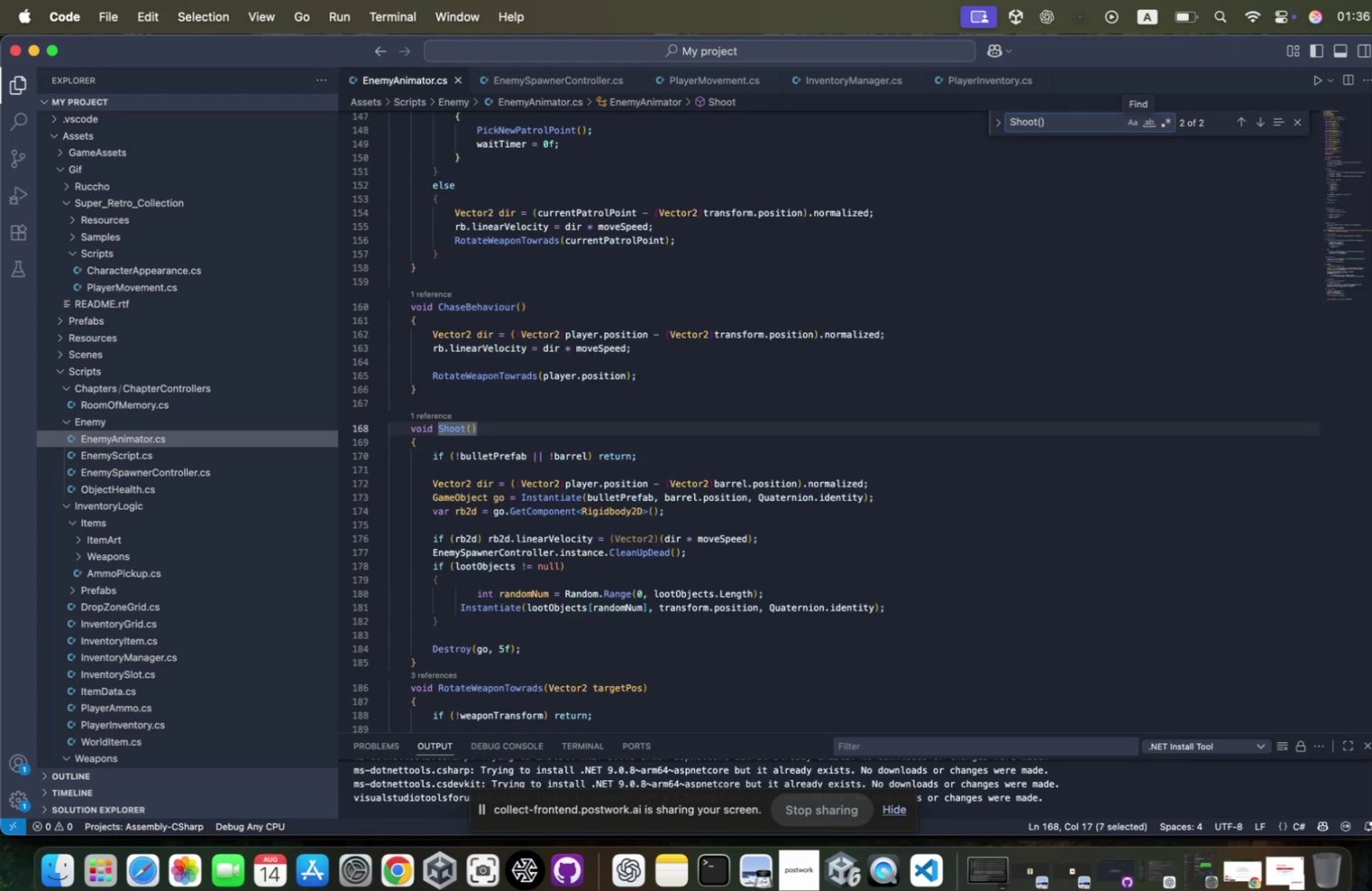 
 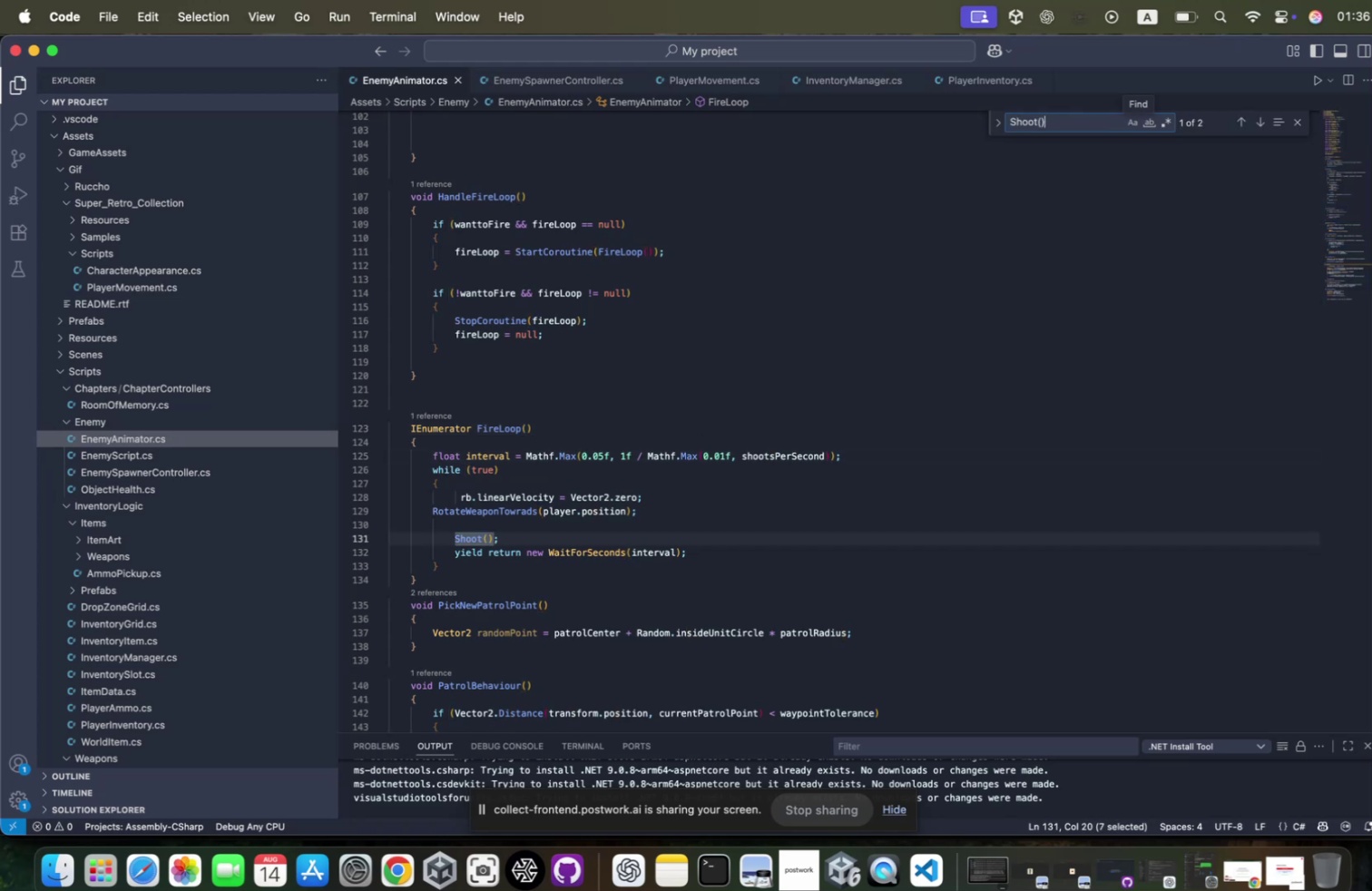 
key(Enter)
 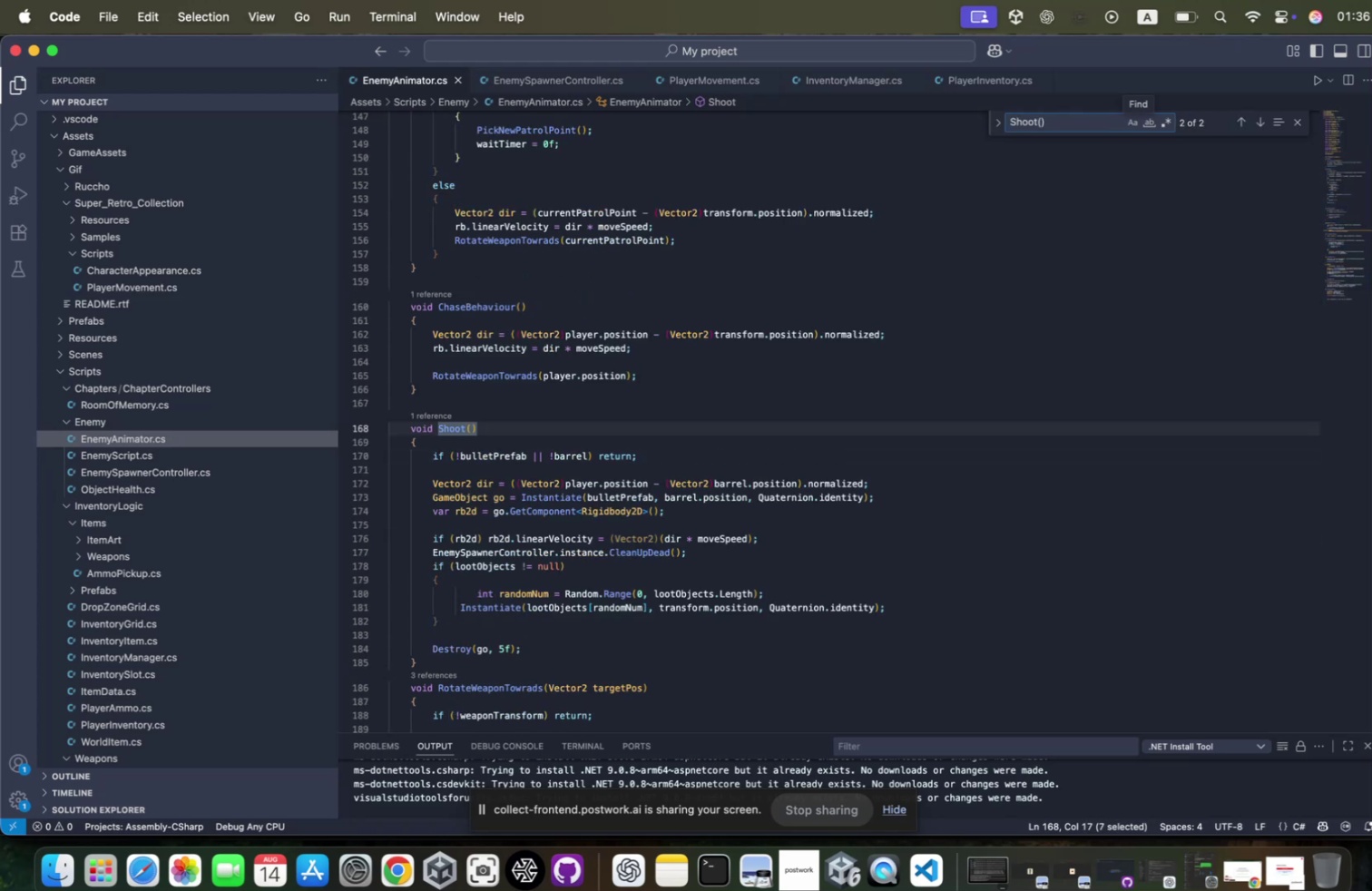 
key(Enter)
 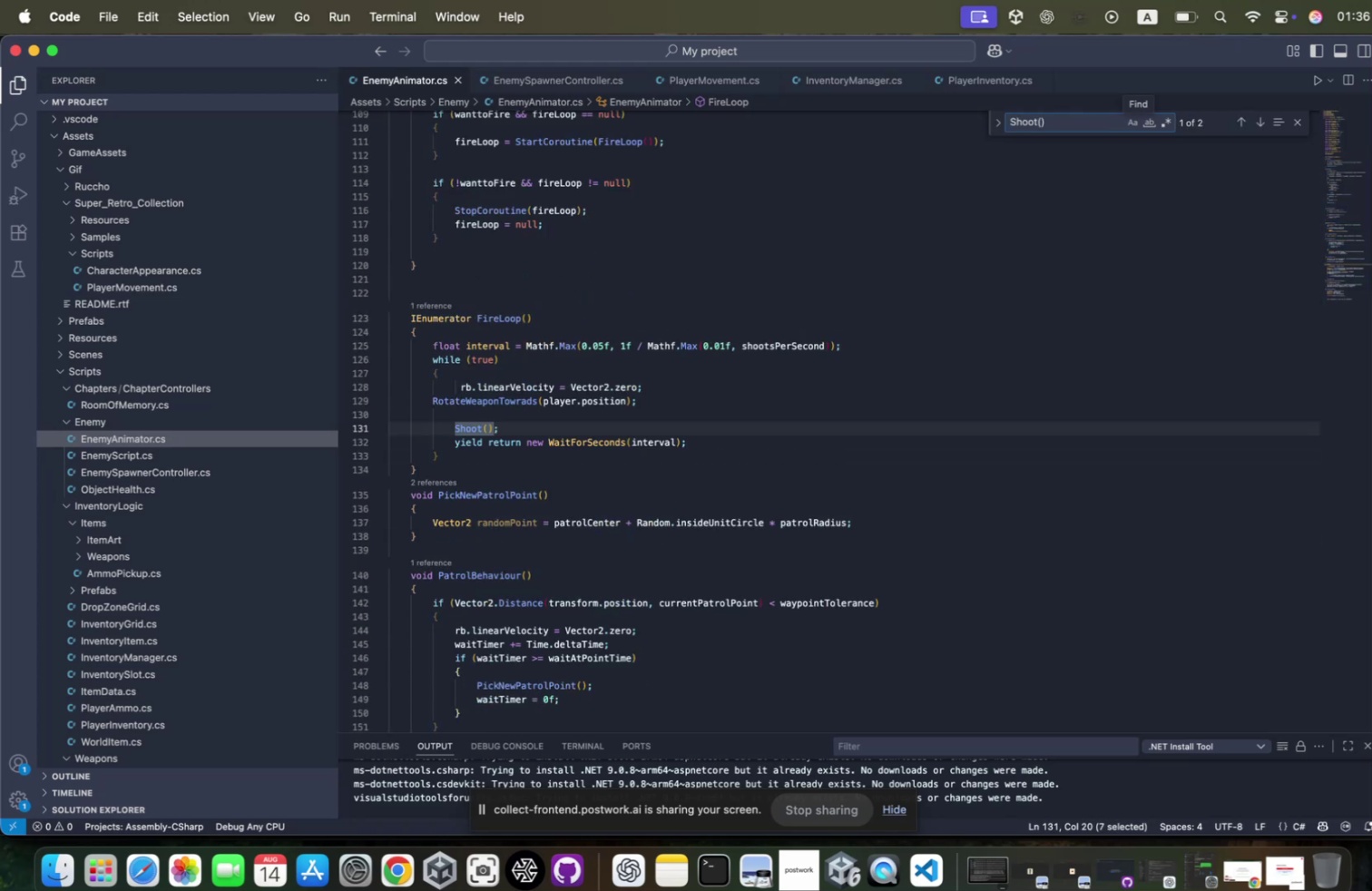 
key(Enter)
 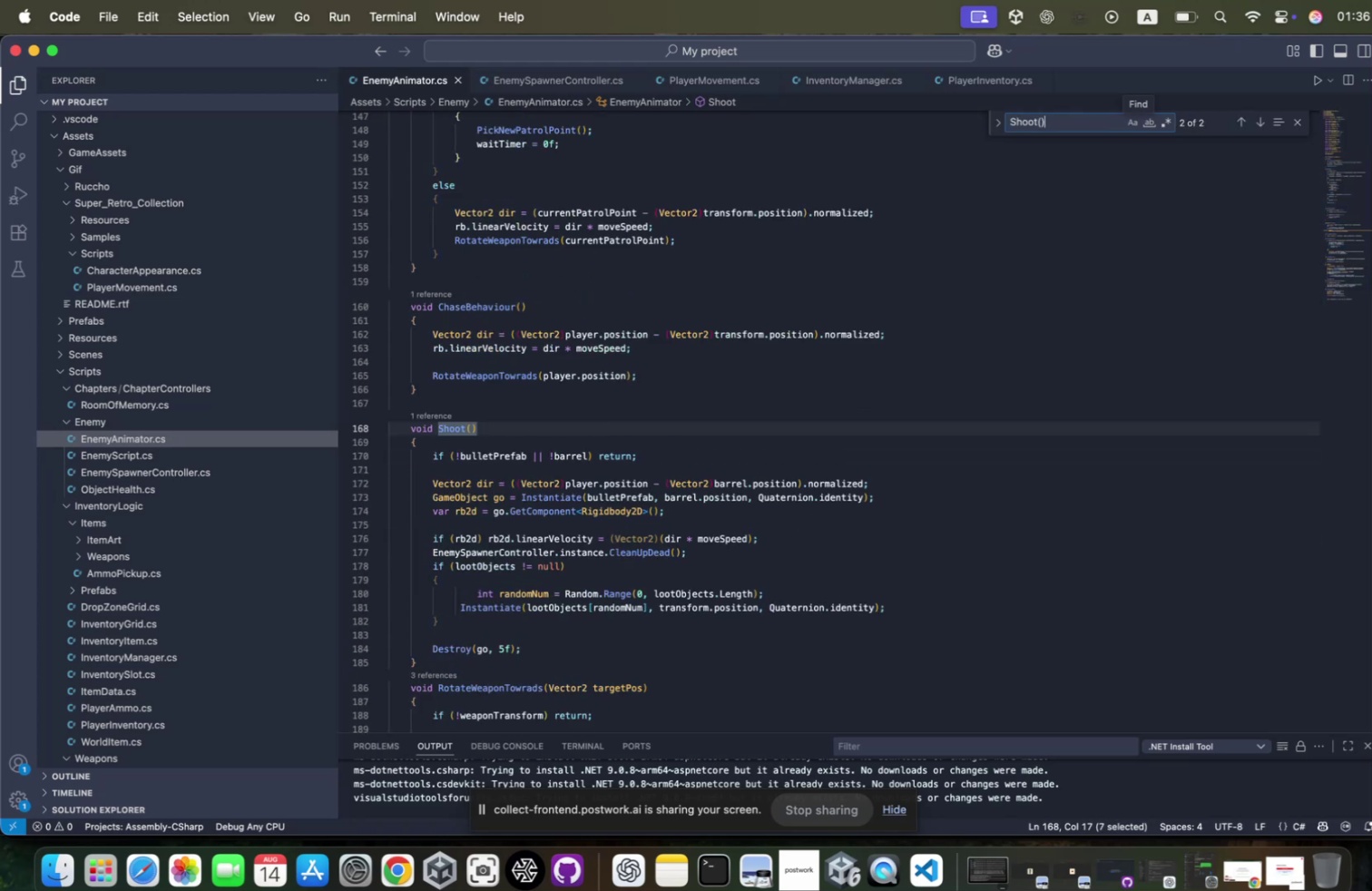 
key(Enter)
 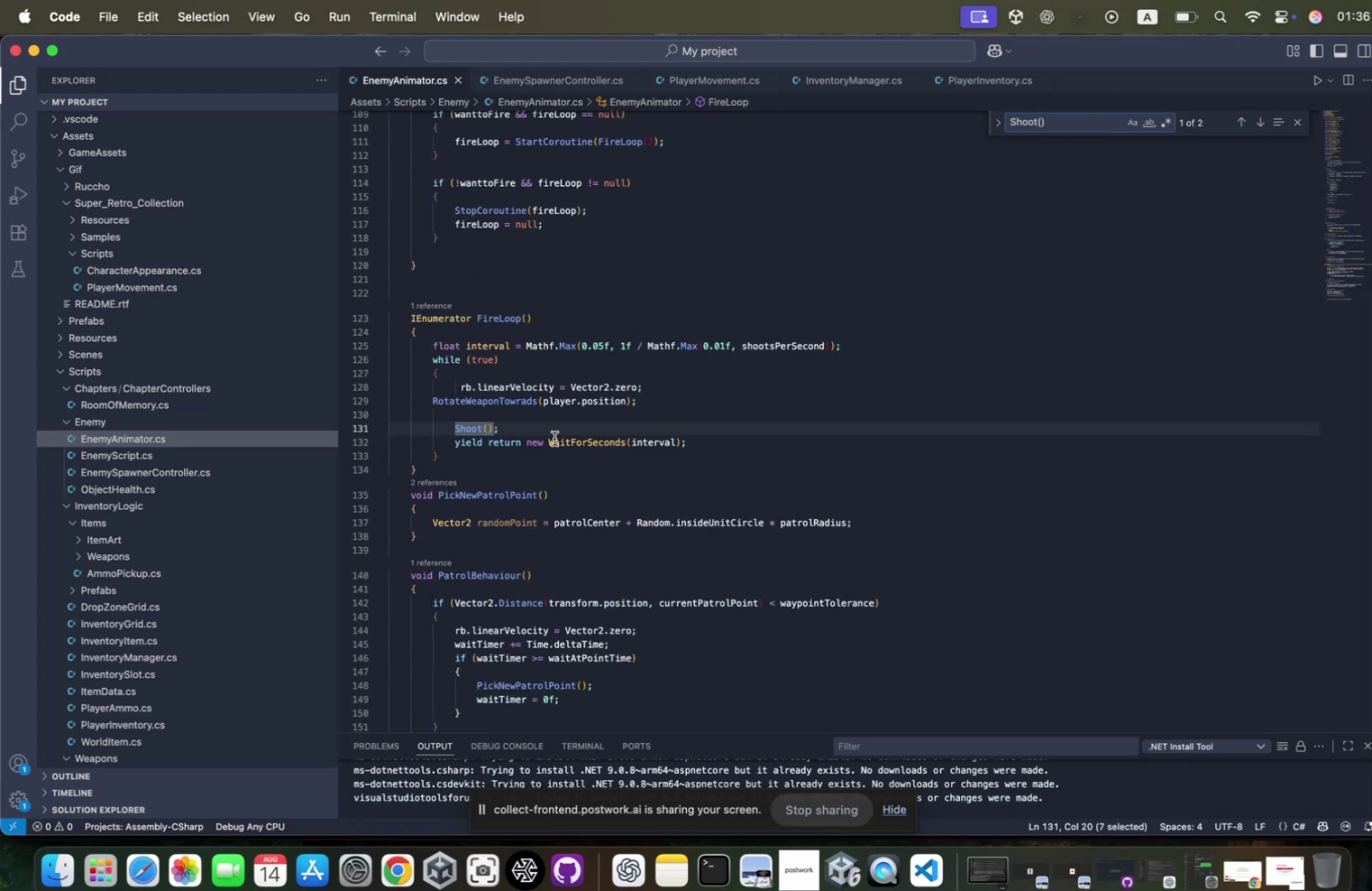 
left_click([564, 408])
 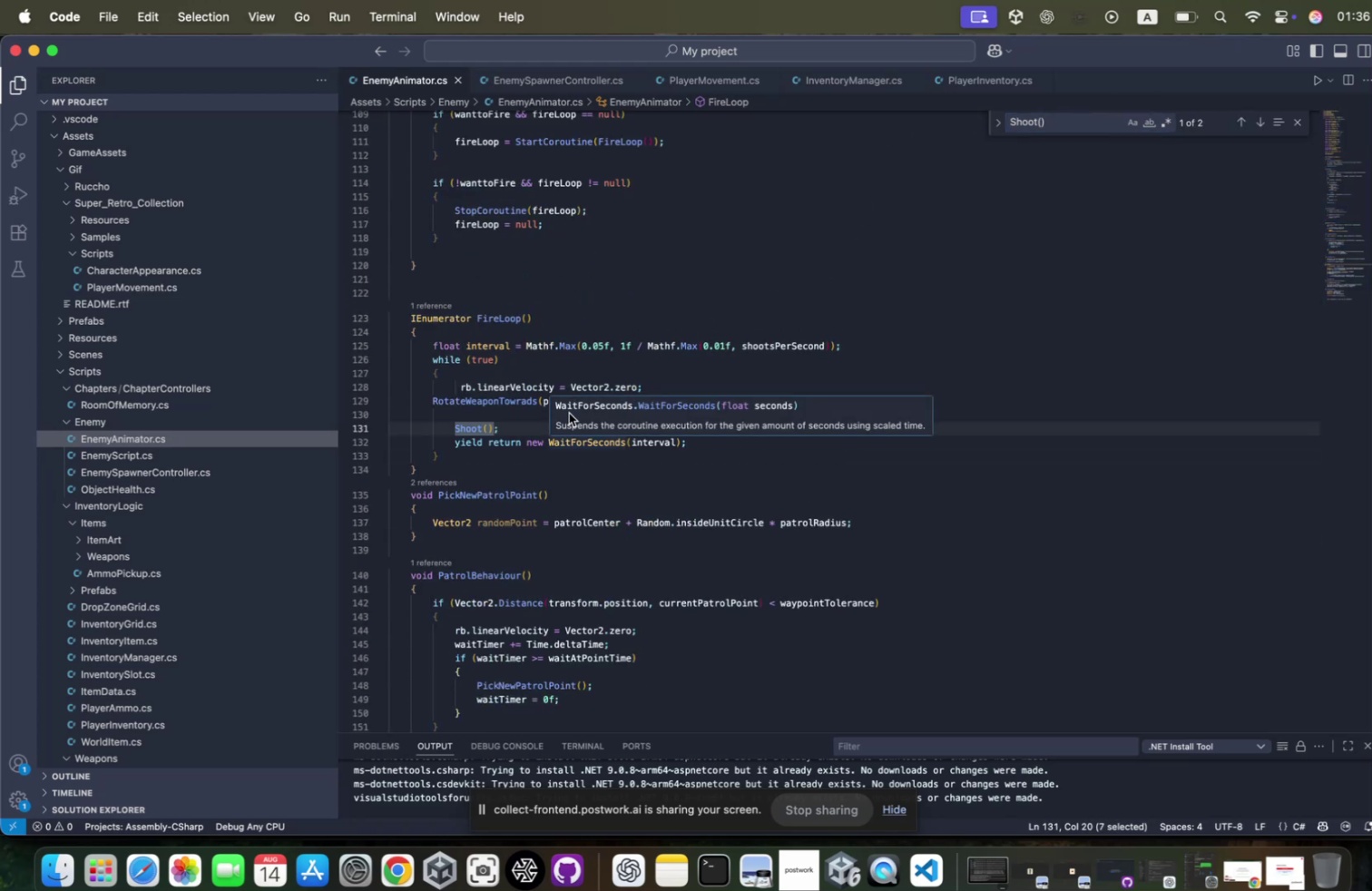 
key(Control+ControlLeft)
 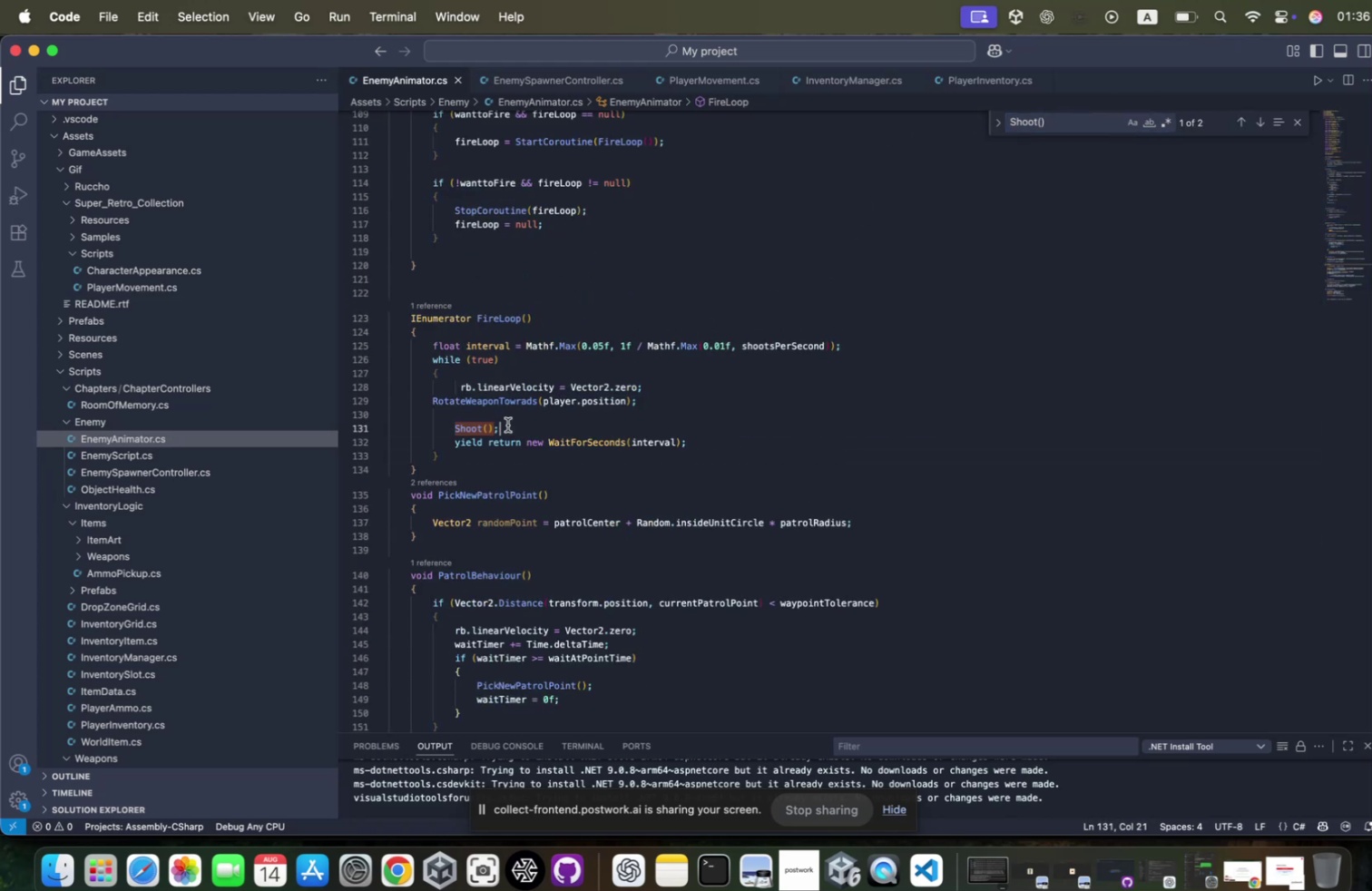 
left_click([503, 420])
 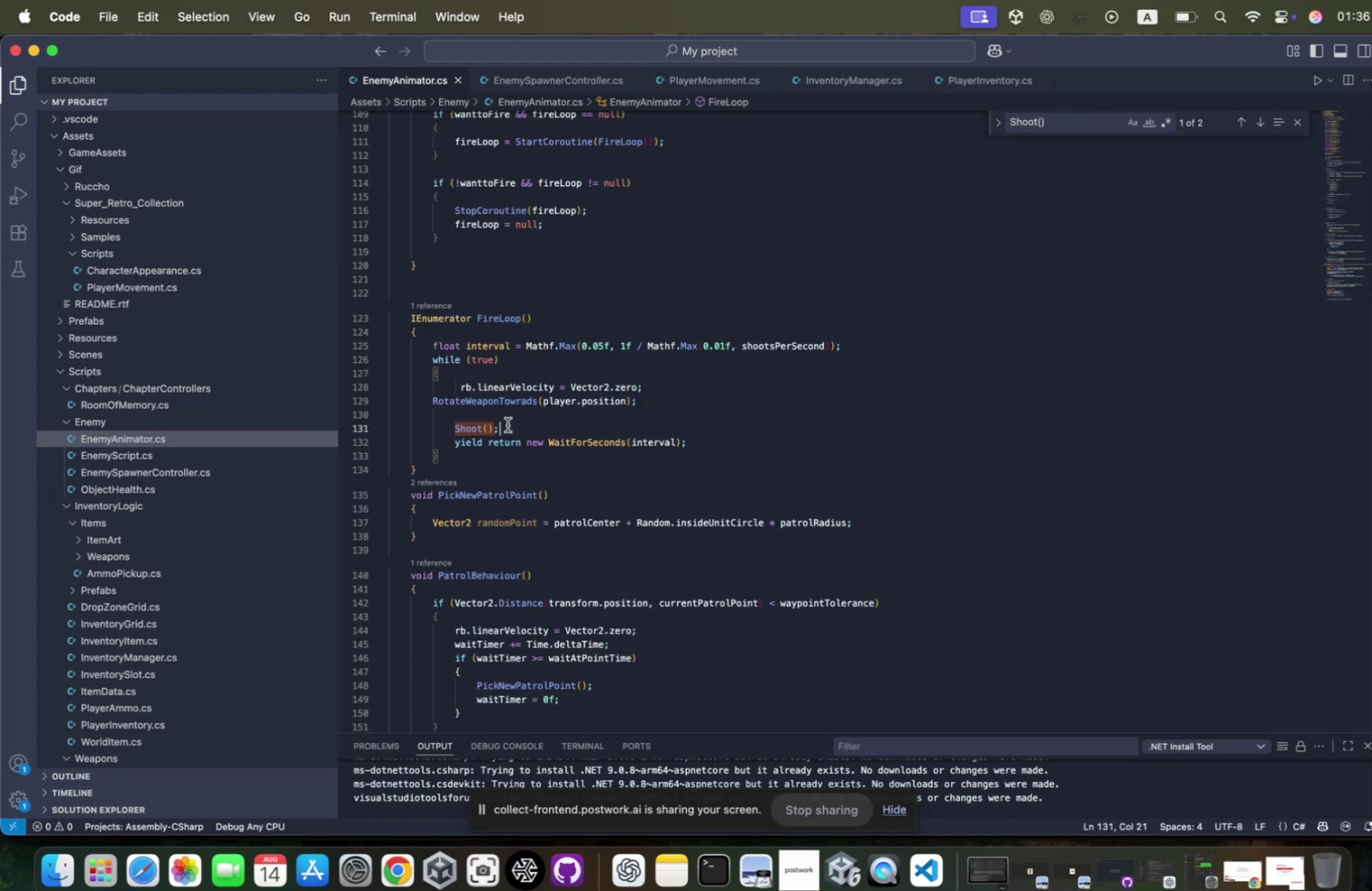 
key(Control+ControlLeft)
 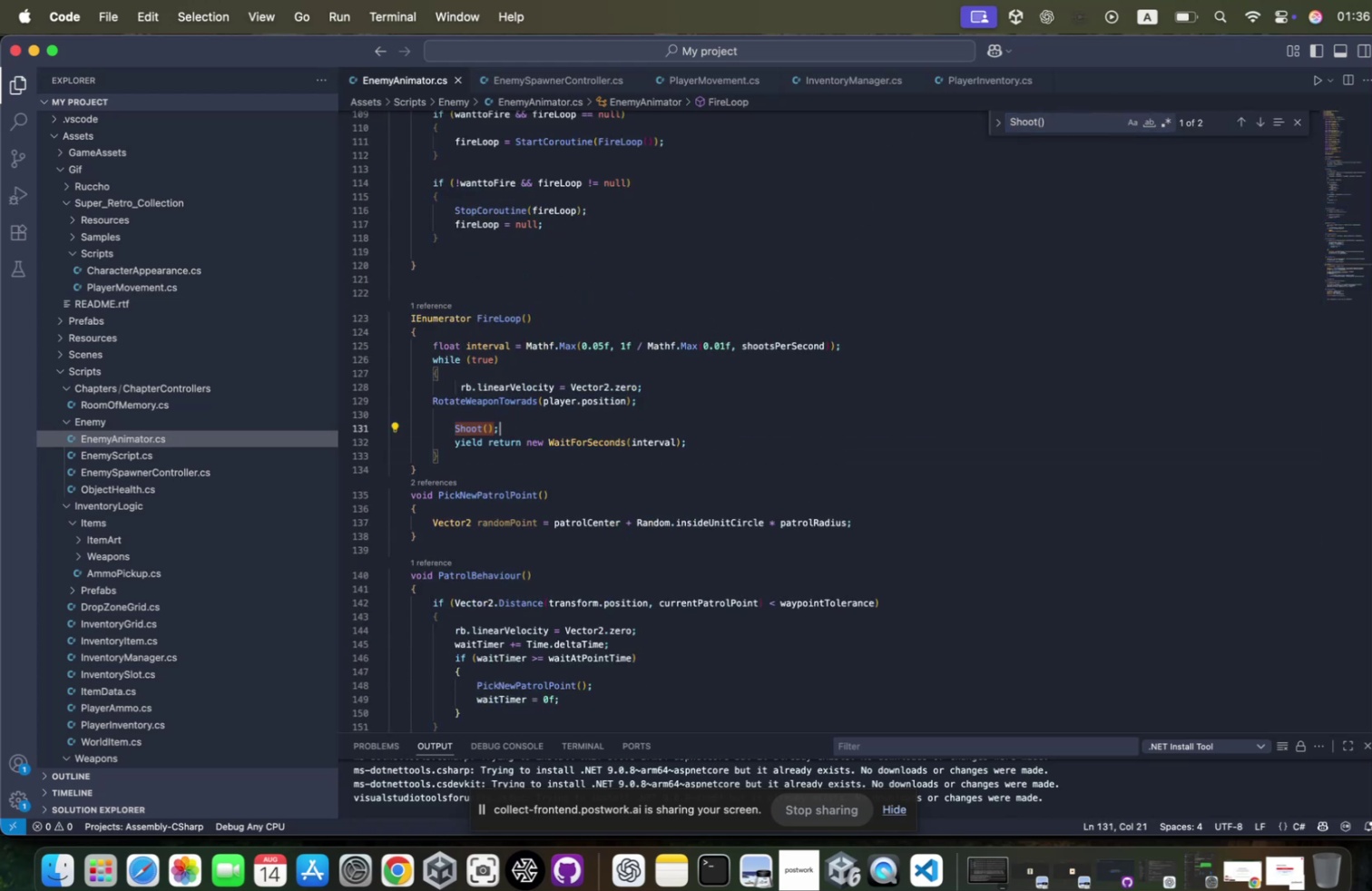 
key(Control+S)
 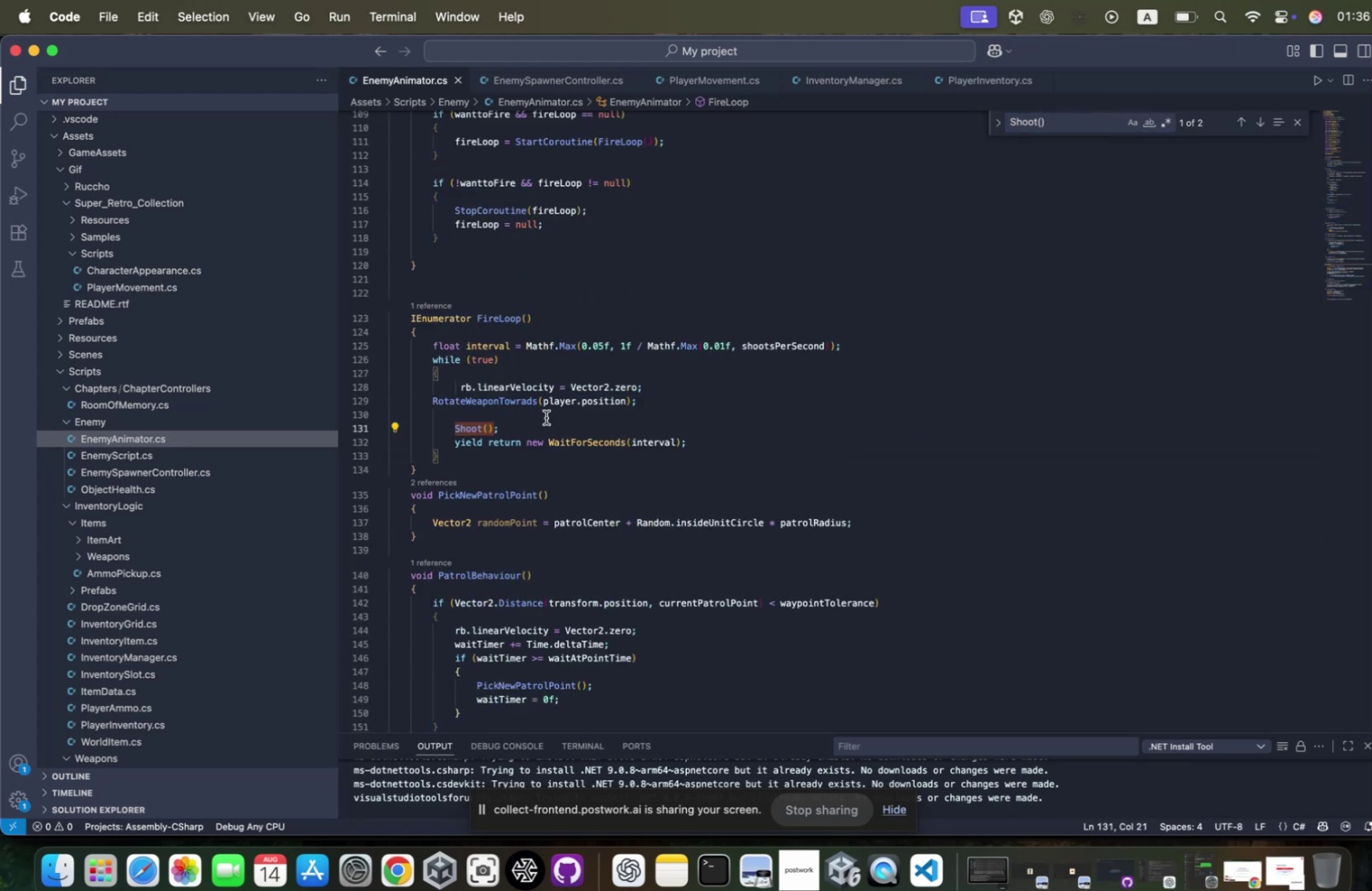 
key(Meta+S)
 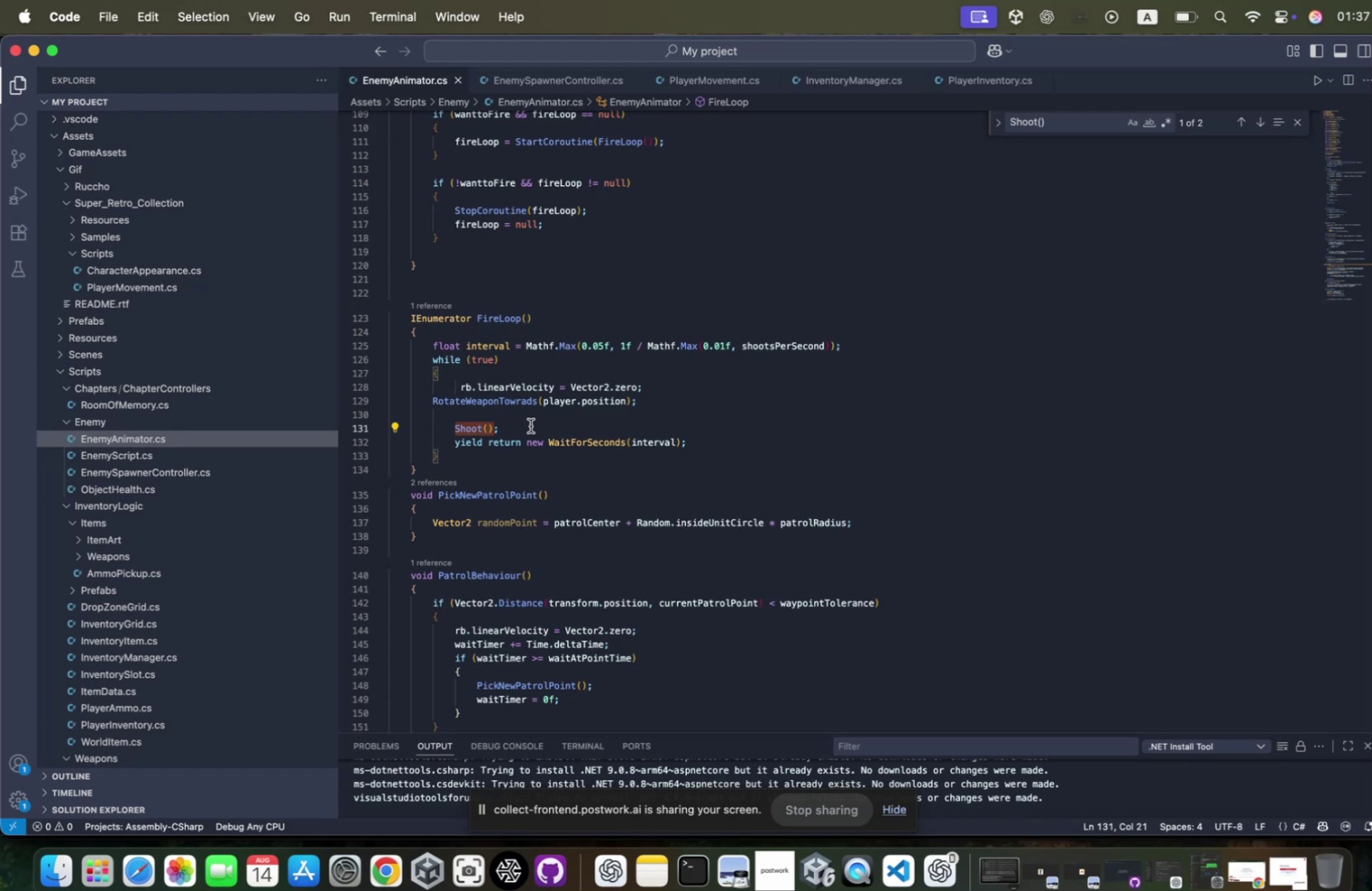 
wait(37.61)
 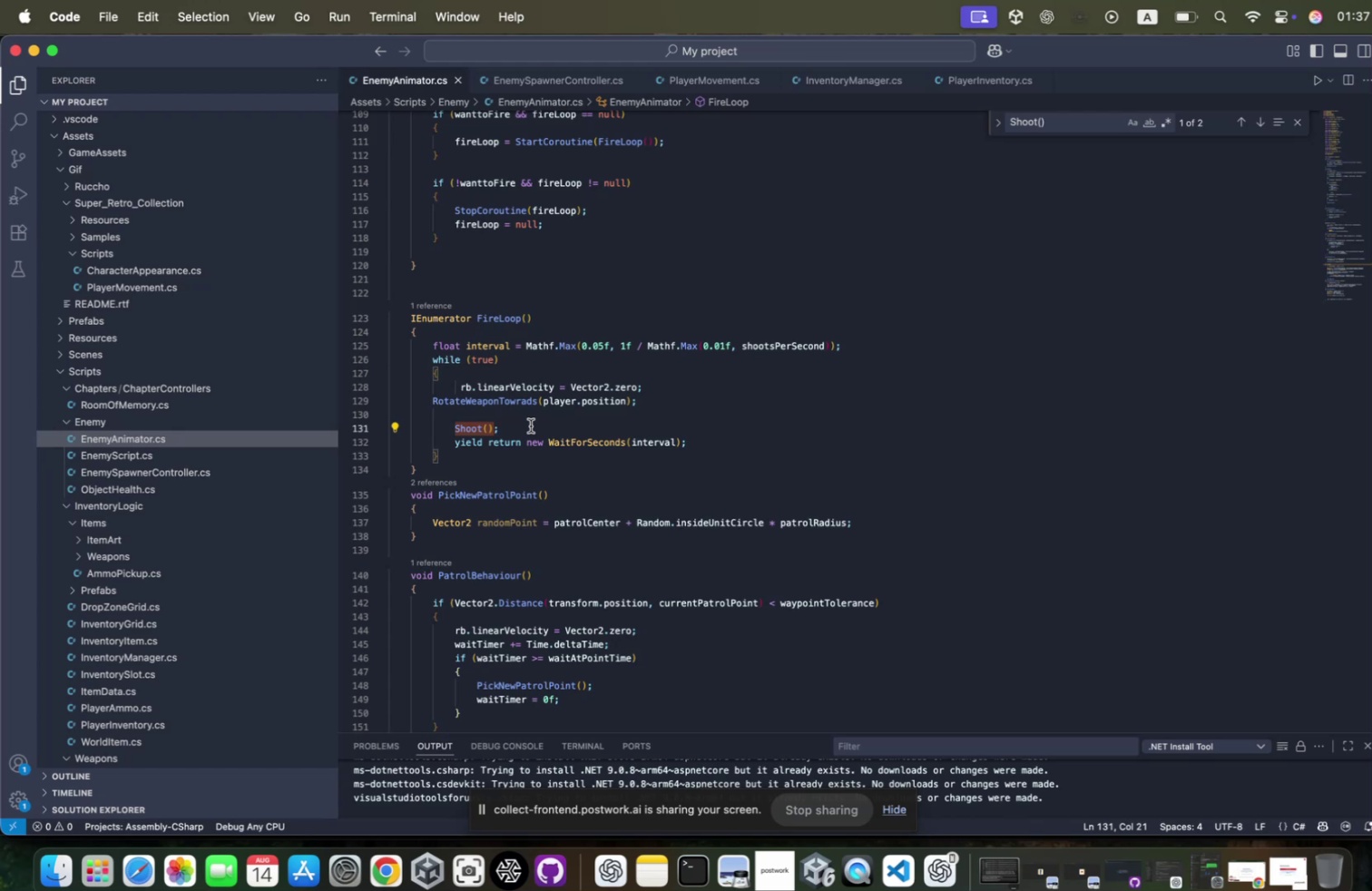 
scroll: coordinate [556, 406], scroll_direction: down, amount: 1.0
 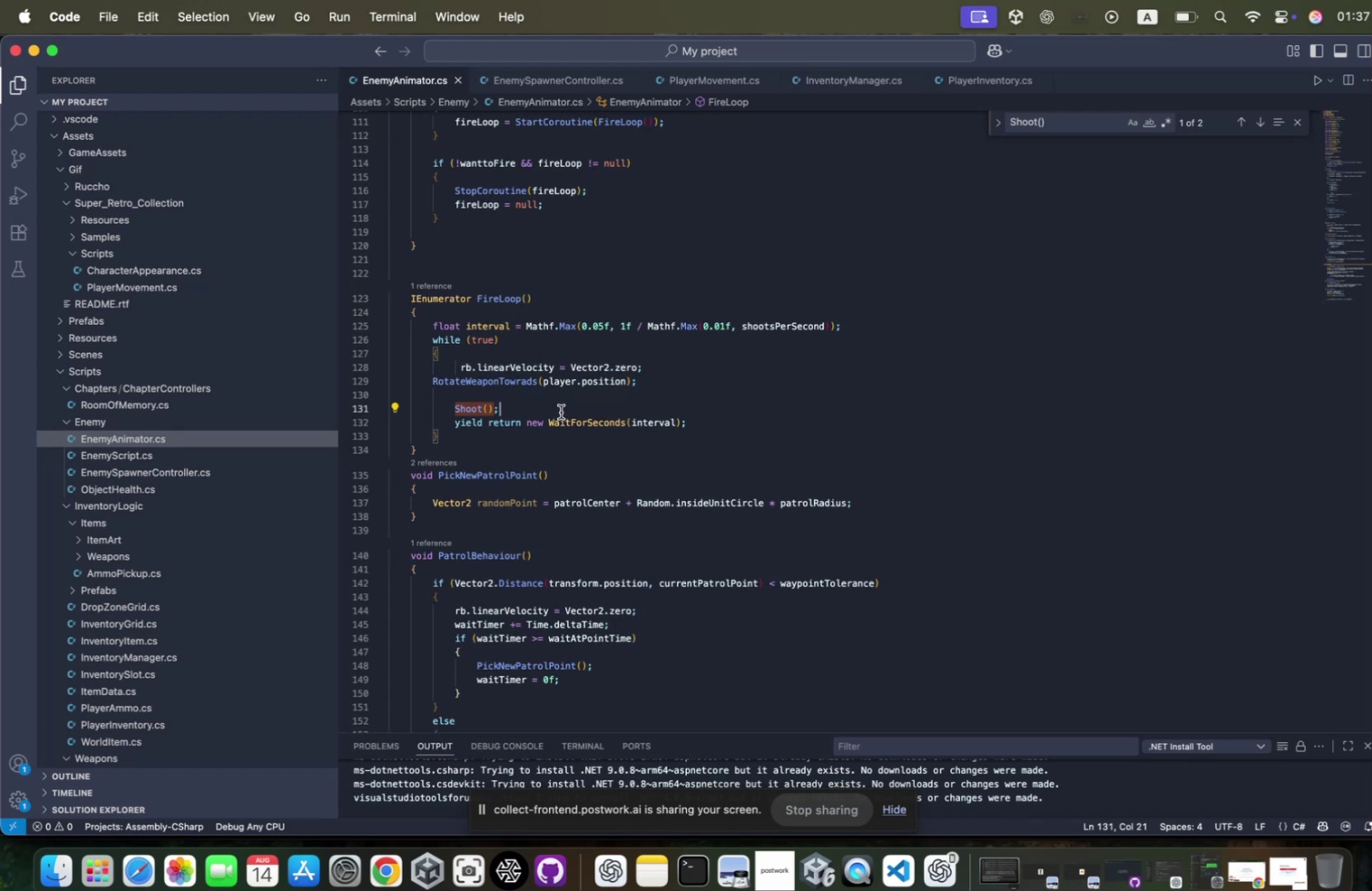 
scroll: coordinate [523, 408], scroll_direction: up, amount: 18.0
 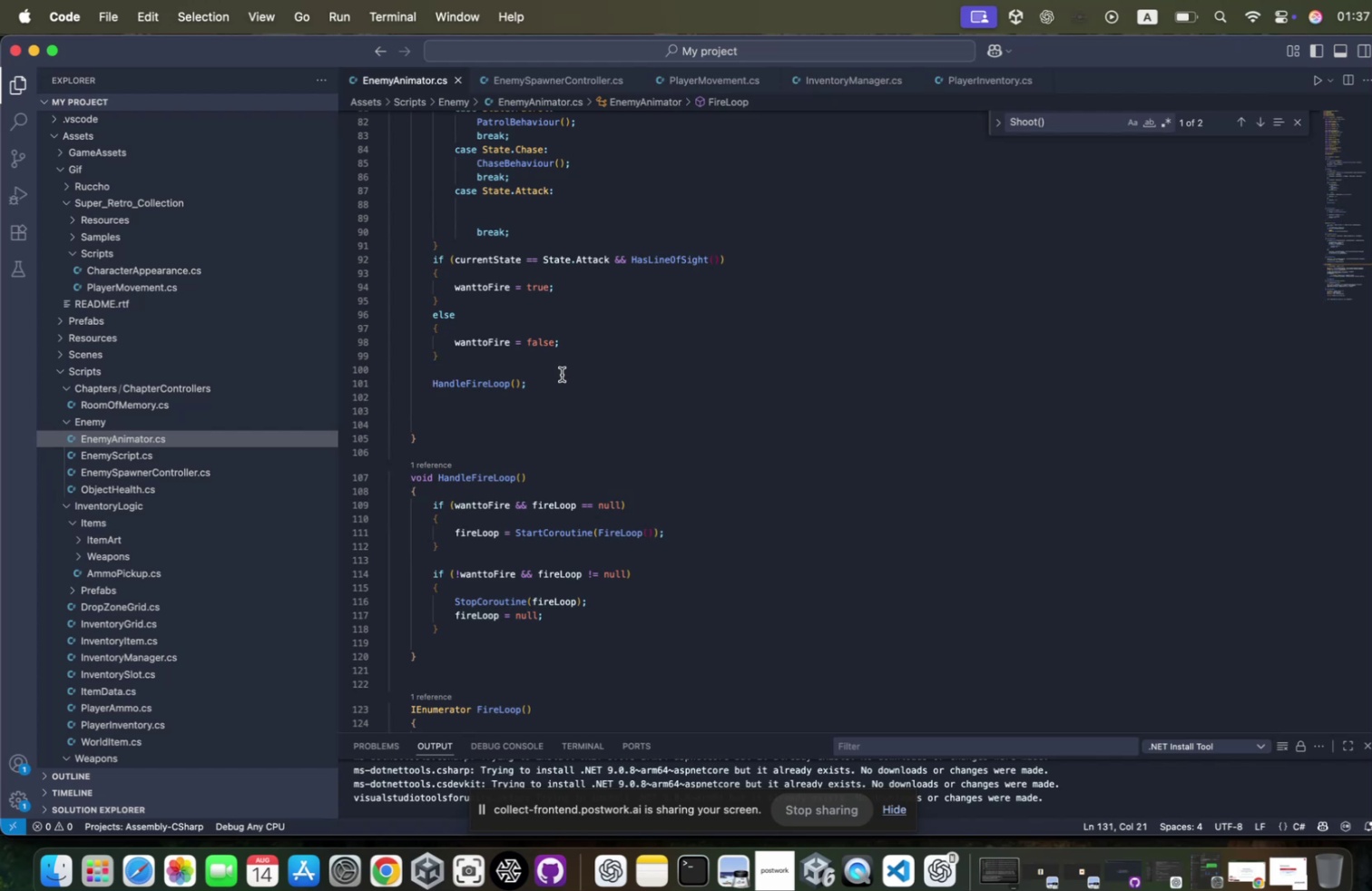 
wait(8.91)
 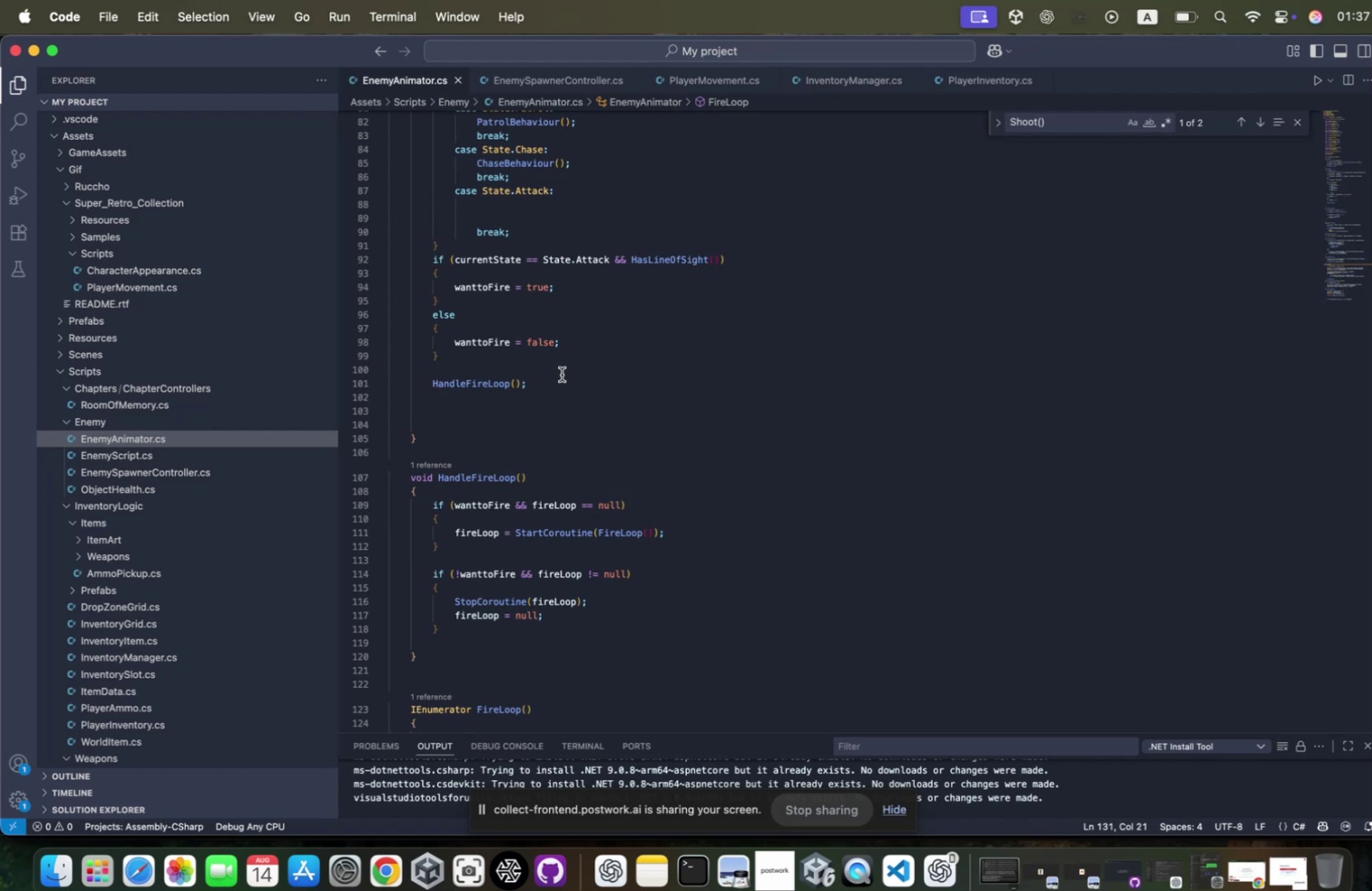 
scroll: coordinate [623, 529], scroll_direction: down, amount: 31.0
 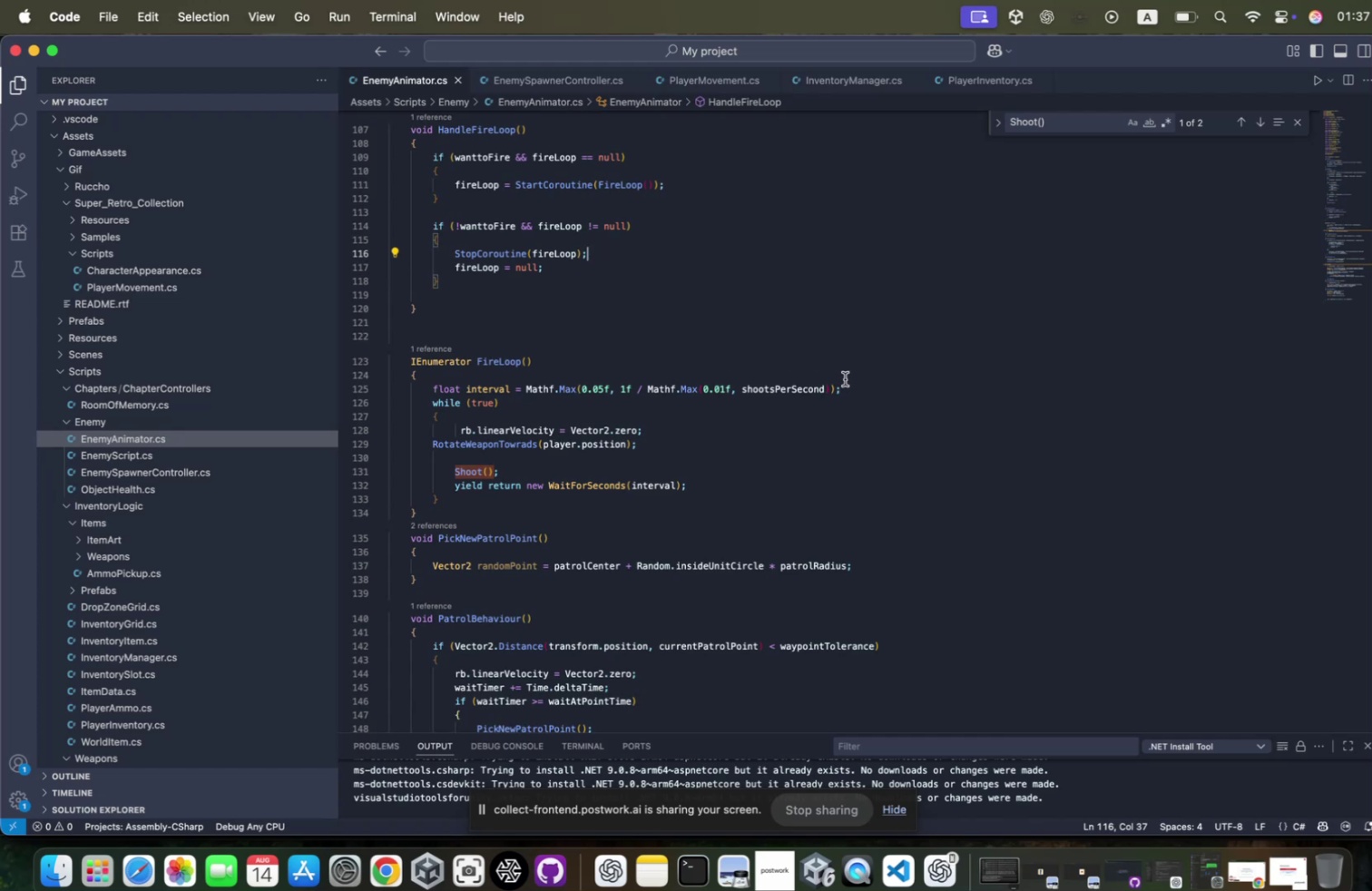 
left_click([853, 382])
 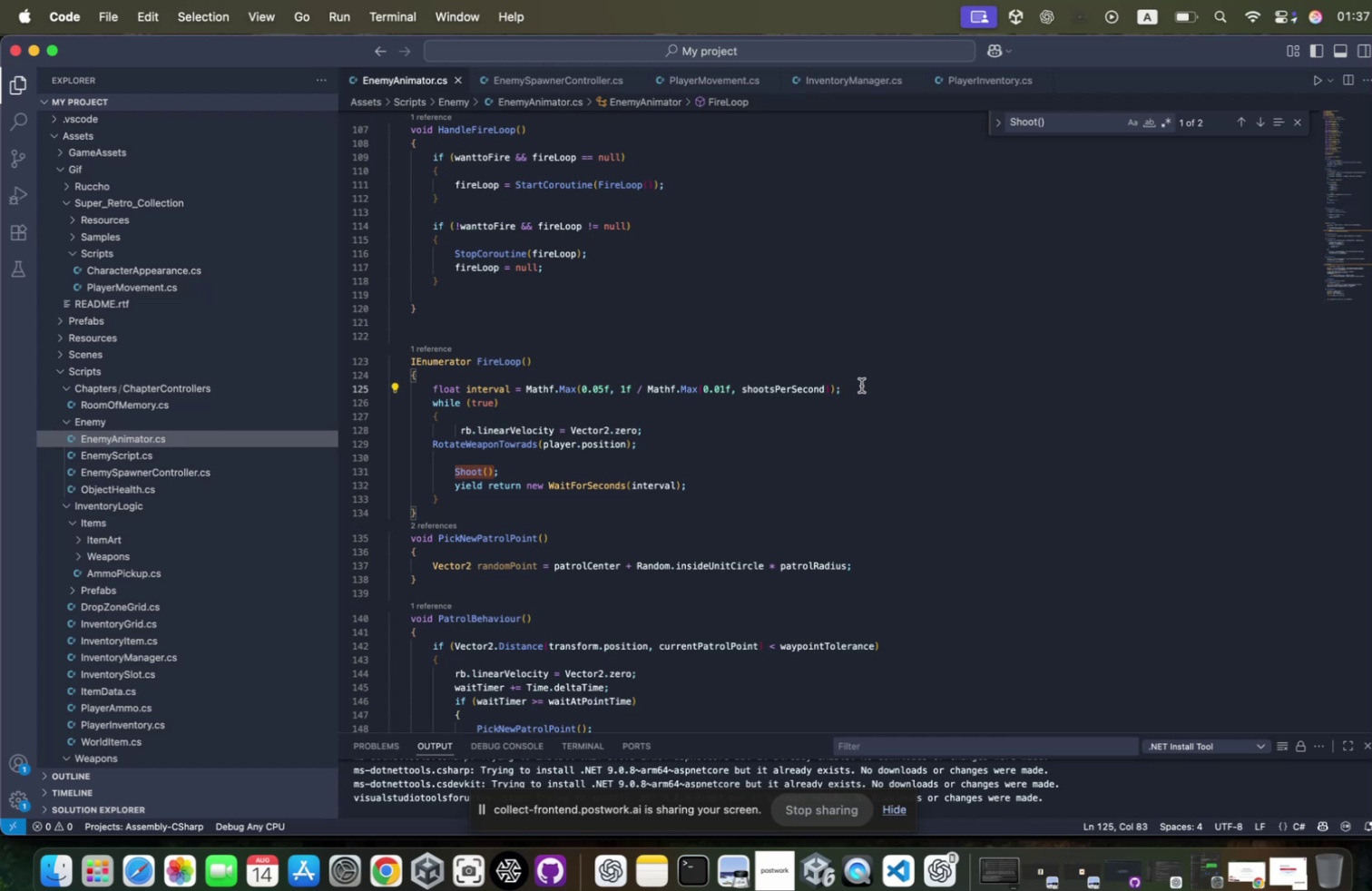 
wait(21.67)
 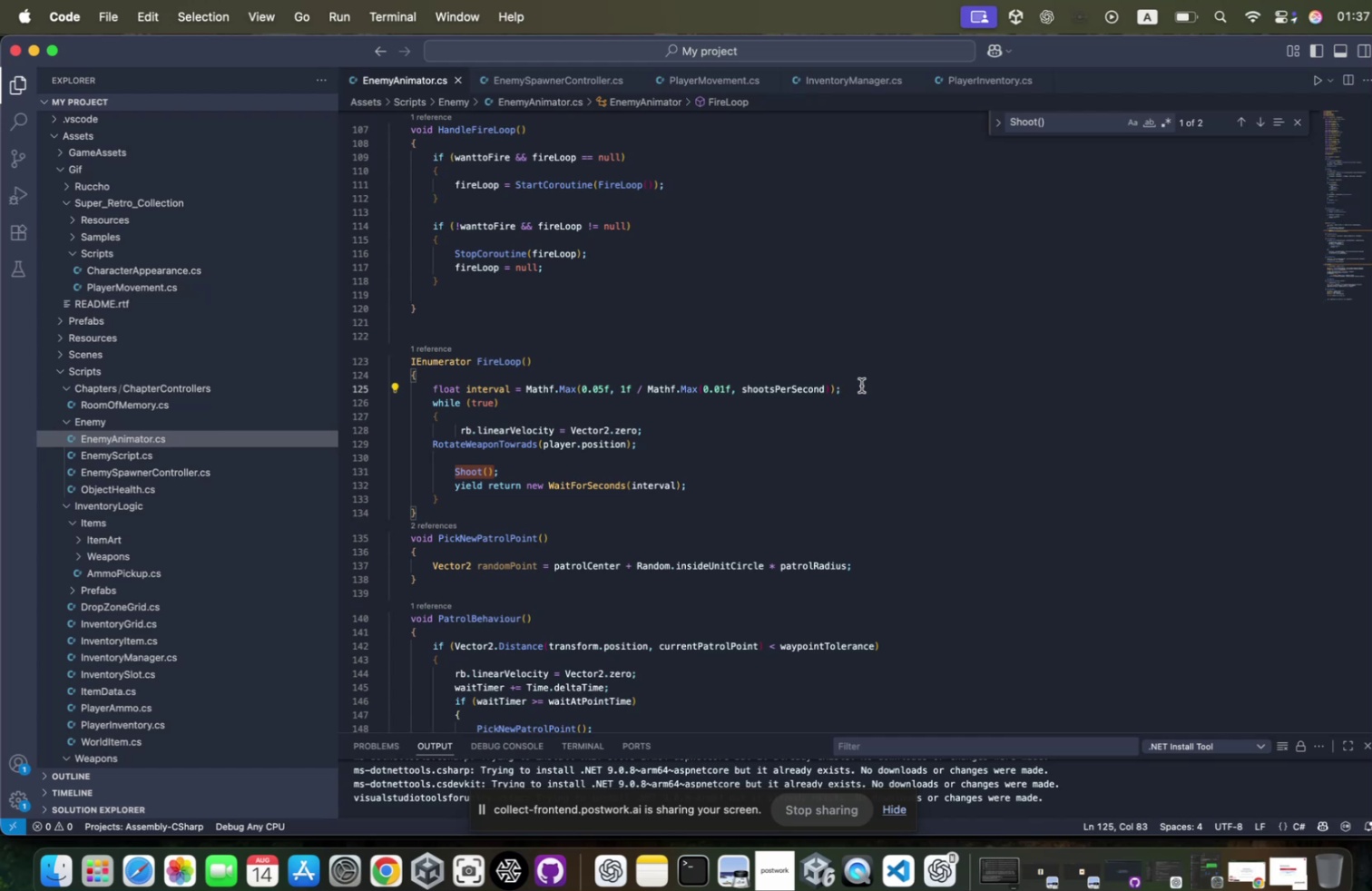 
left_click([662, 445])
 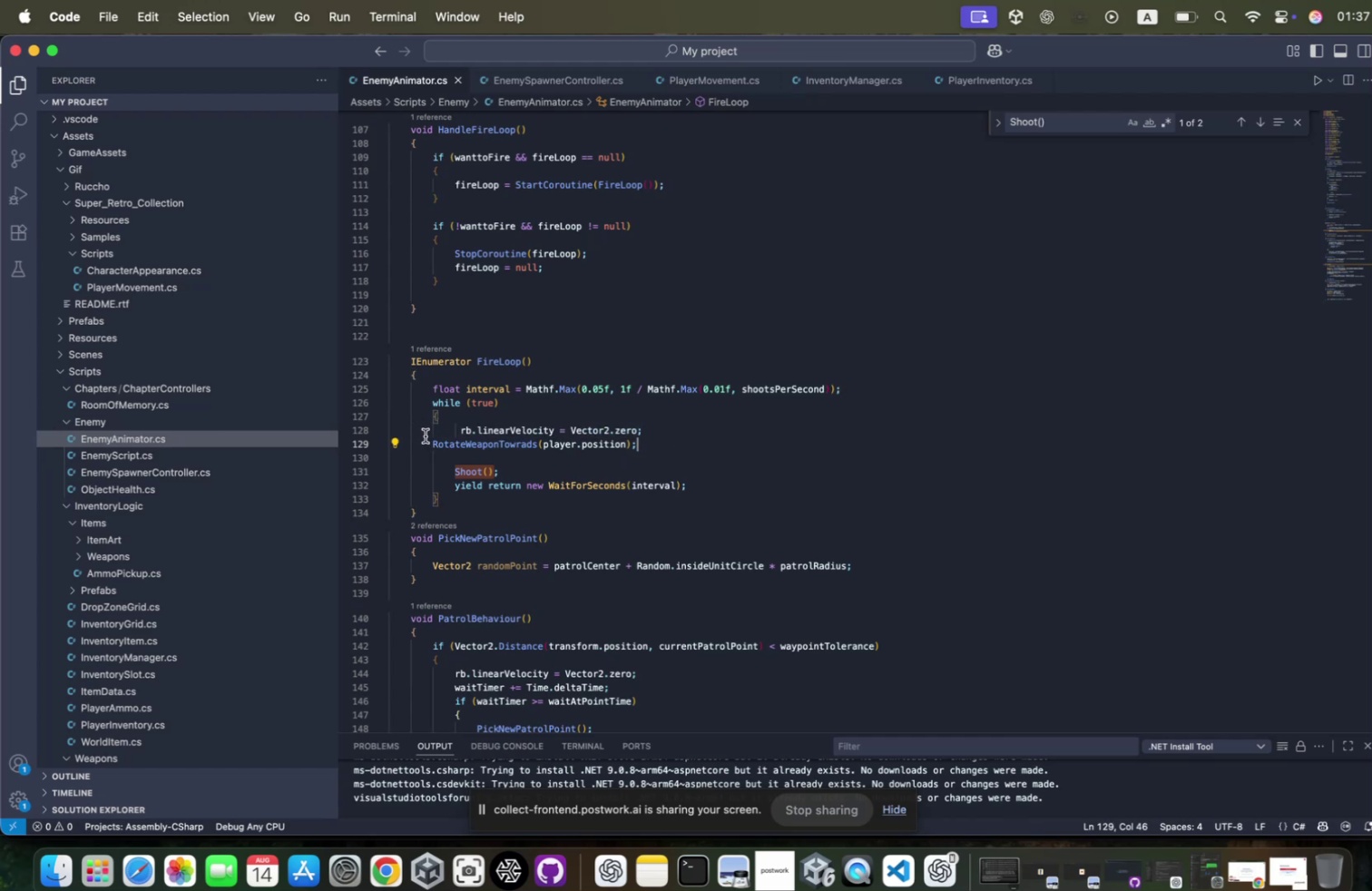 
key(Fn)
 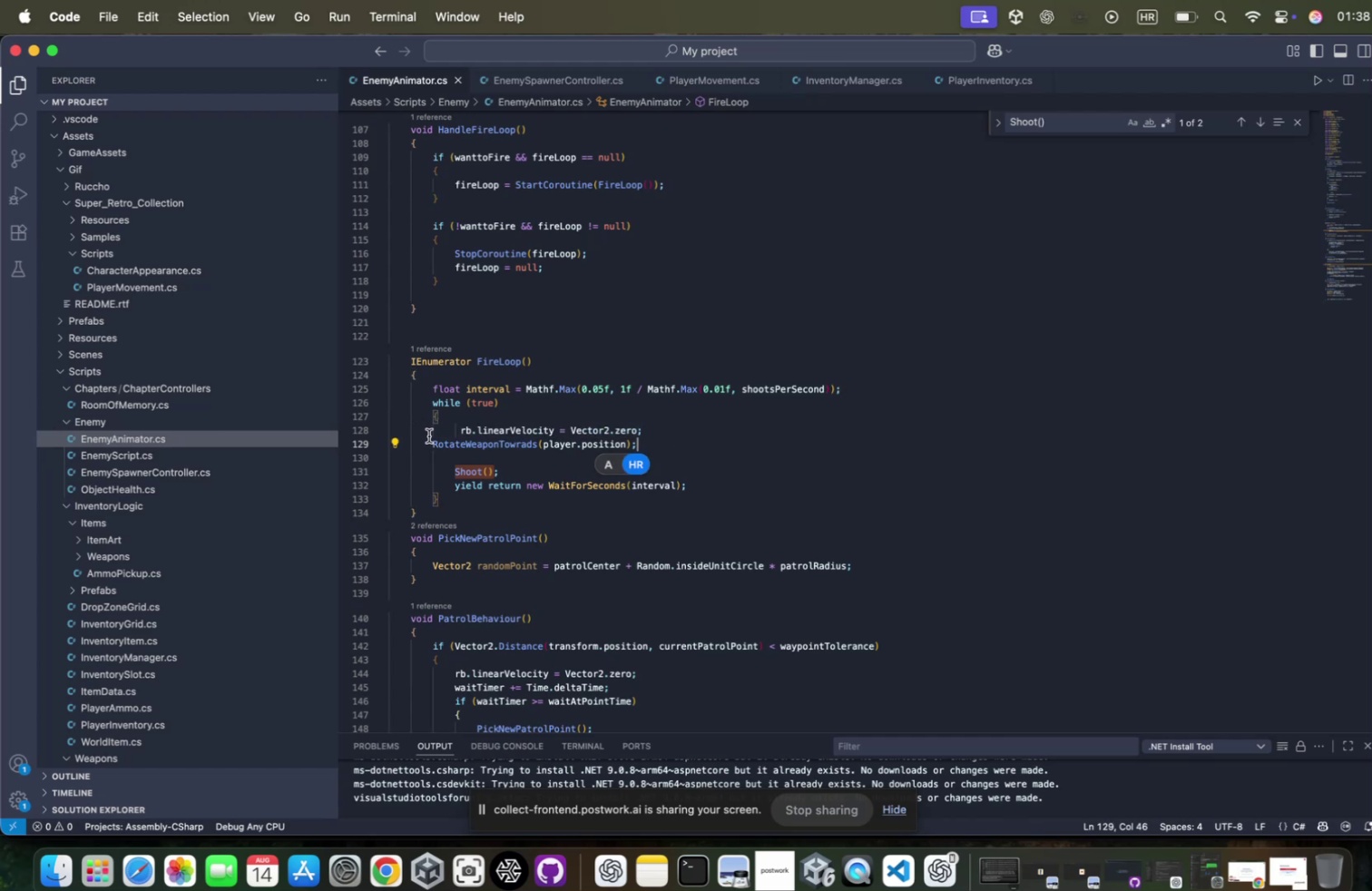 
hold_key(key=ShiftLeft, duration=0.52)
 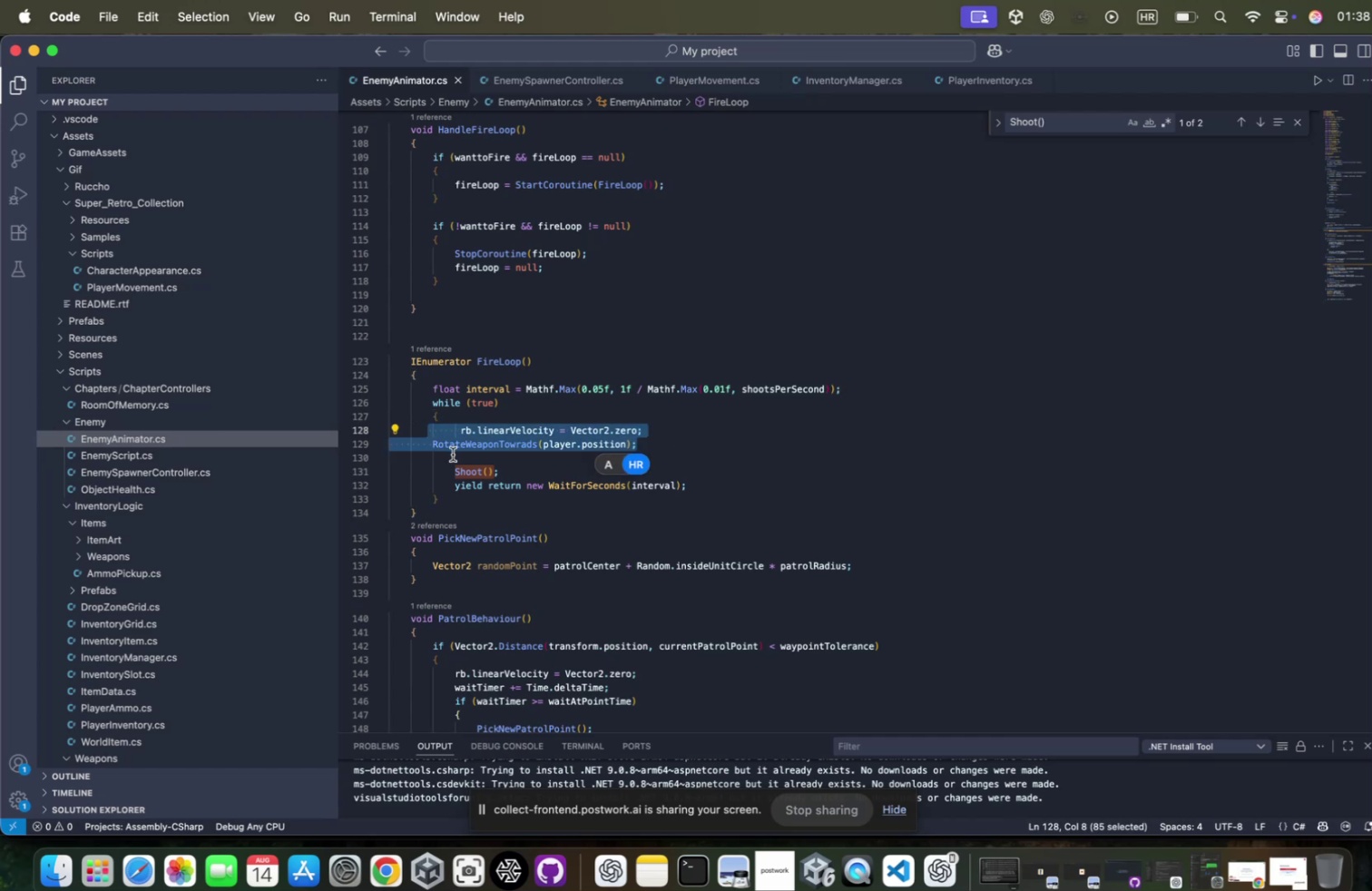 
hold_key(key=ShiftLeft, duration=0.74)
left_click([435, 440])
 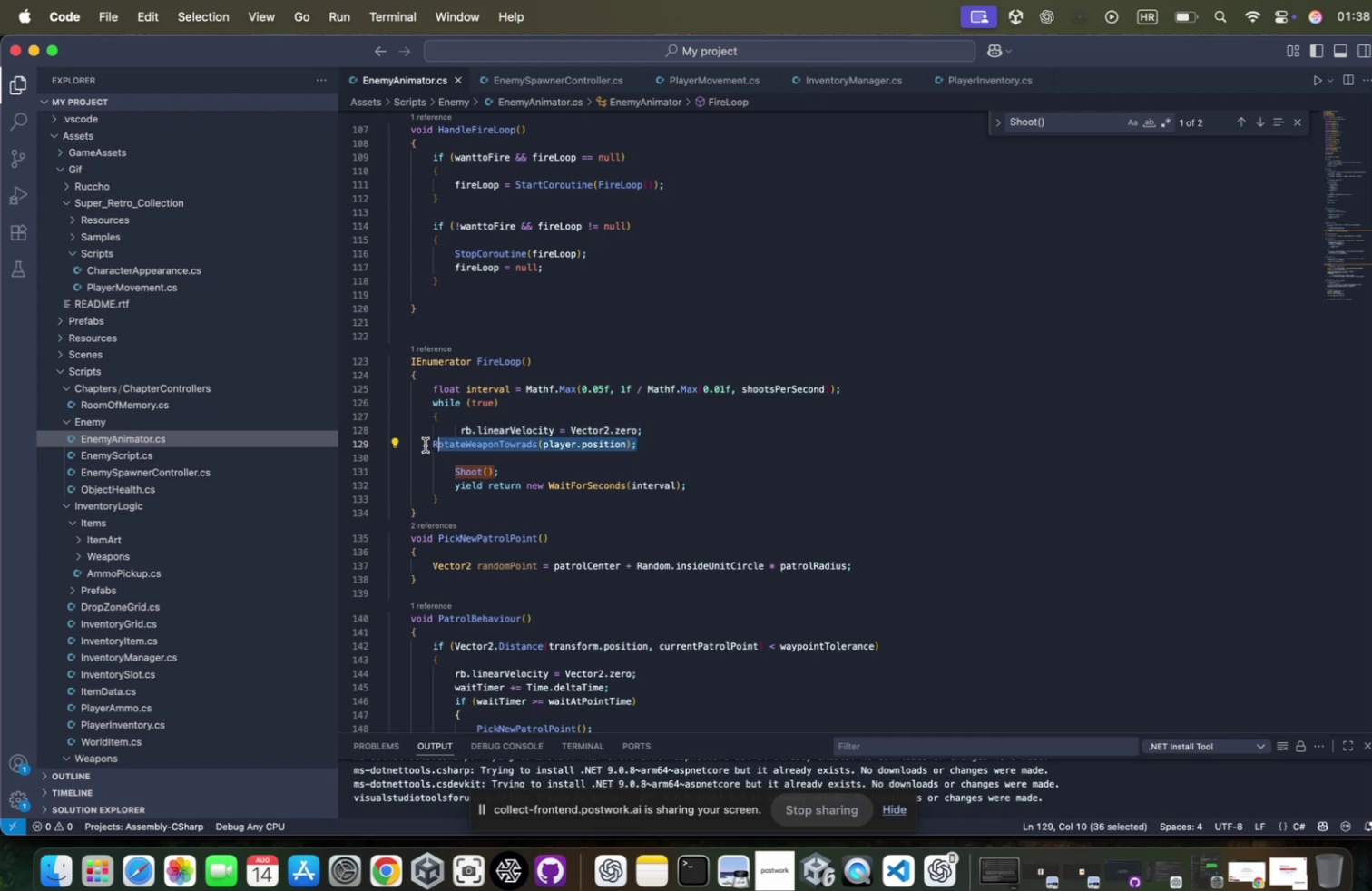 
left_click_drag(start_coordinate=[421, 440], to_coordinate=[650, 442])
 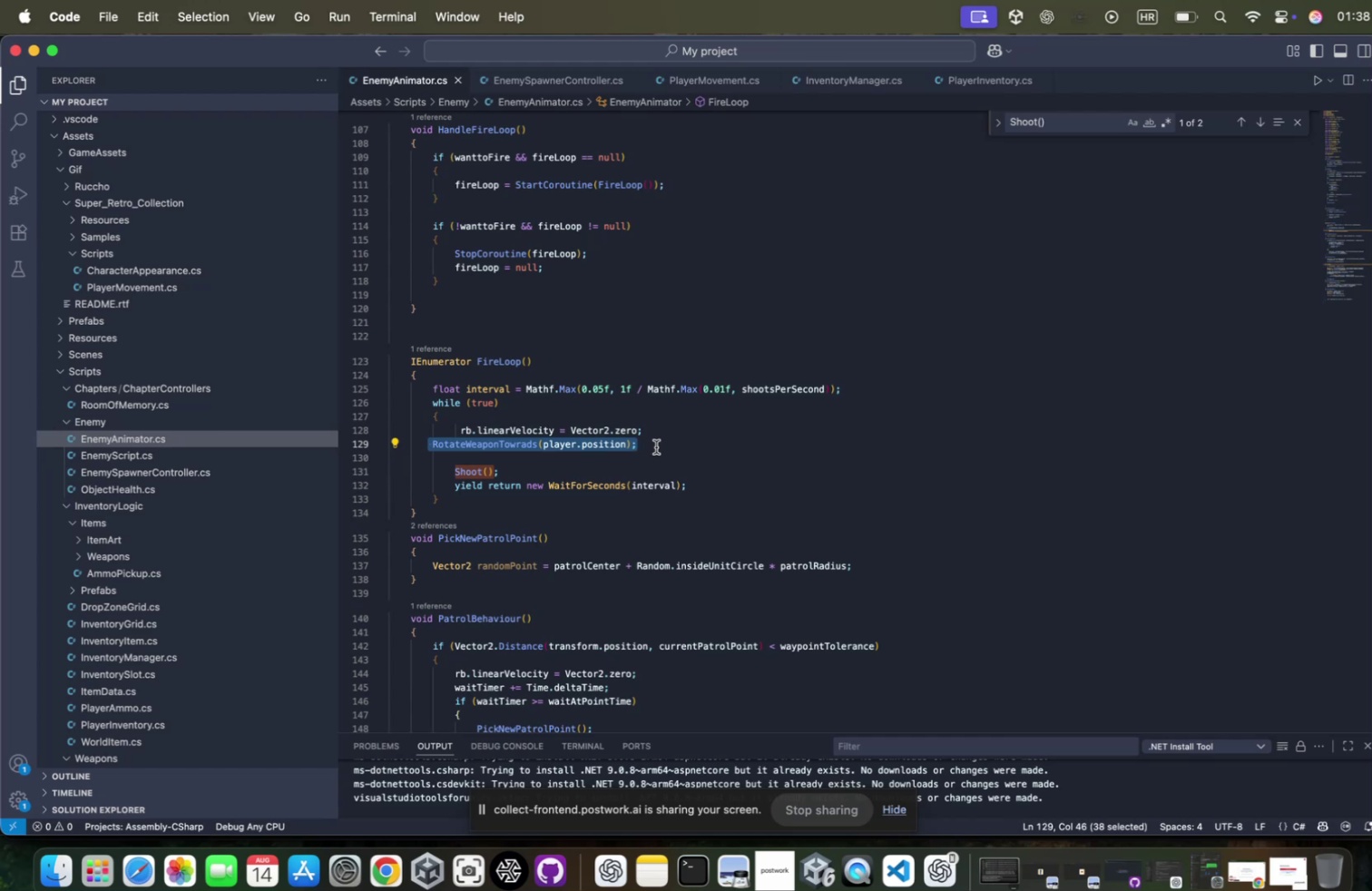 
hold_key(key=ControlLeft, duration=0.52)
 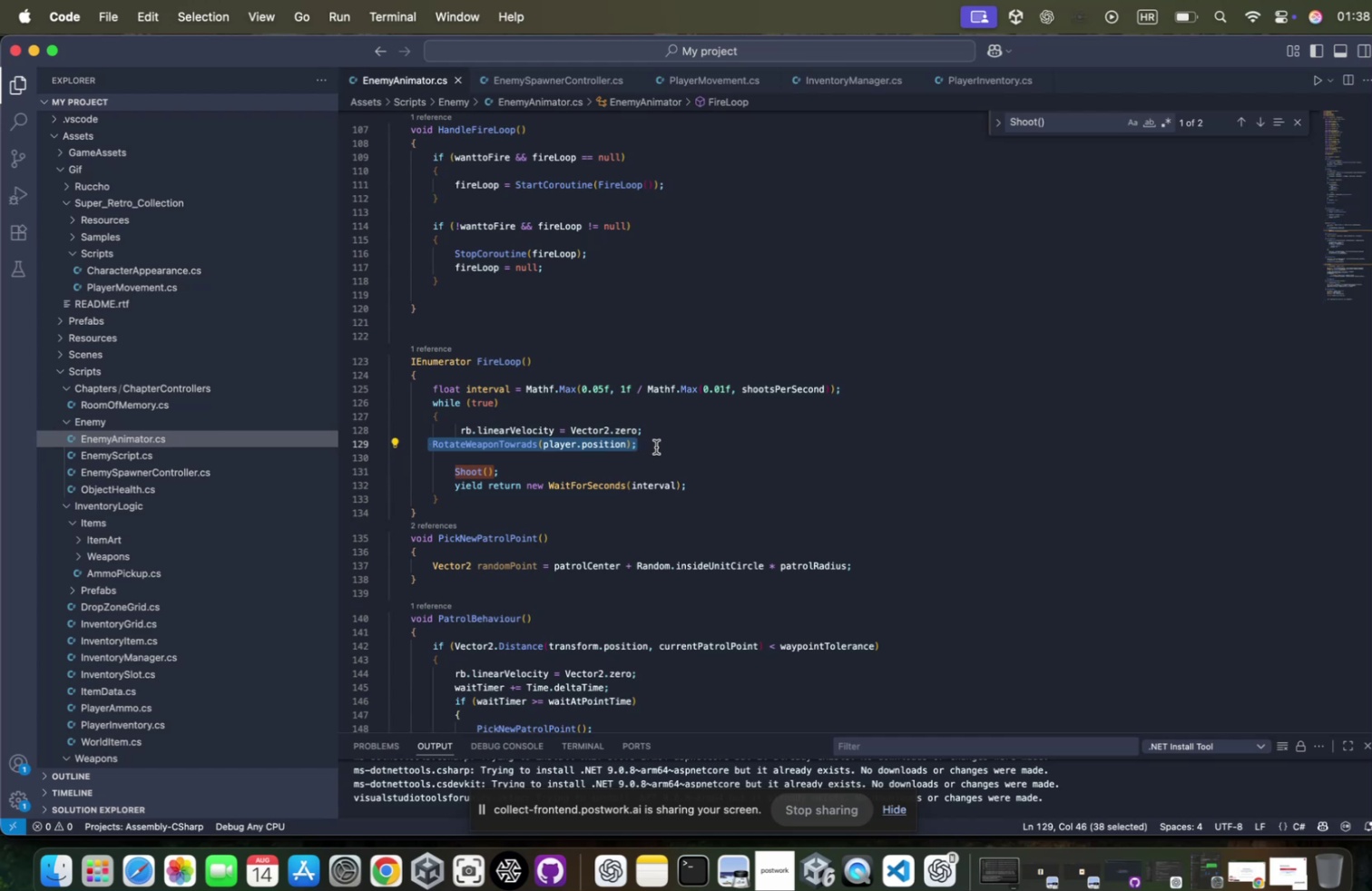 
key(Control+ControlLeft)
 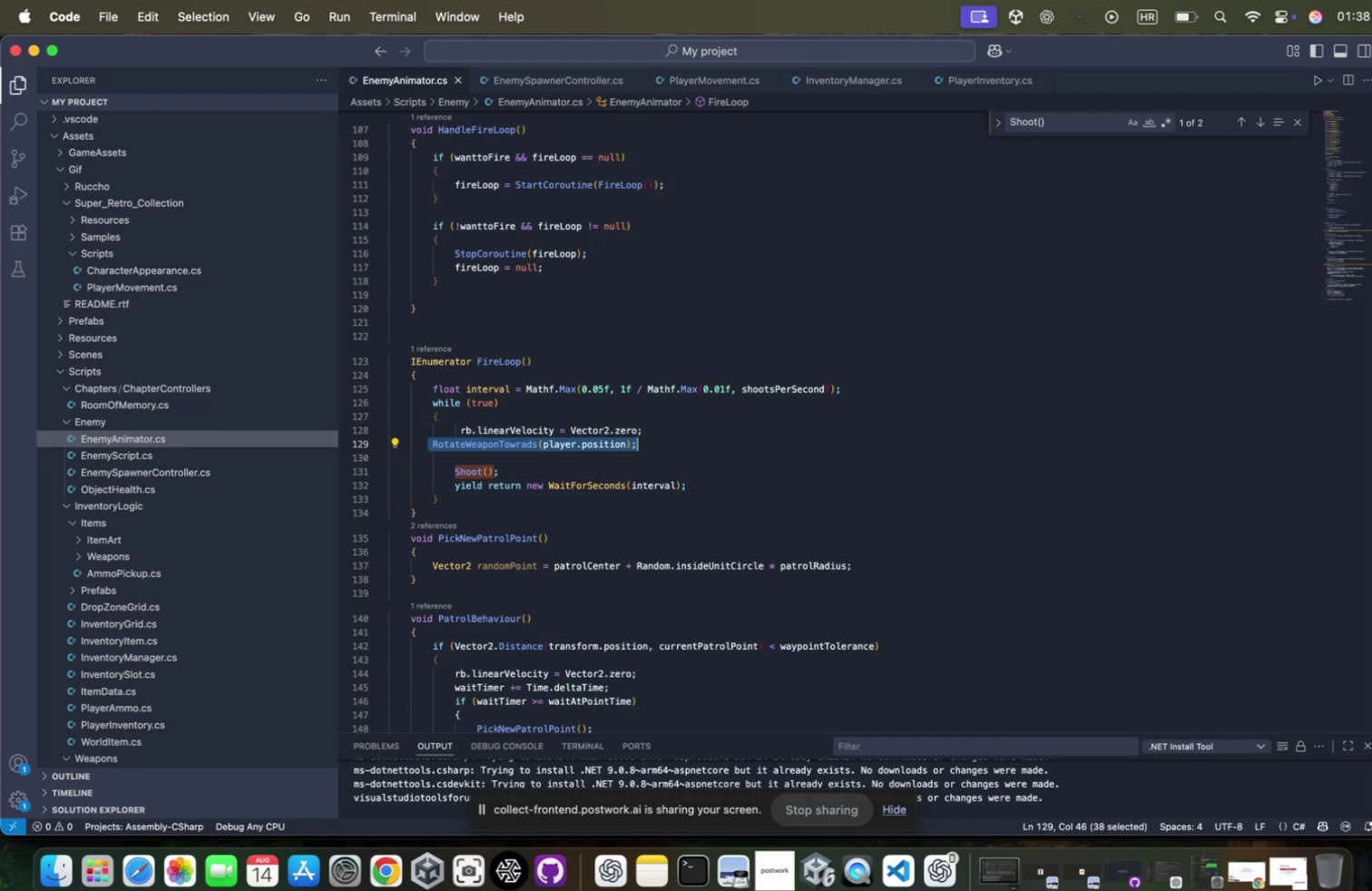 
key(Control+X)
 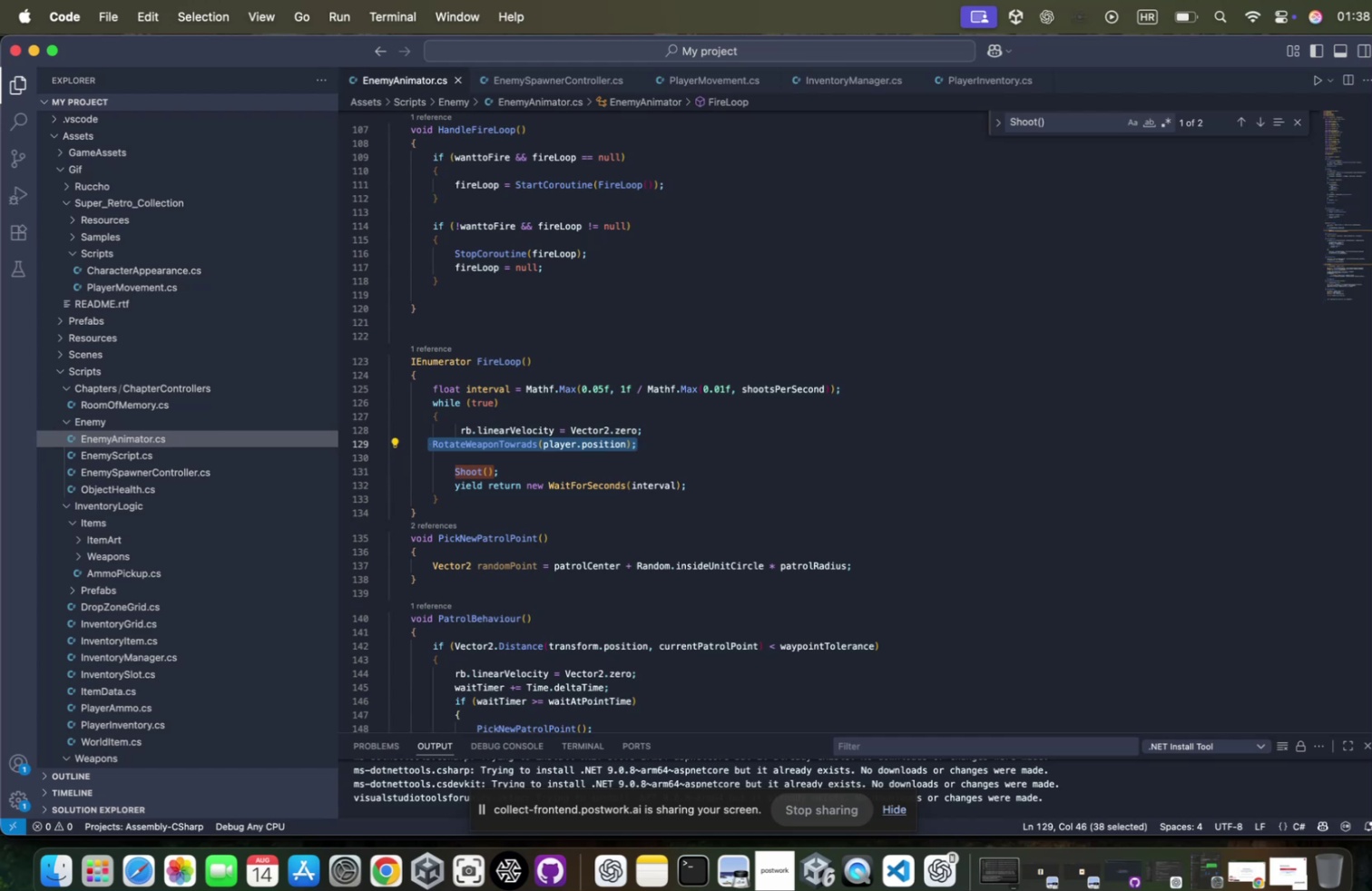 
key(Meta+X)
 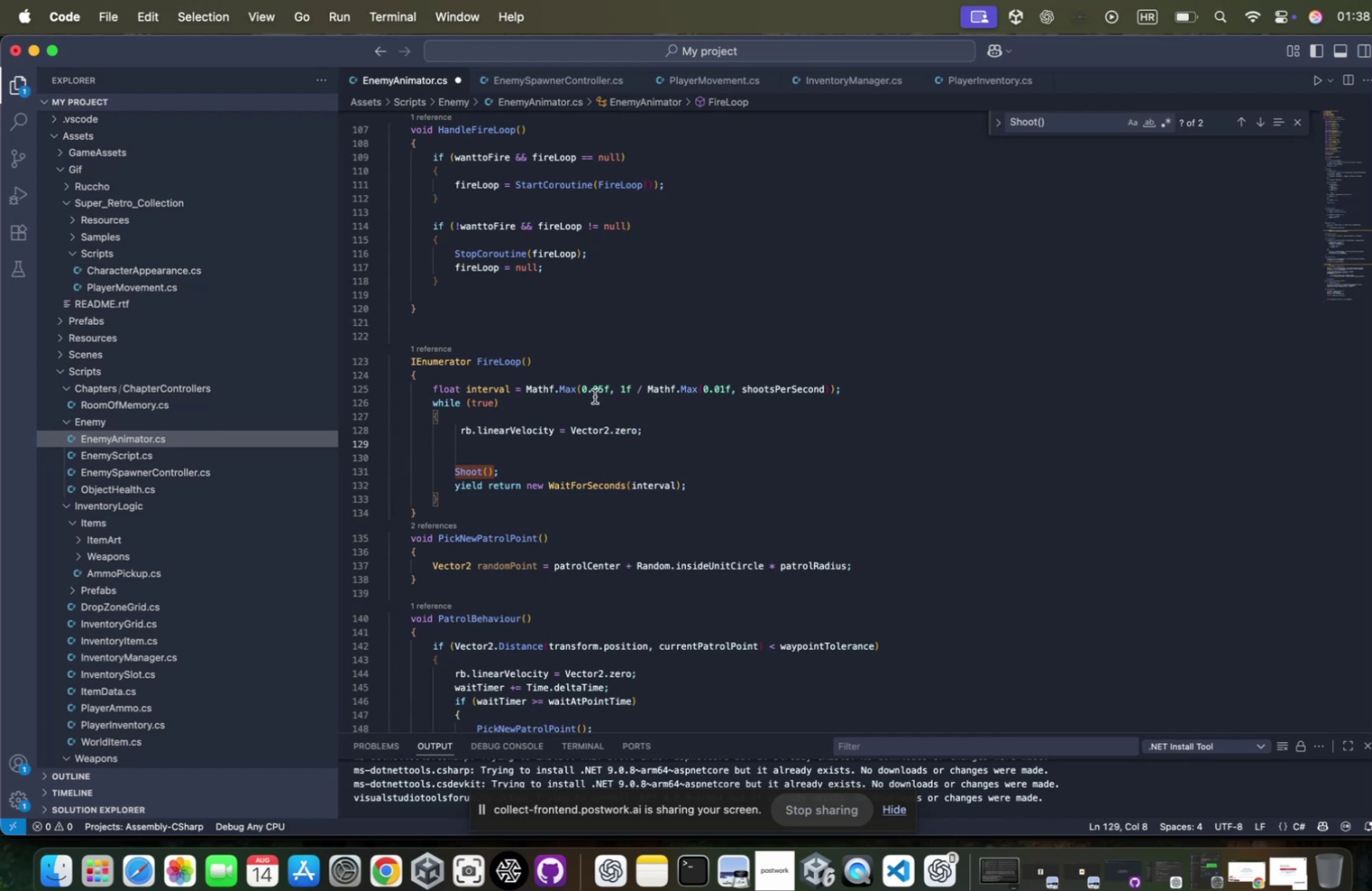 
left_click([589, 392])
 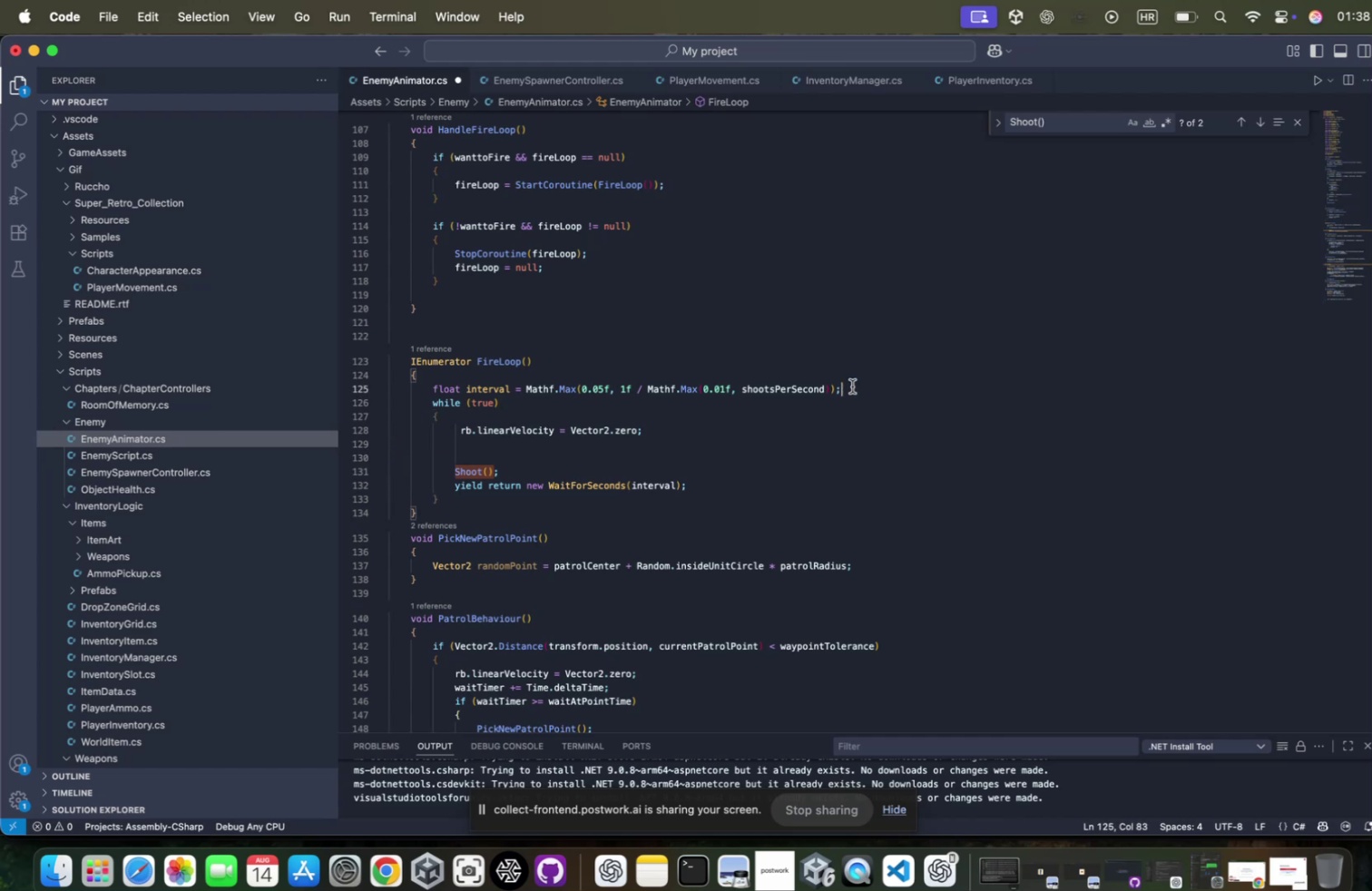 
key(Enter)
 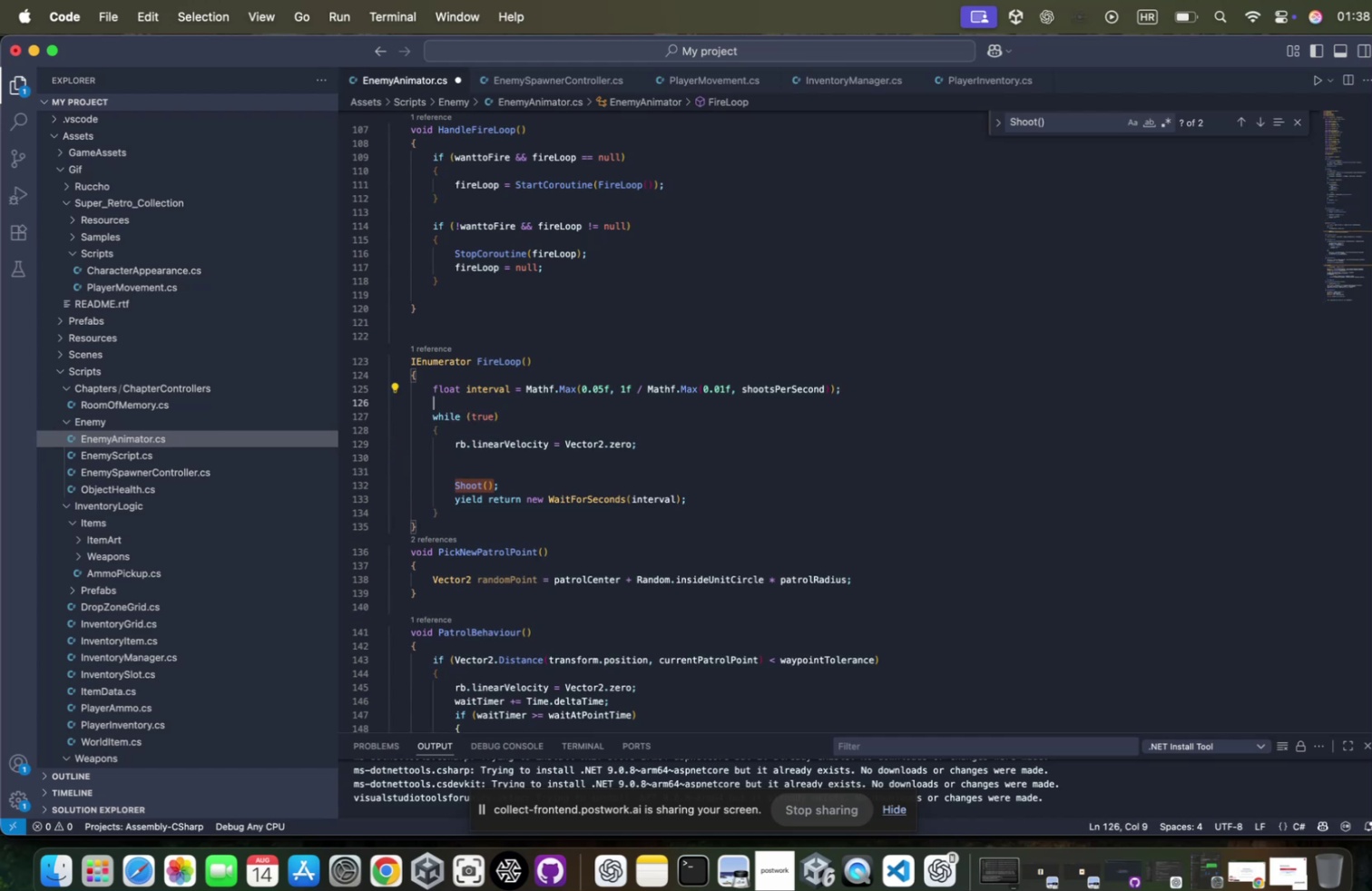 
key(Meta+CommandLeft)
 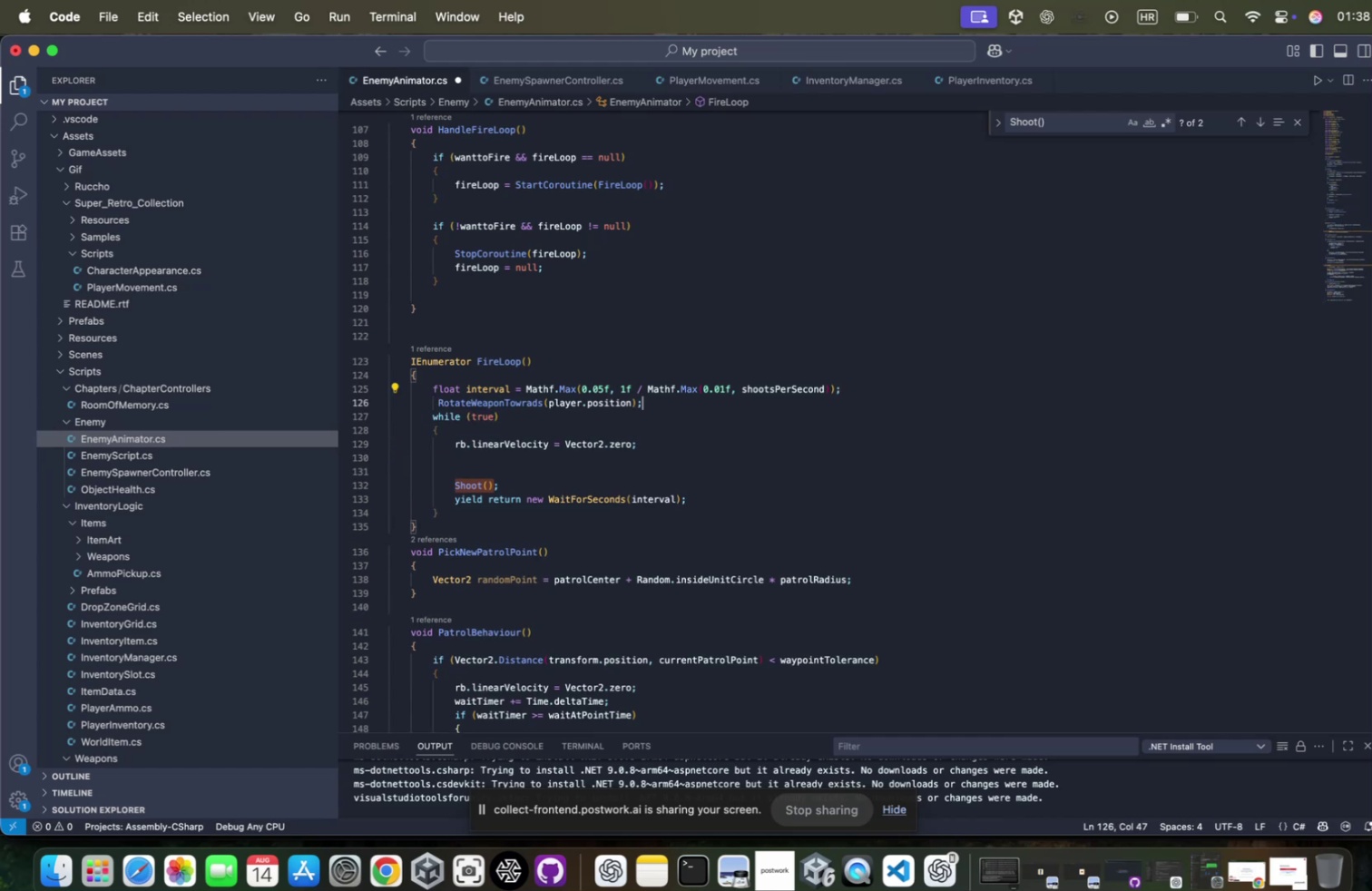 
key(Meta+V)
 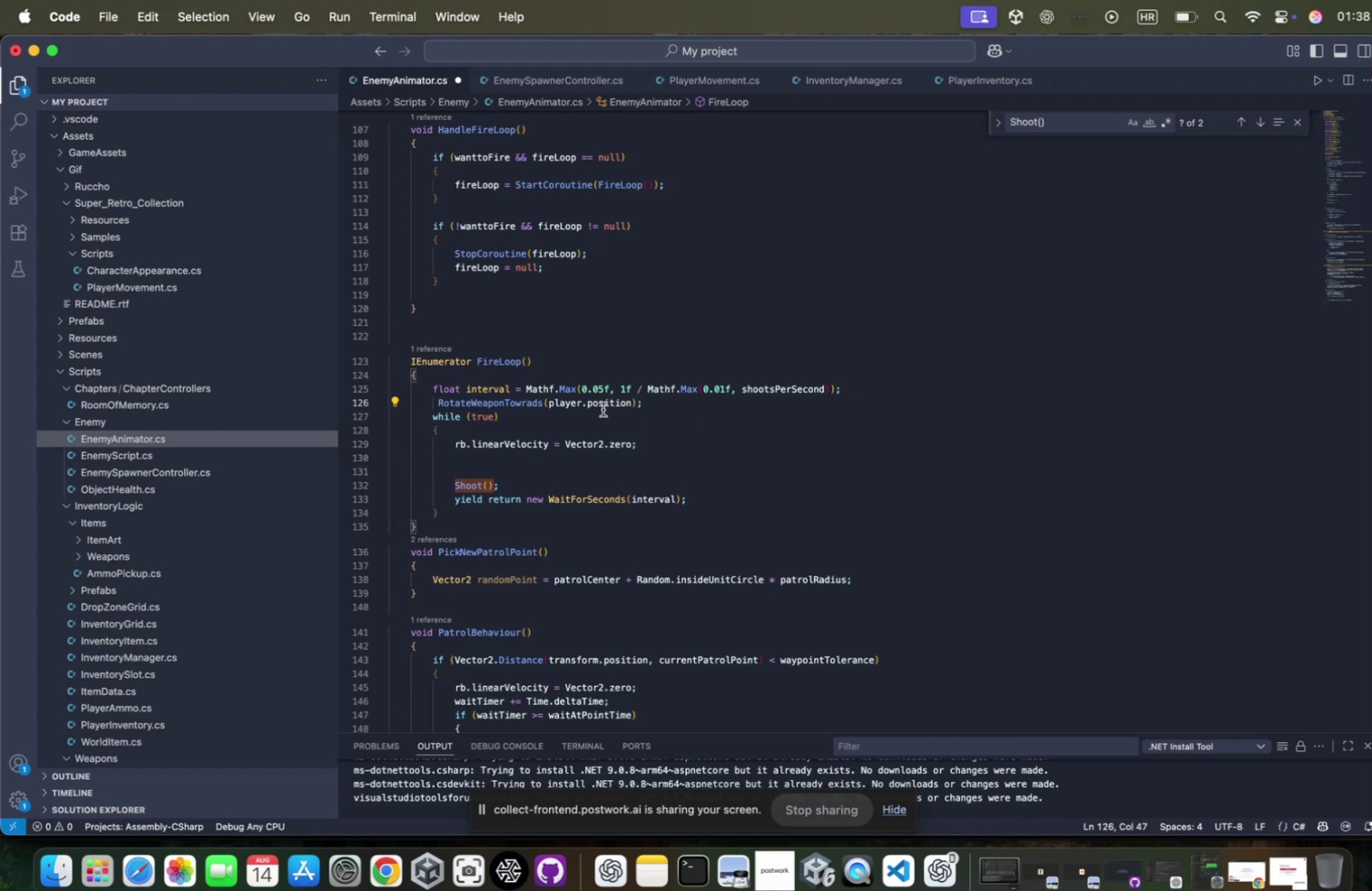 
hold_key(key=CommandLeft, duration=0.54)
 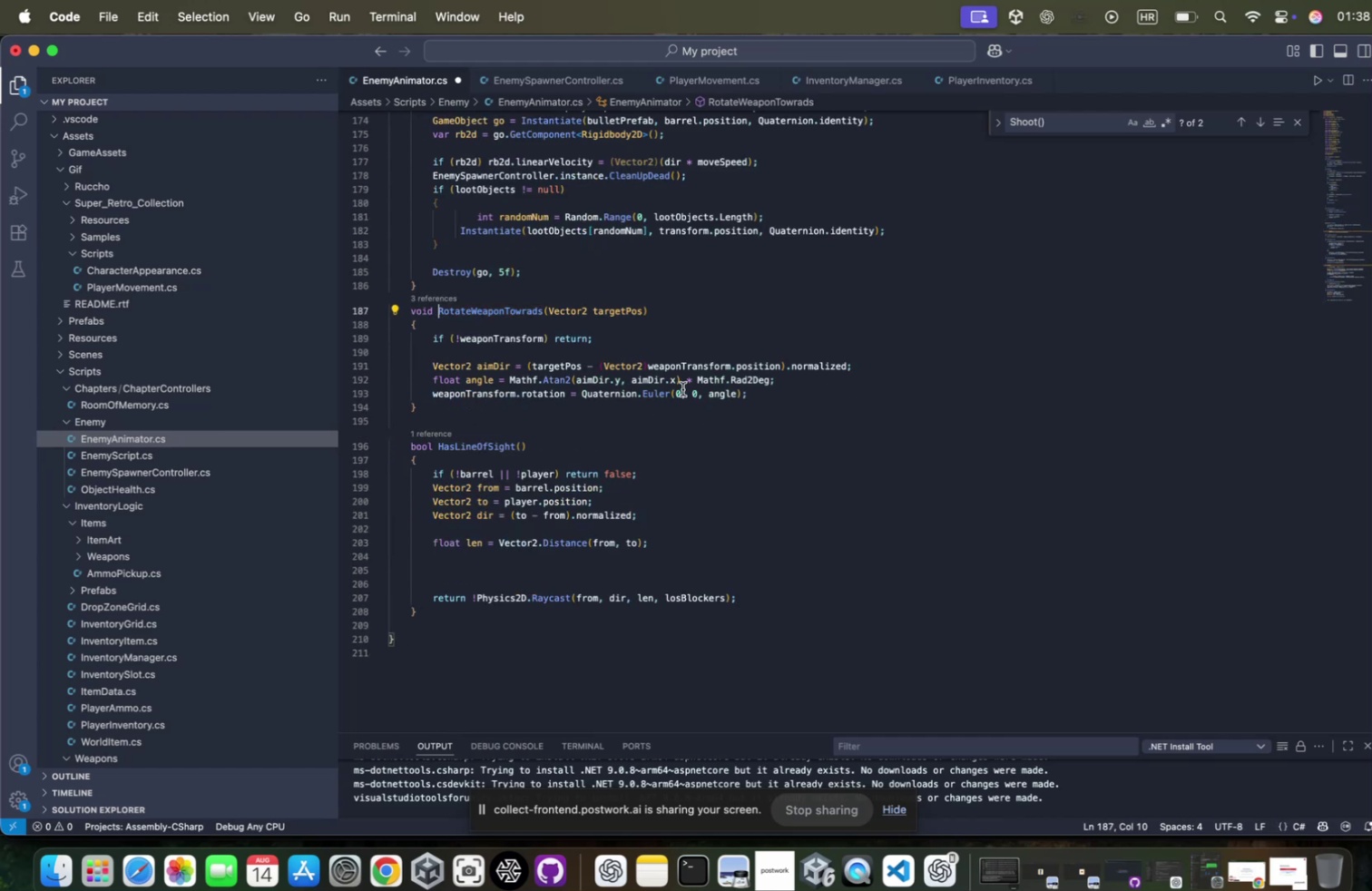 
key(Meta+CommandLeft)
 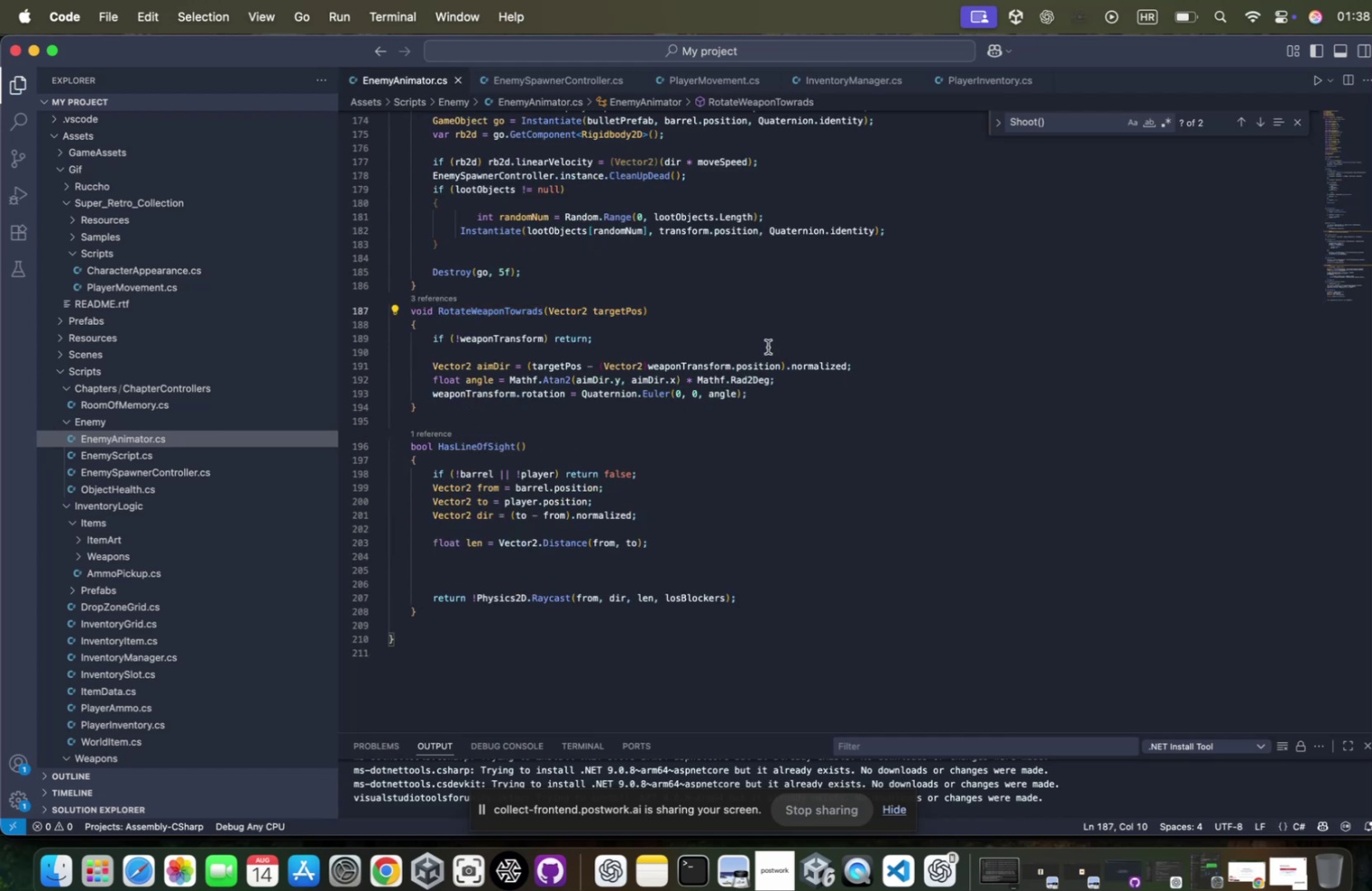 
key(Meta+S)
 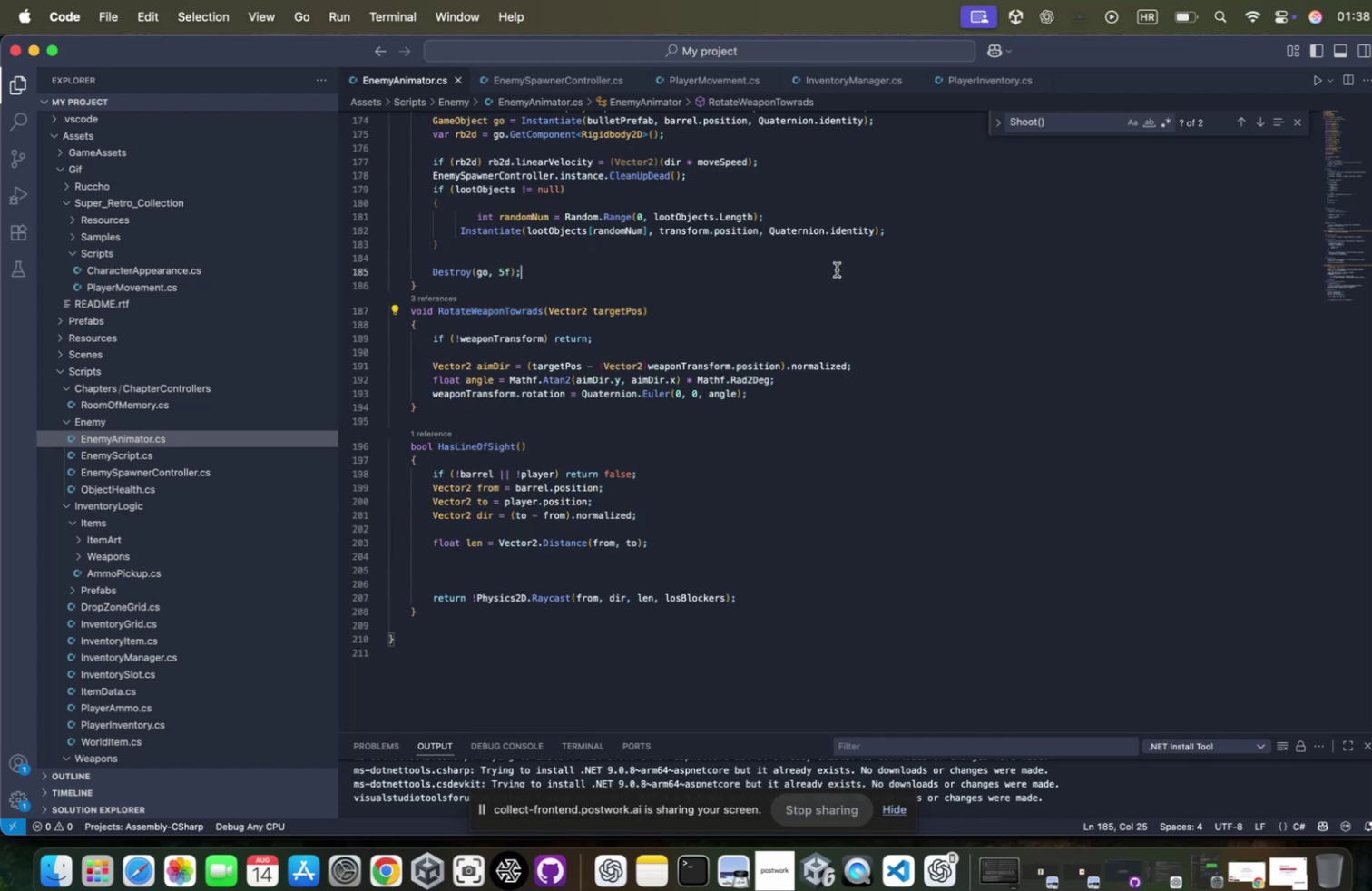 
left_click([828, 267])
 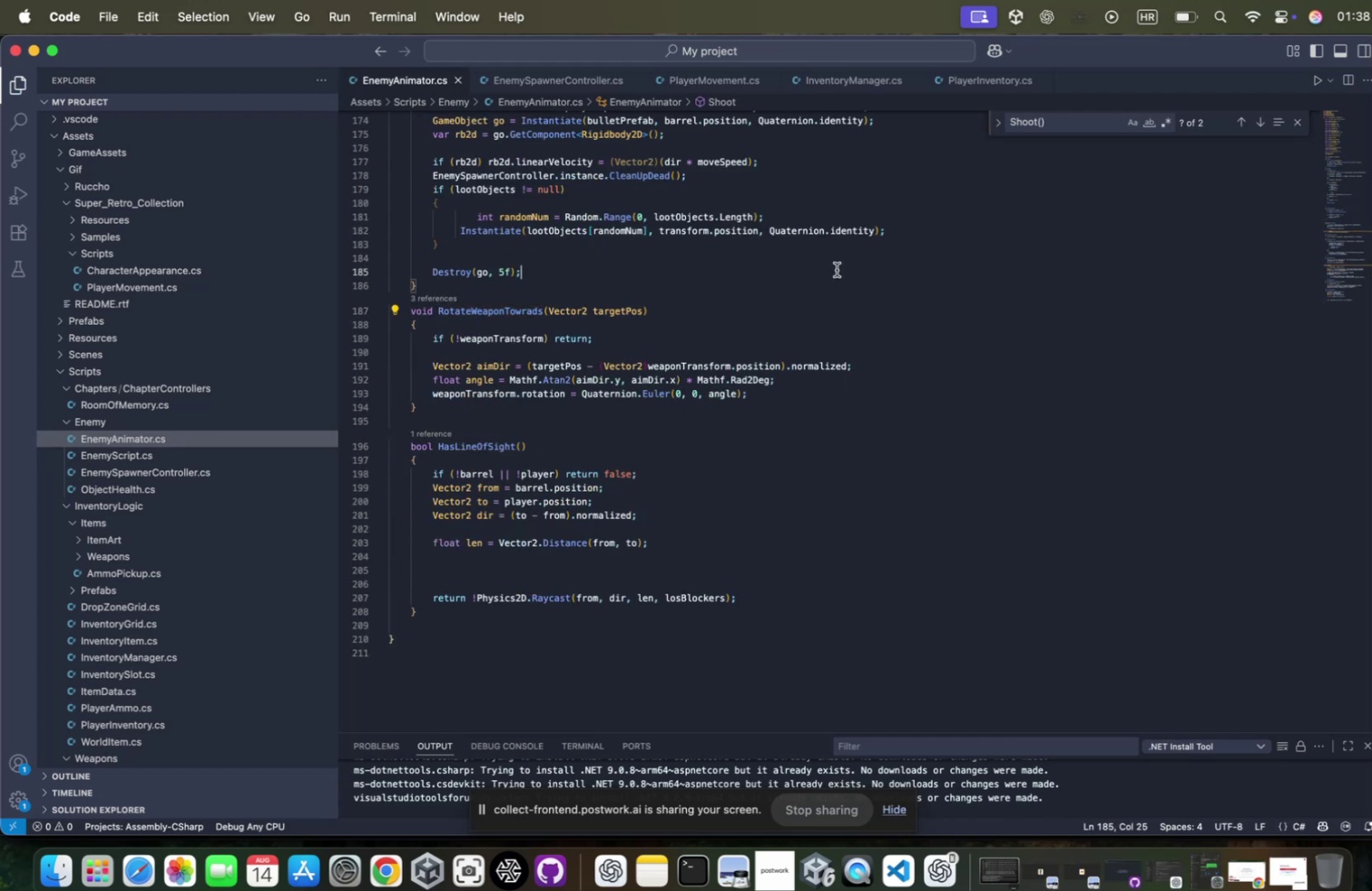 
key(Meta+CommandLeft)
 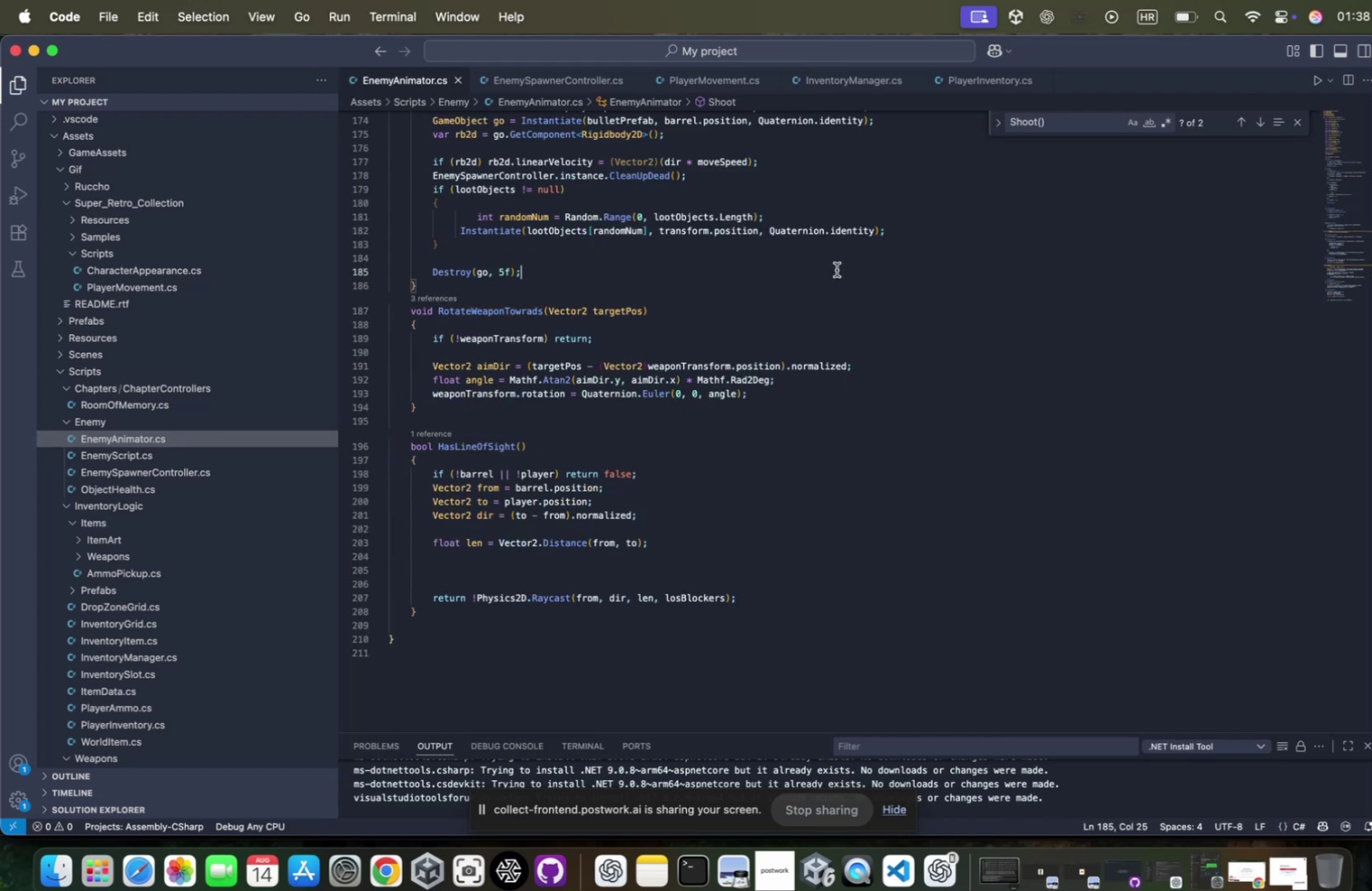 
key(Meta+S)
 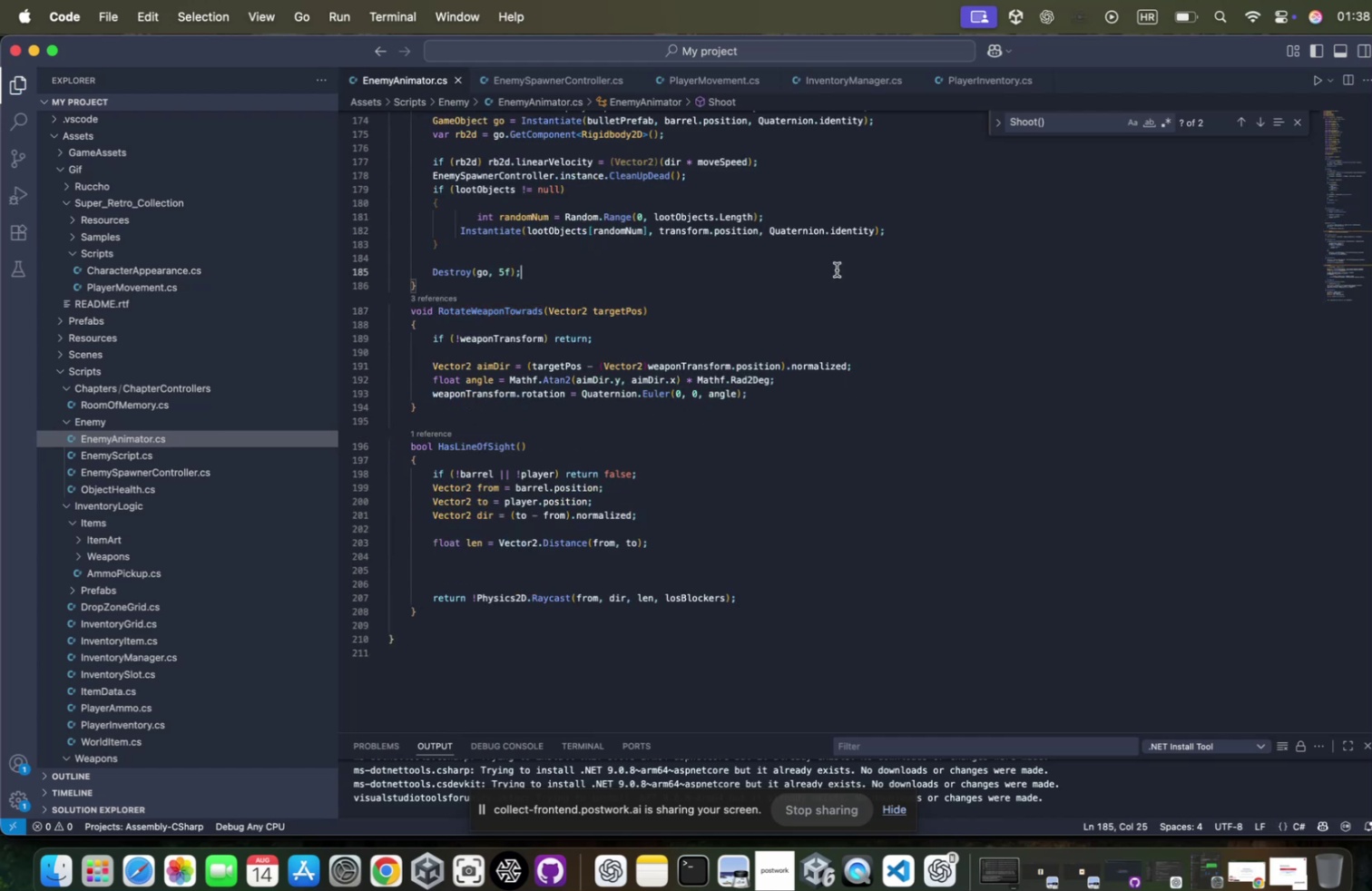 
scroll: coordinate [828, 267], scroll_direction: up, amount: 81.0
 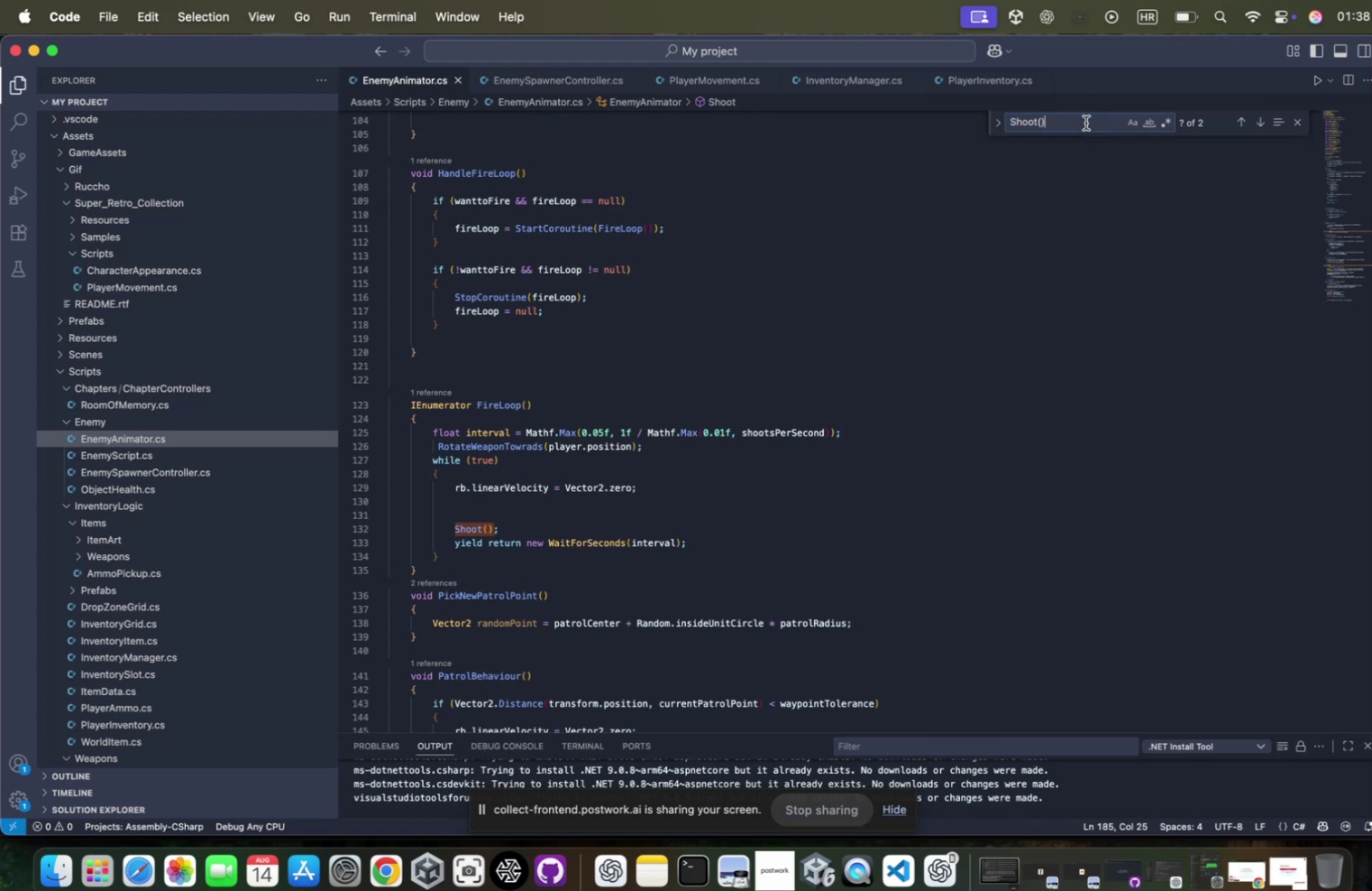 
left_click([1075, 122])
 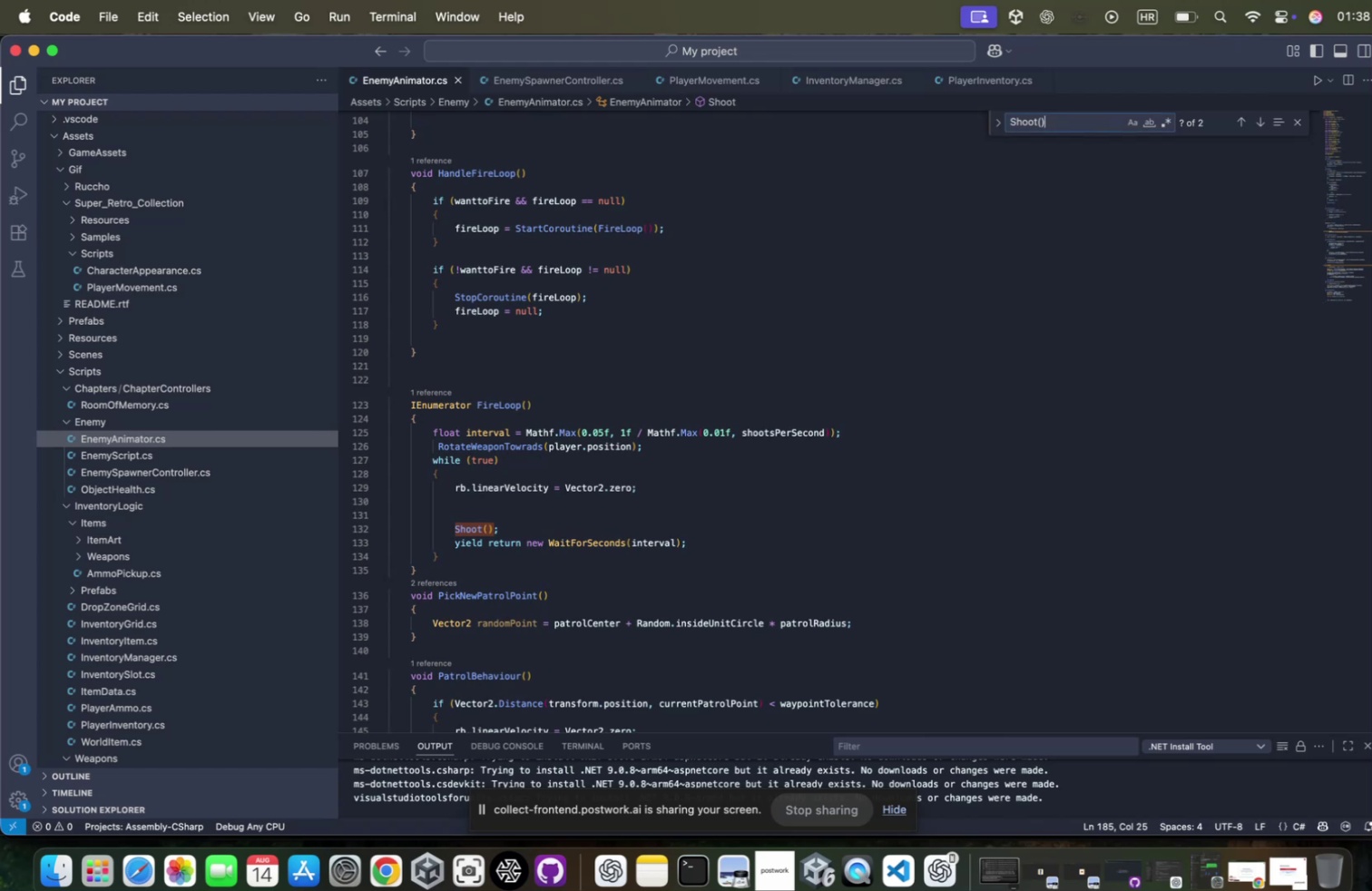 
key(Enter)
 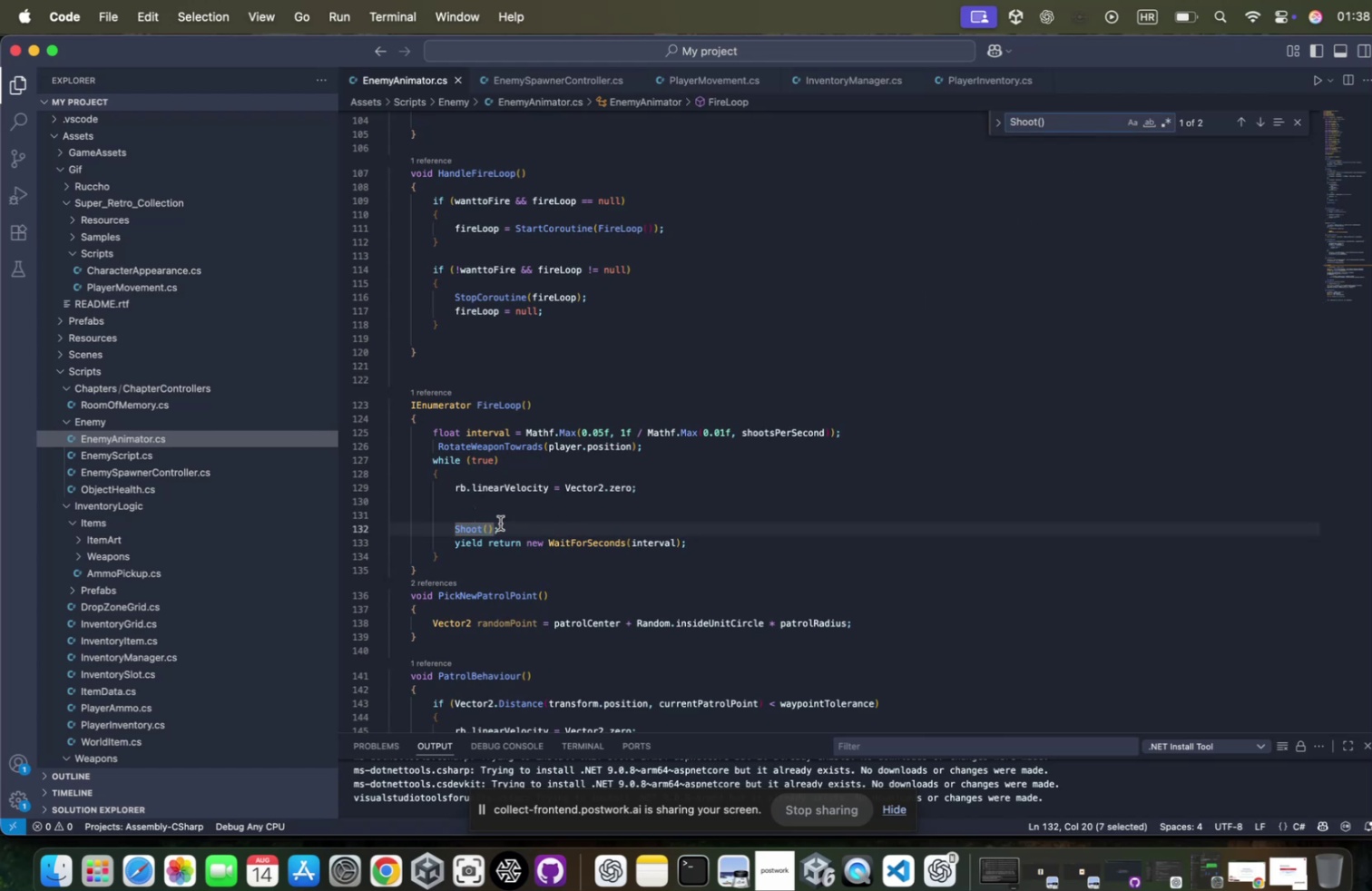 
key(Meta+CommandLeft)
 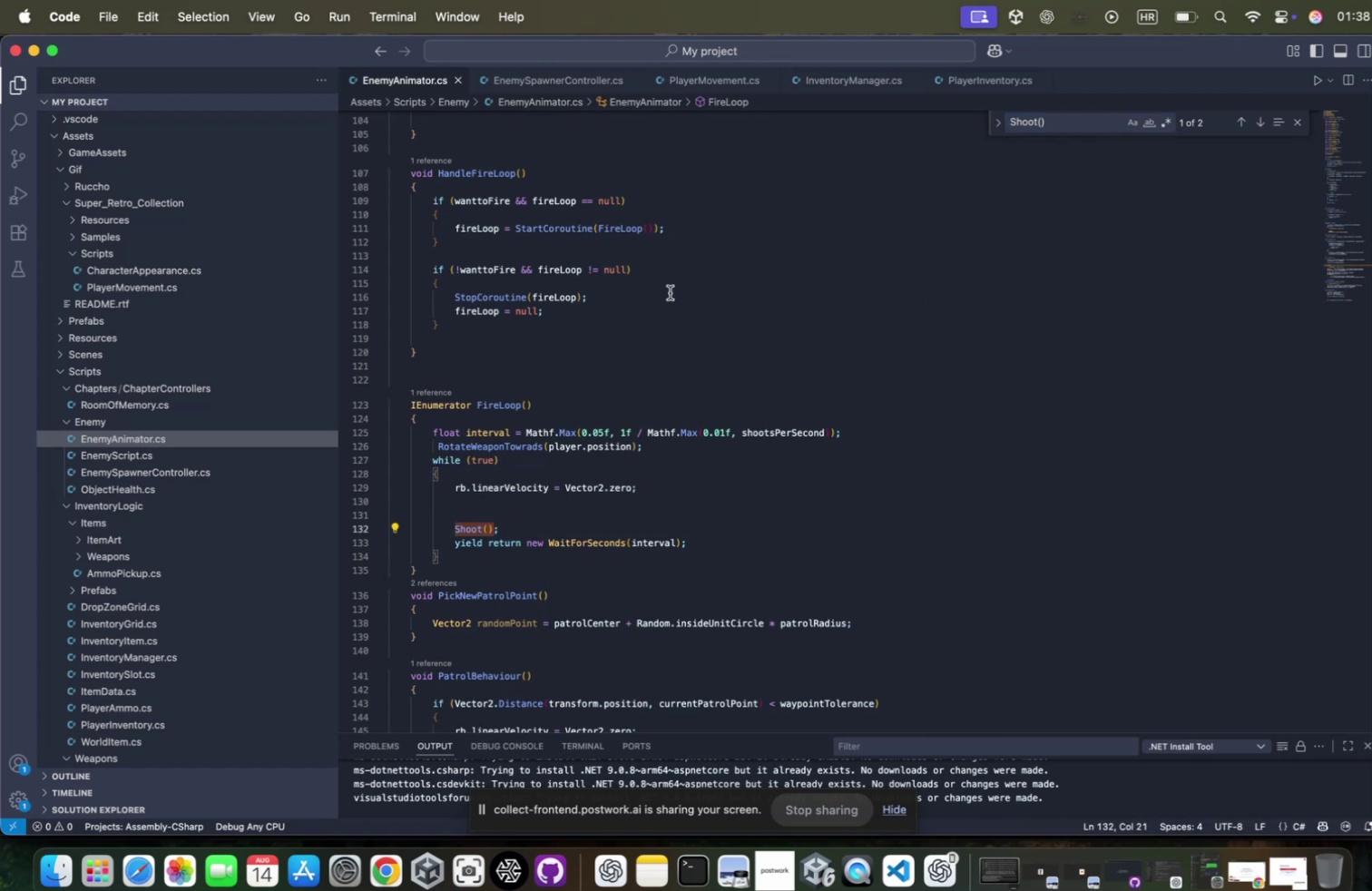 
key(Meta+Tab)
 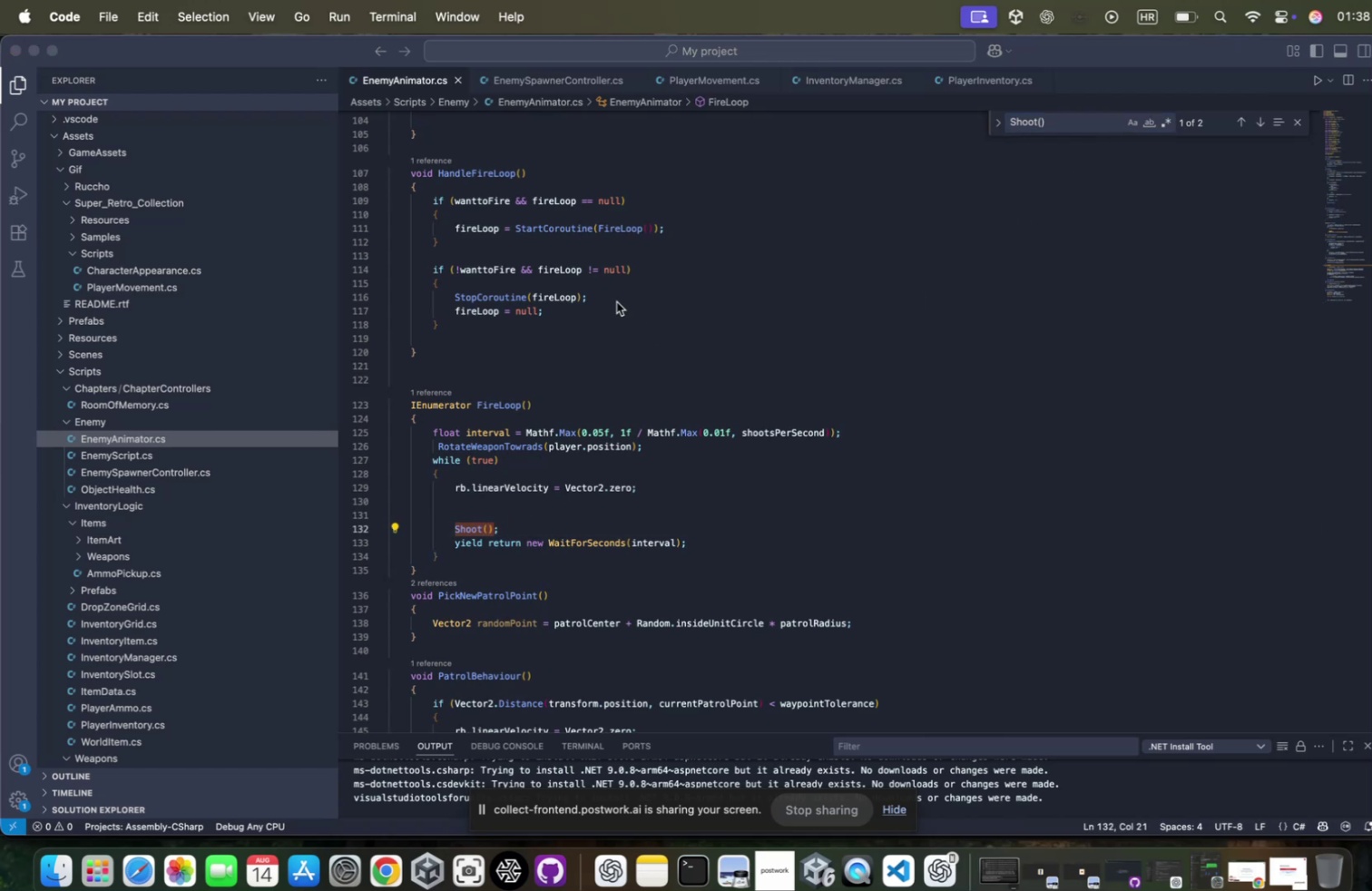 
key(Meta+Tab)
 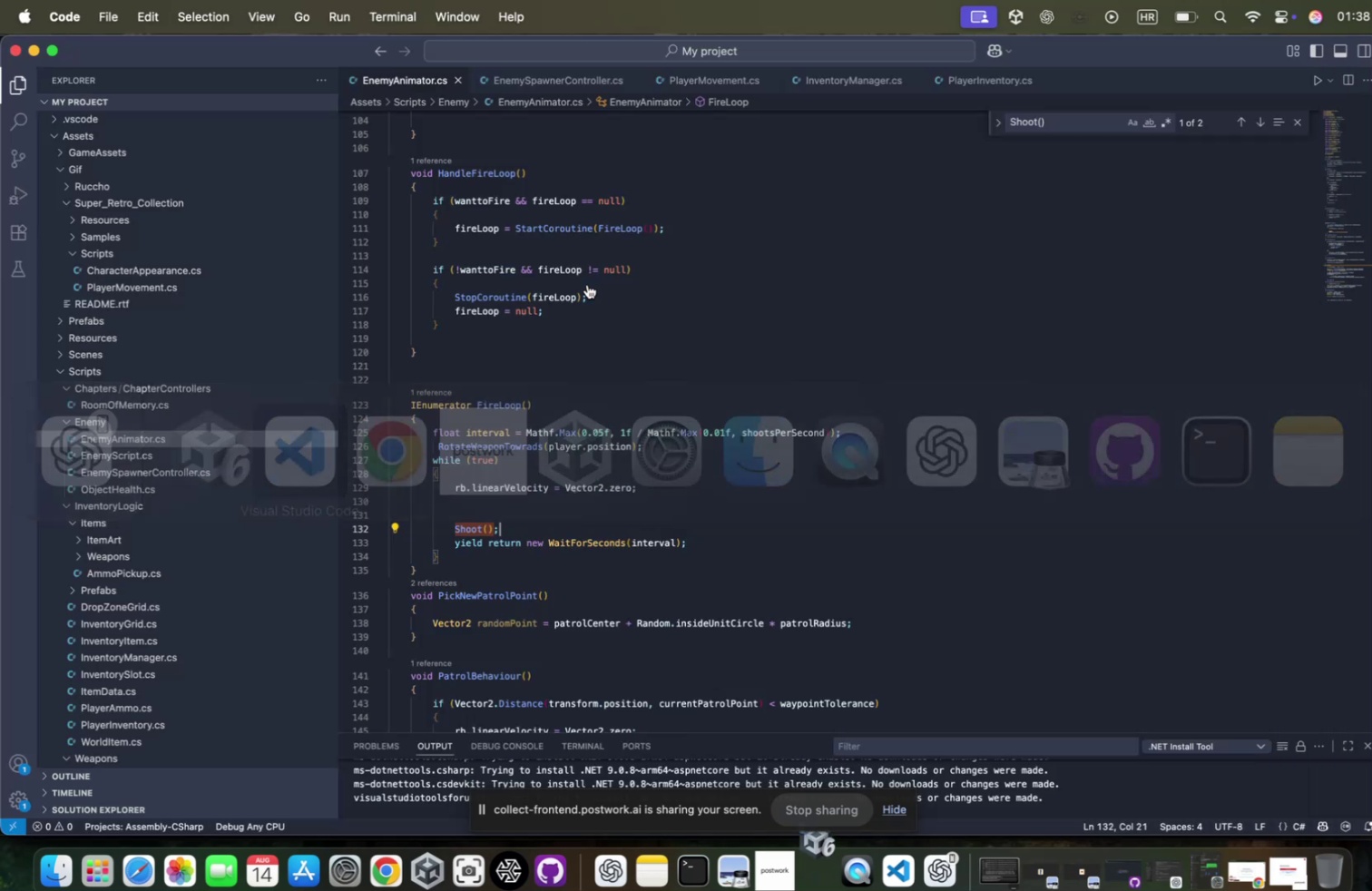 
key(Meta+CommandLeft)
 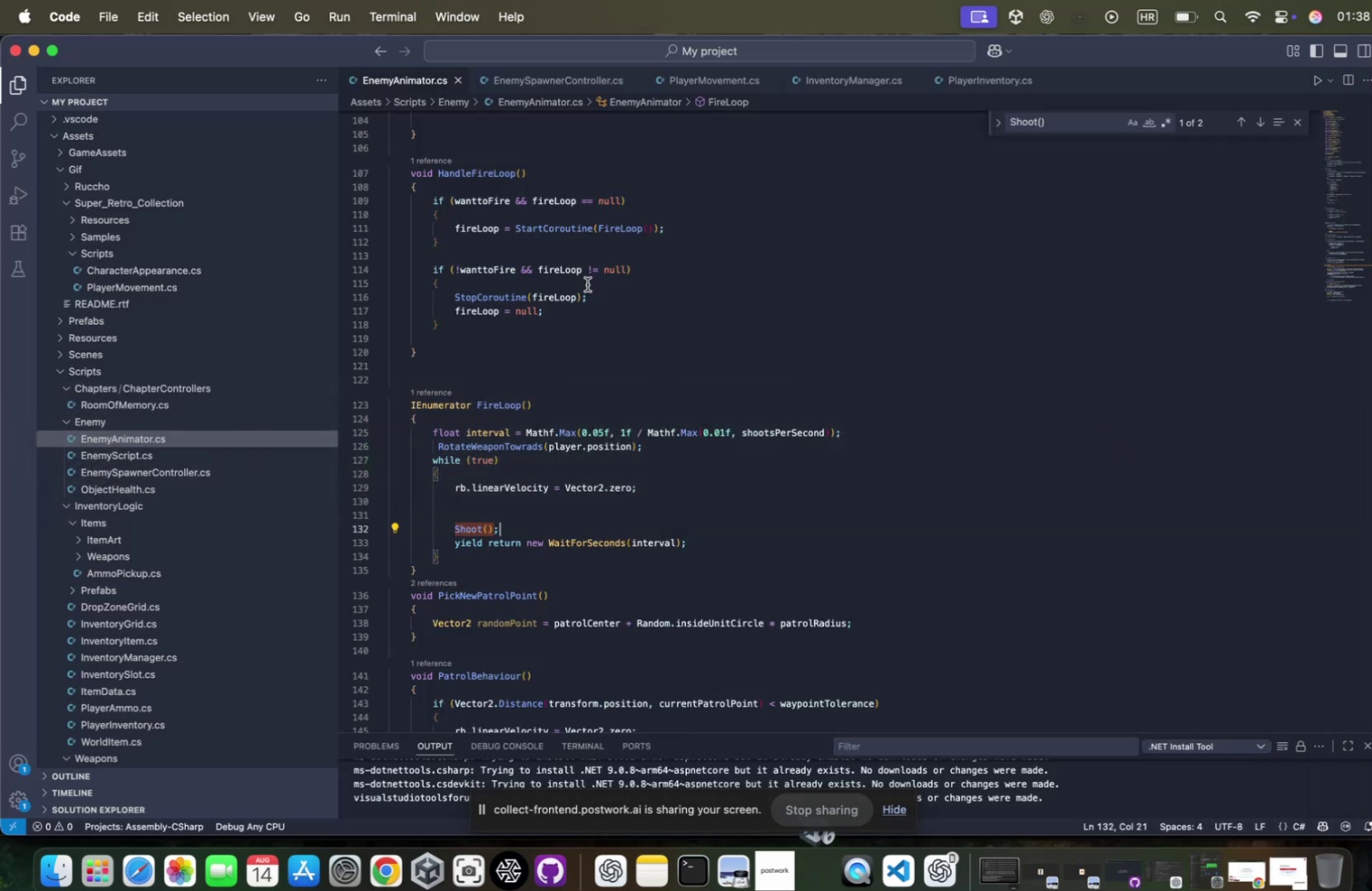 
hold_key(key=Tab, duration=0.52)
 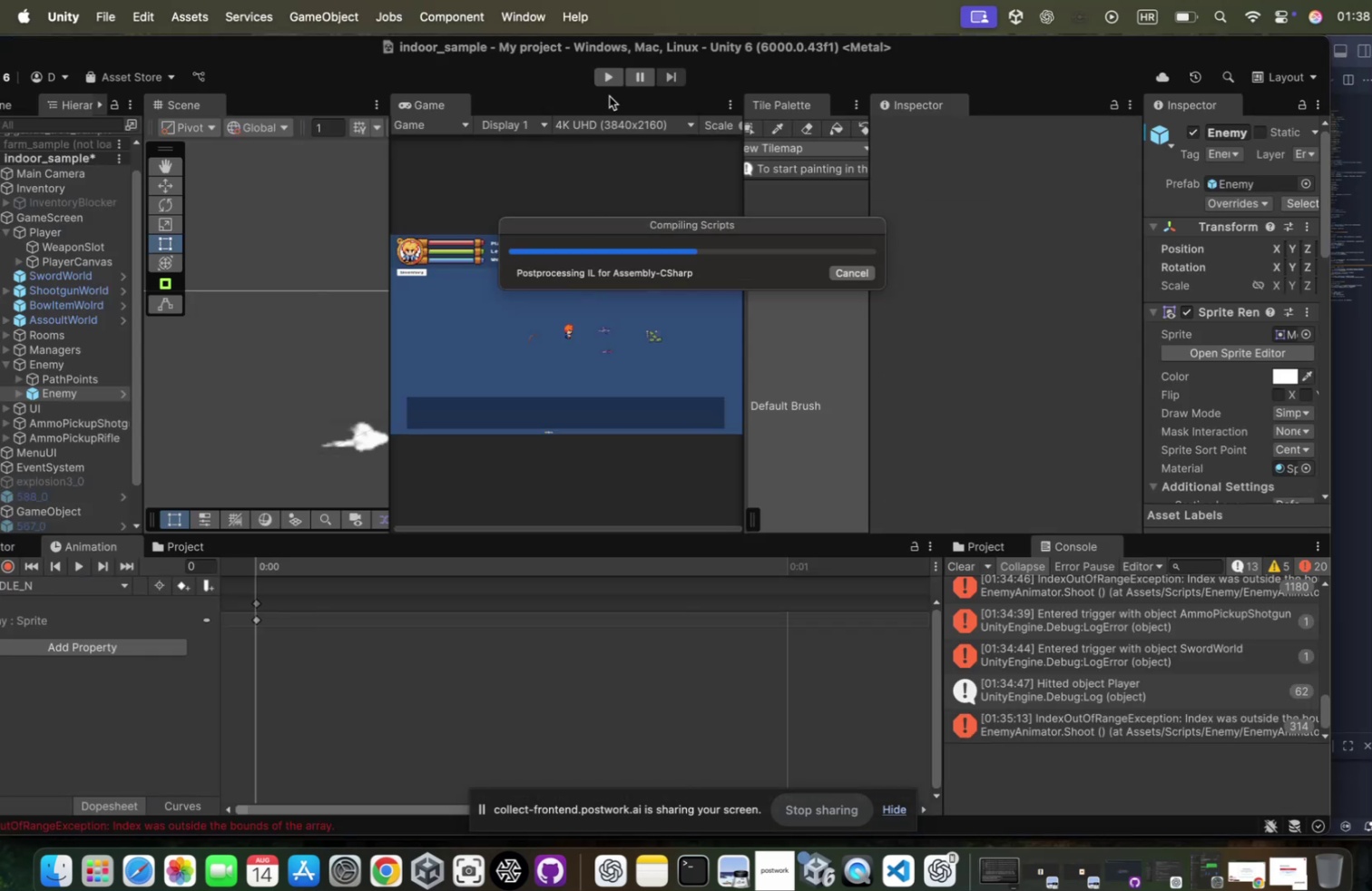 
wait(9.6)
 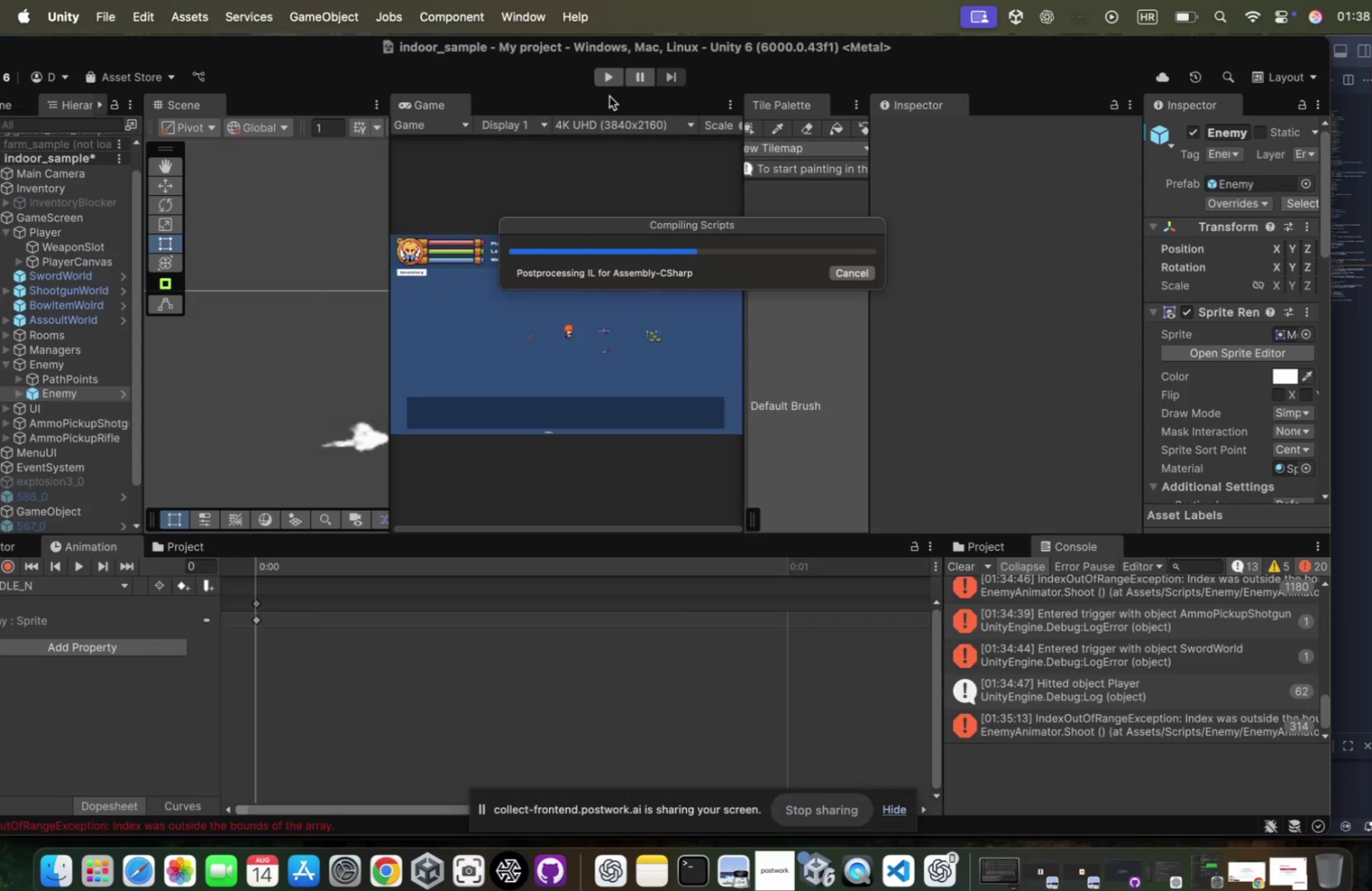 
scroll: coordinate [936, 327], scroll_direction: down, amount: 52.0
 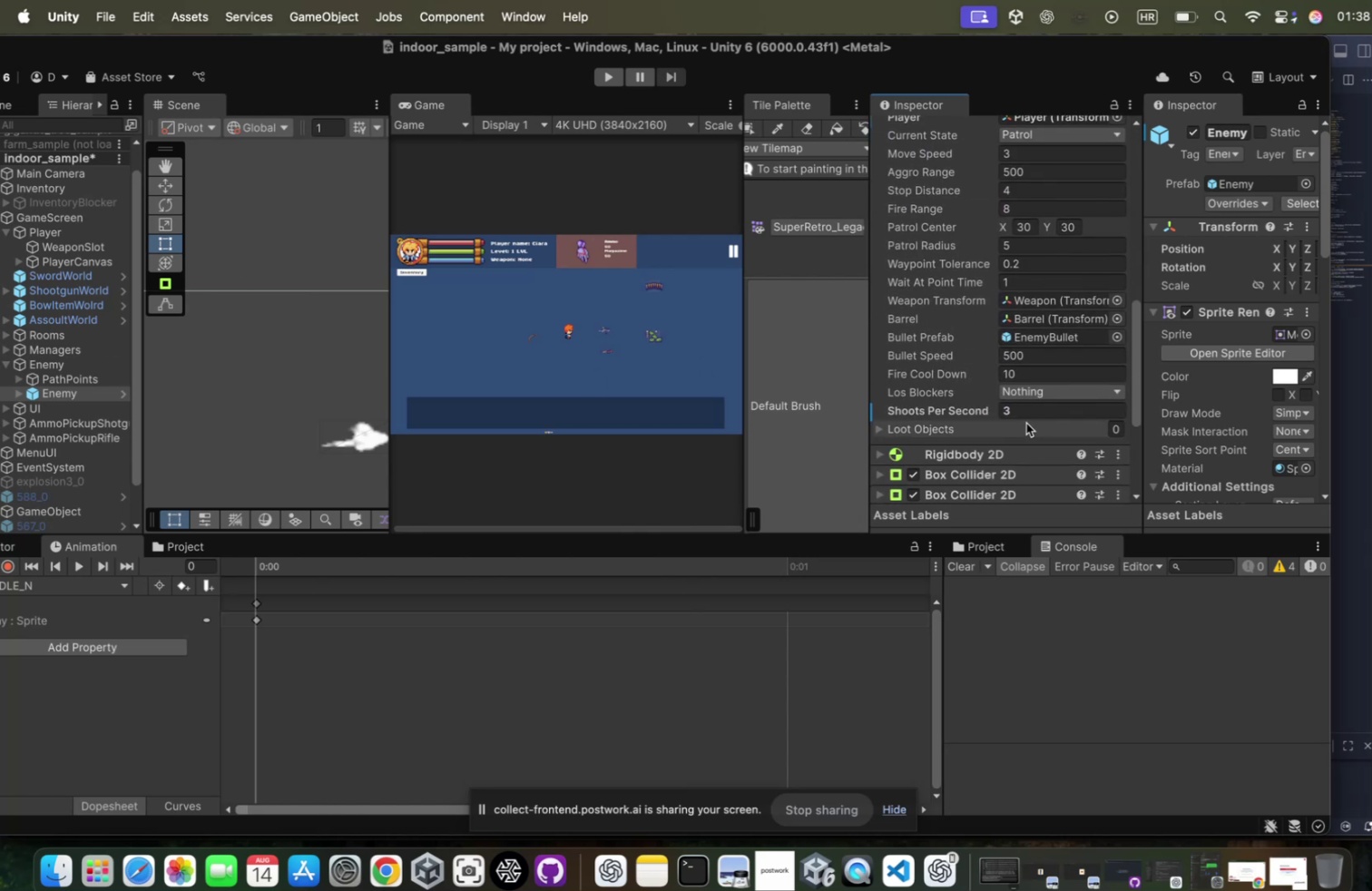 
wait(8.6)
 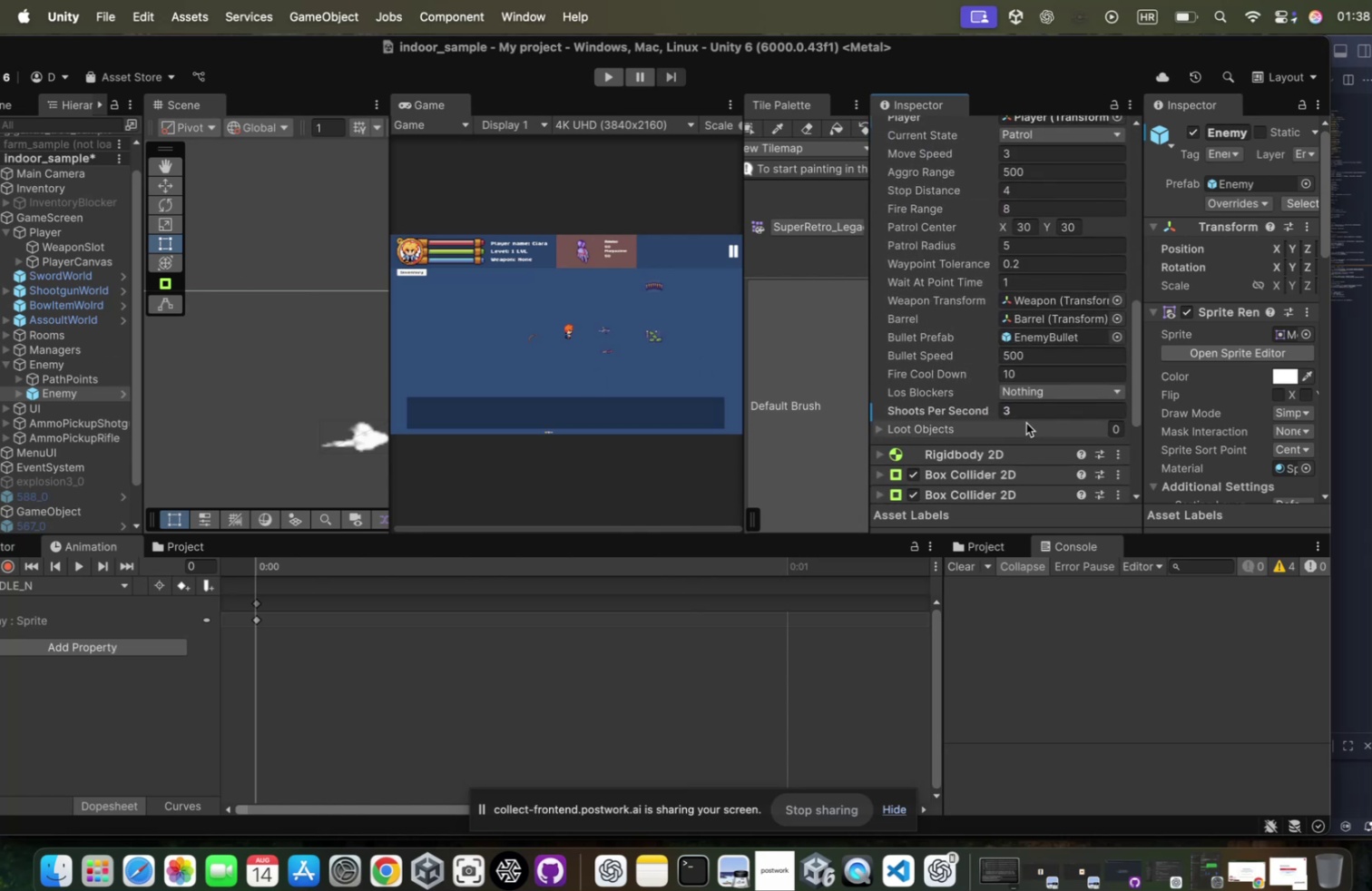 
left_click_drag(start_coordinate=[1016, 409], to_coordinate=[879, 394])
 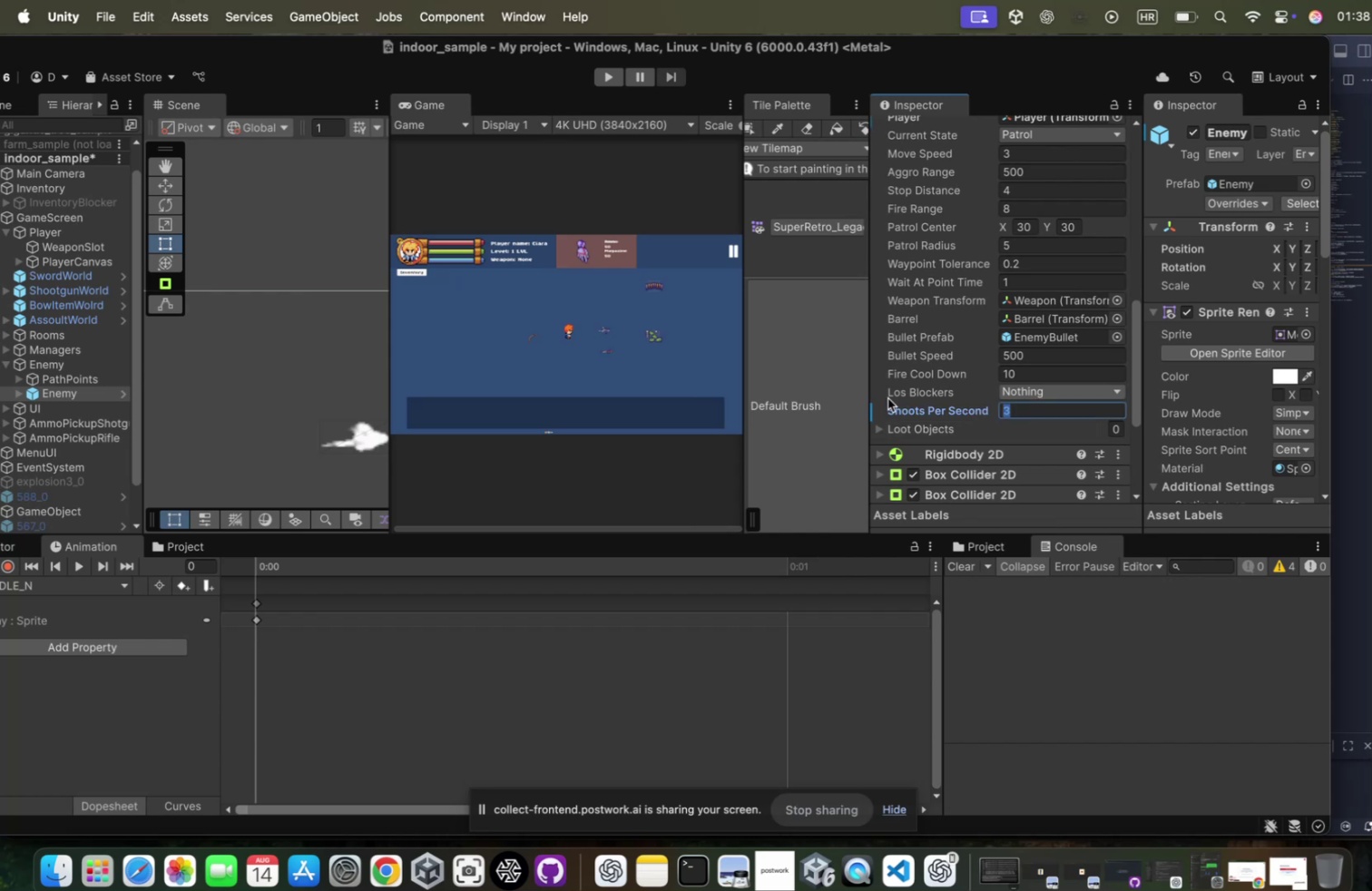 
wait(8.86)
 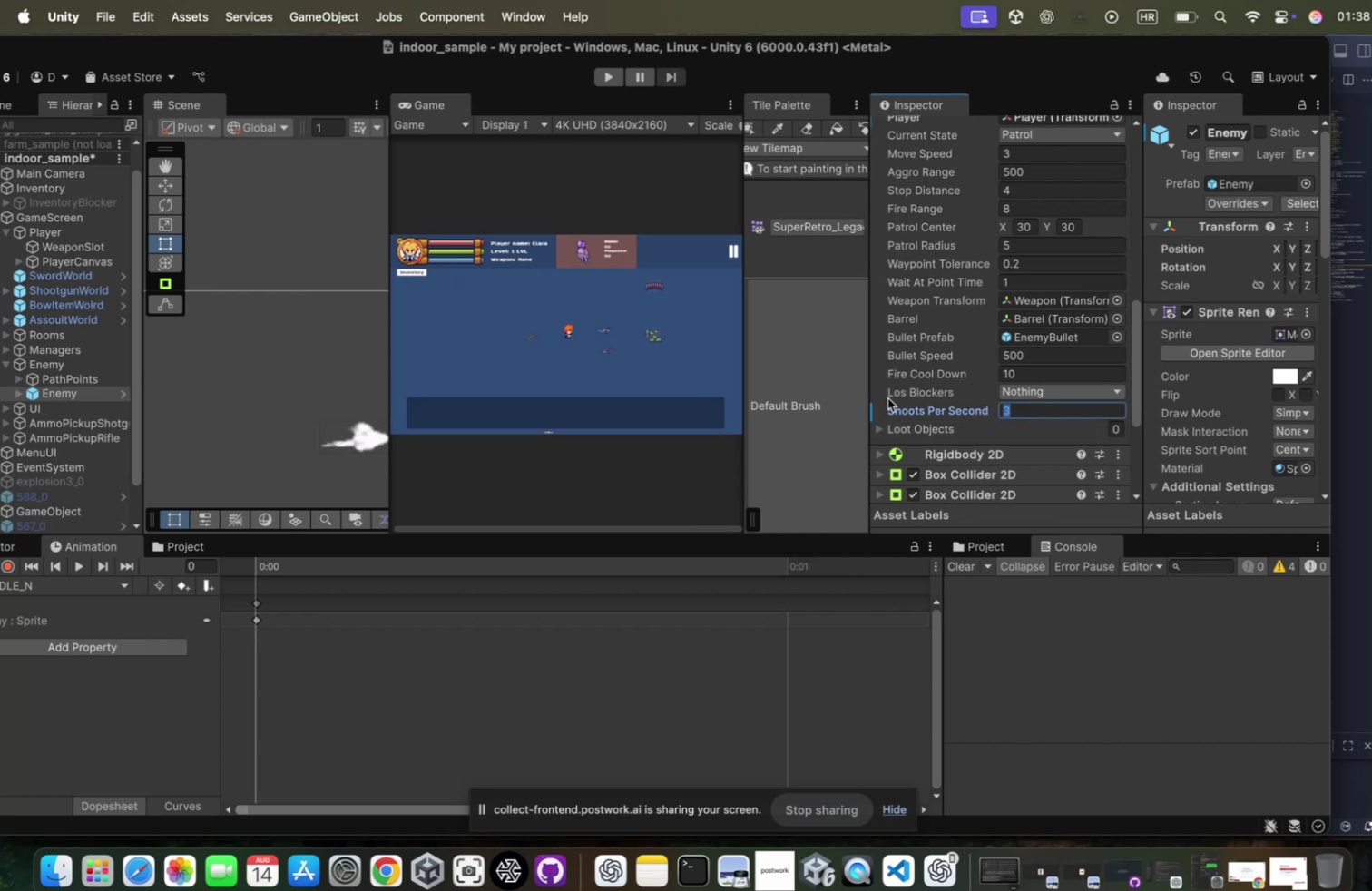 
key(5)
 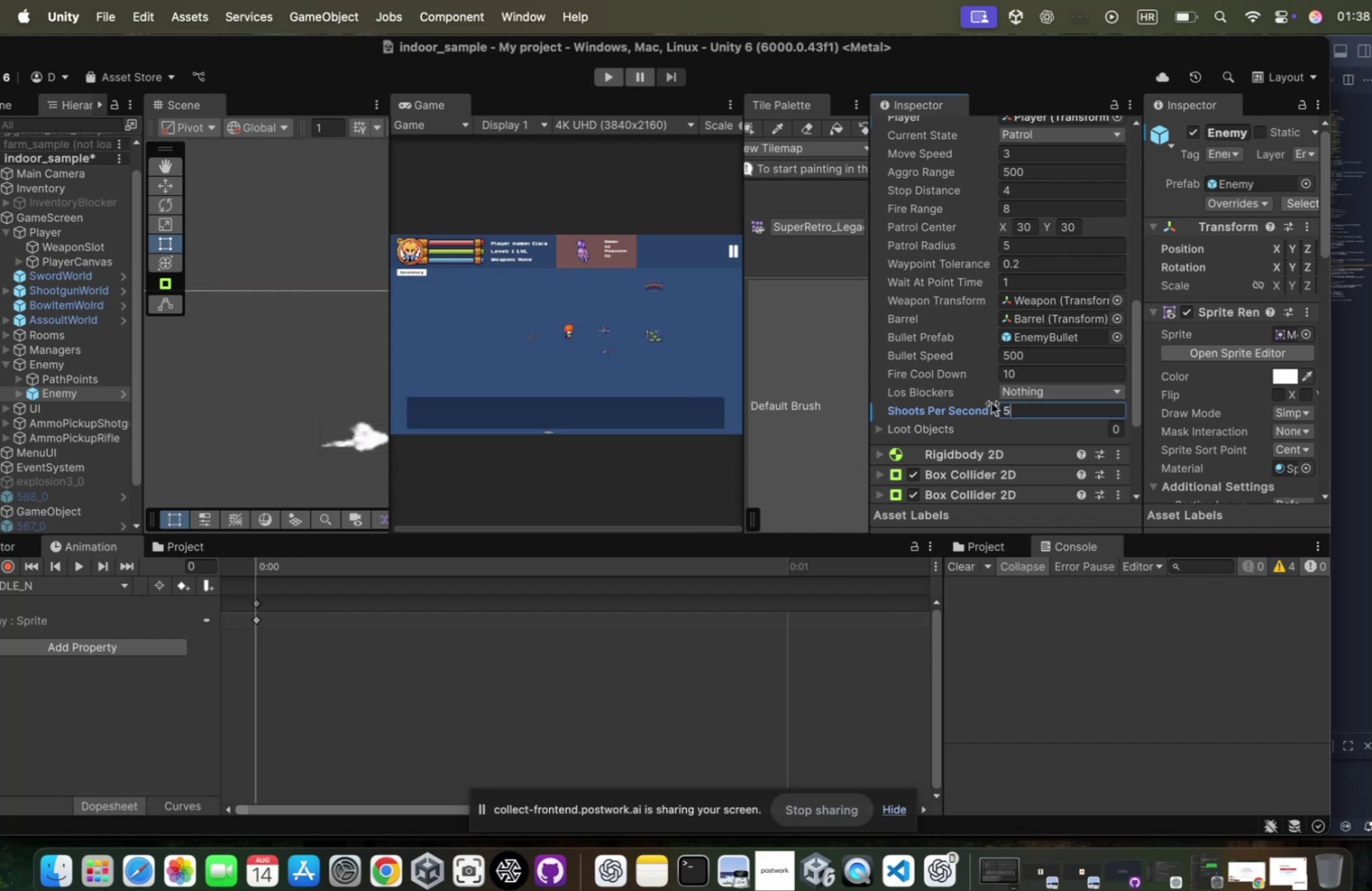 
mouse_move([601, 120])
 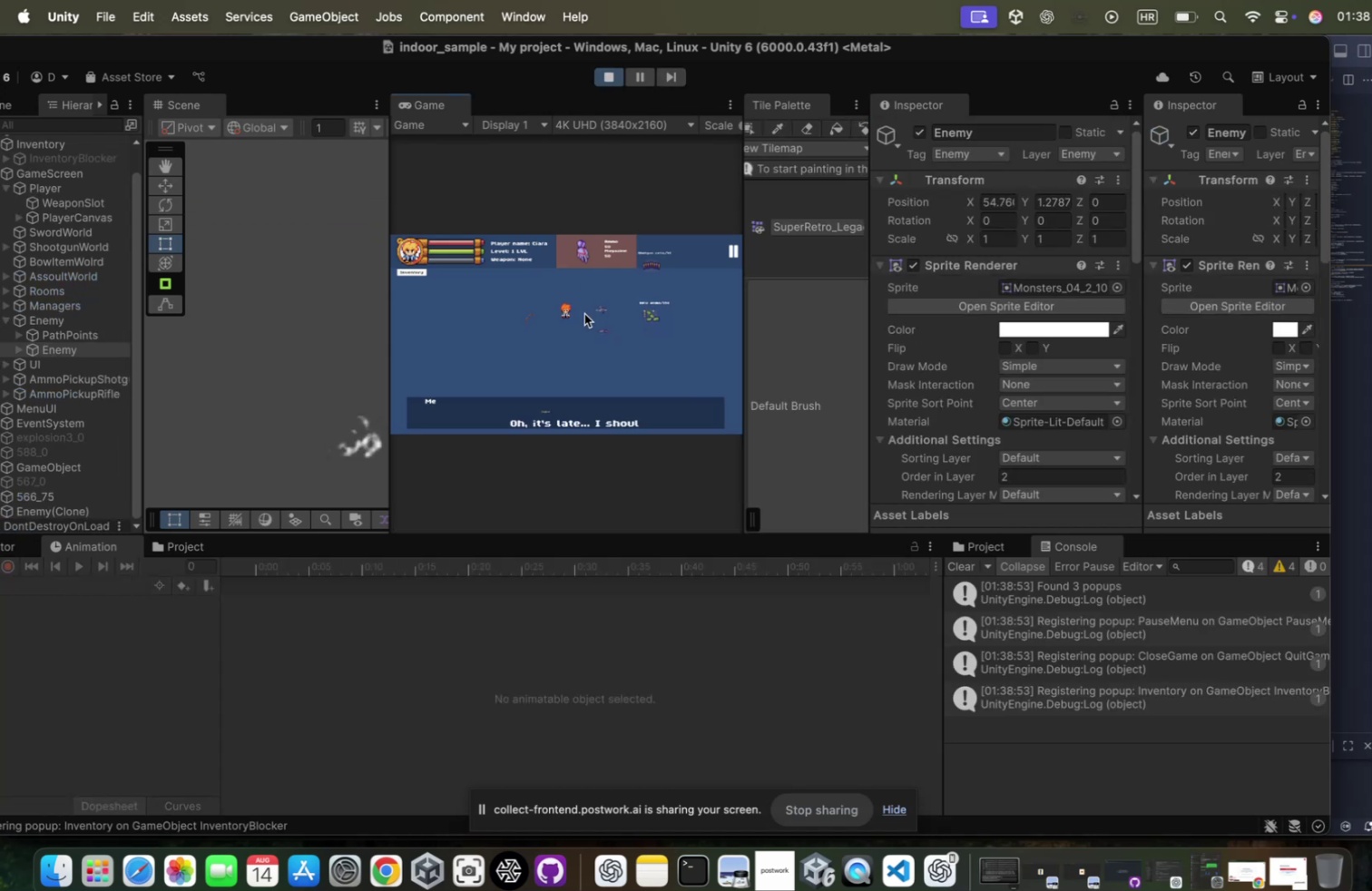 
left_click([579, 314])
 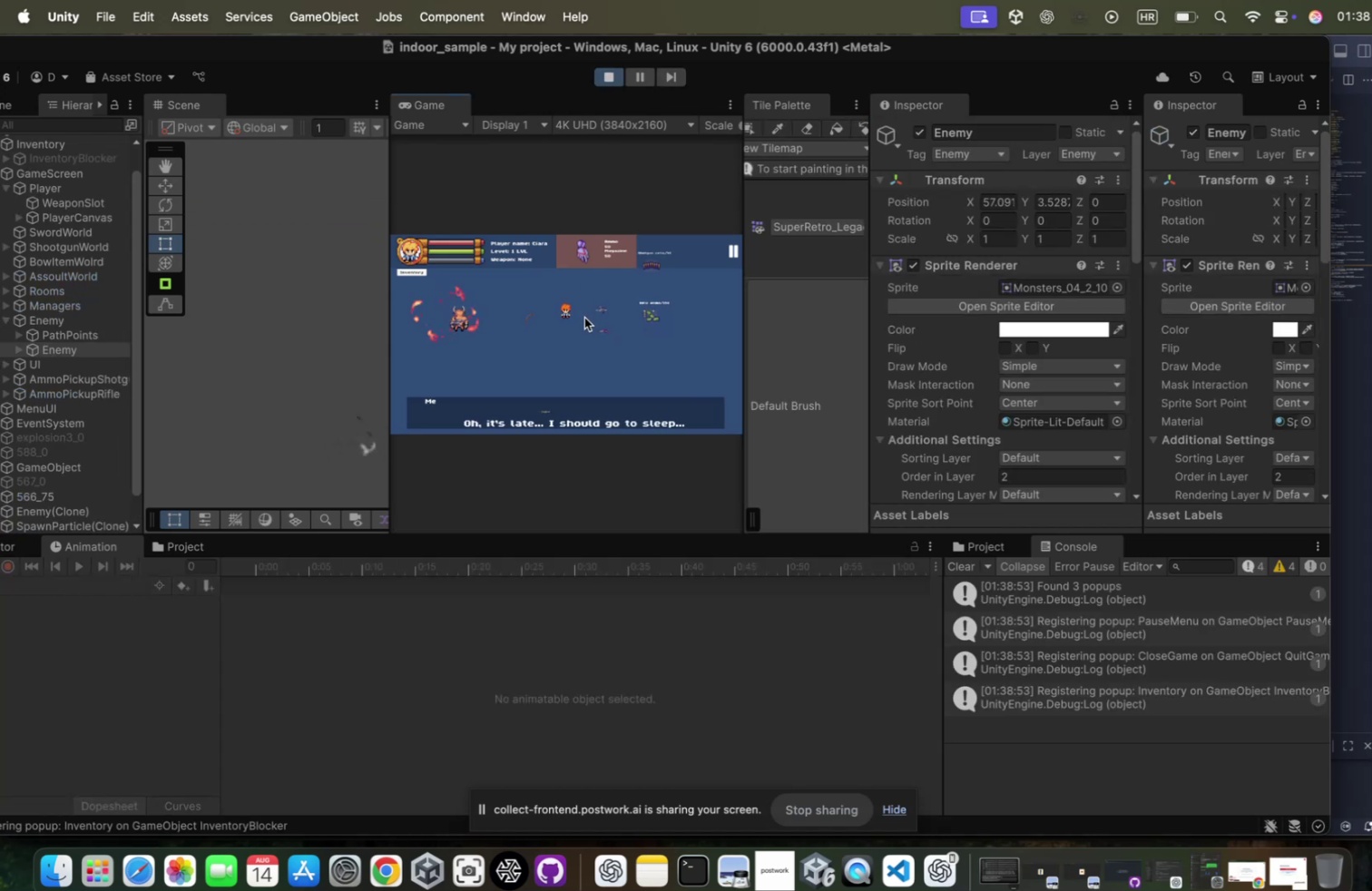 
key(Enter)
 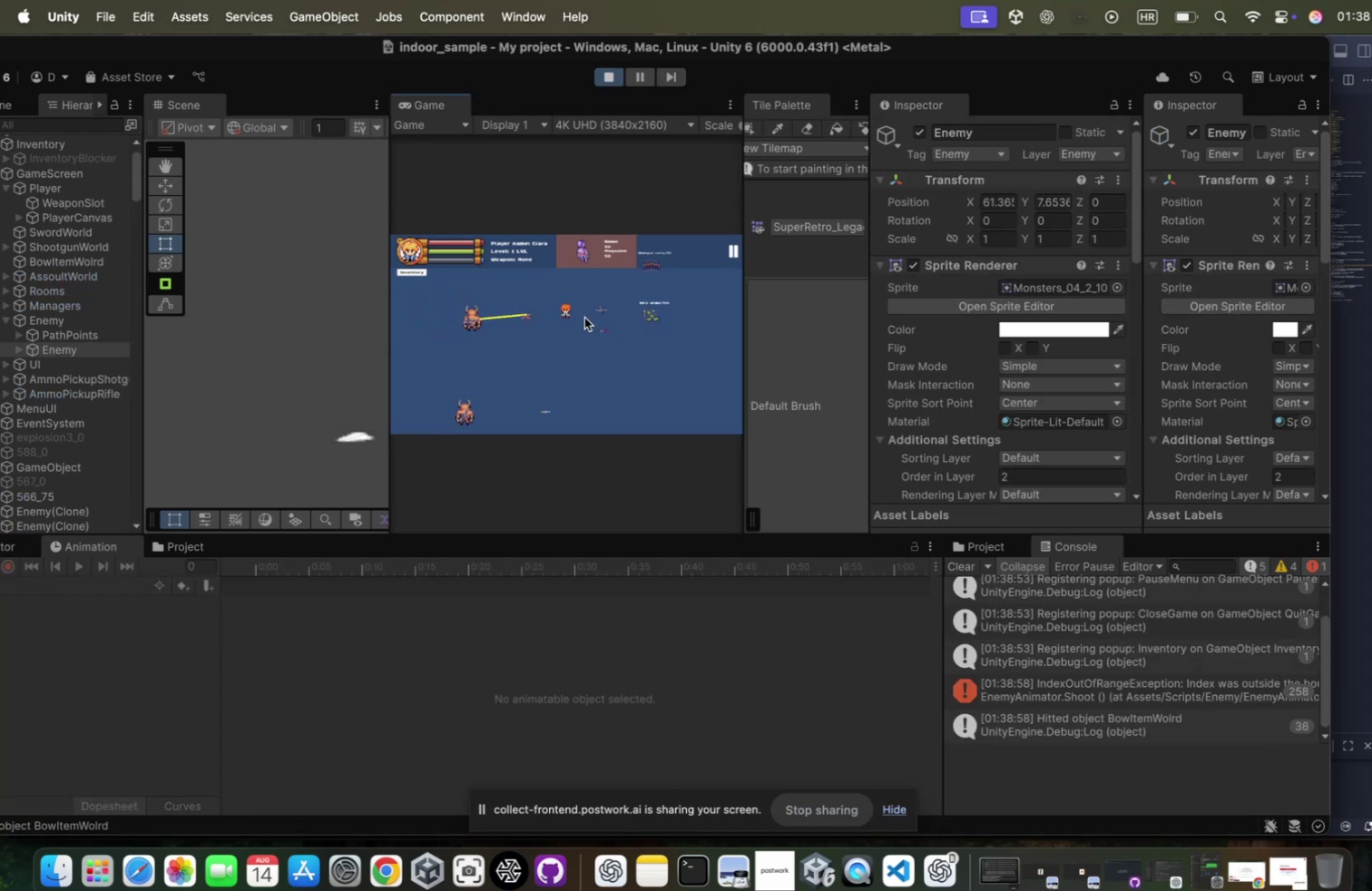 
key(S)
 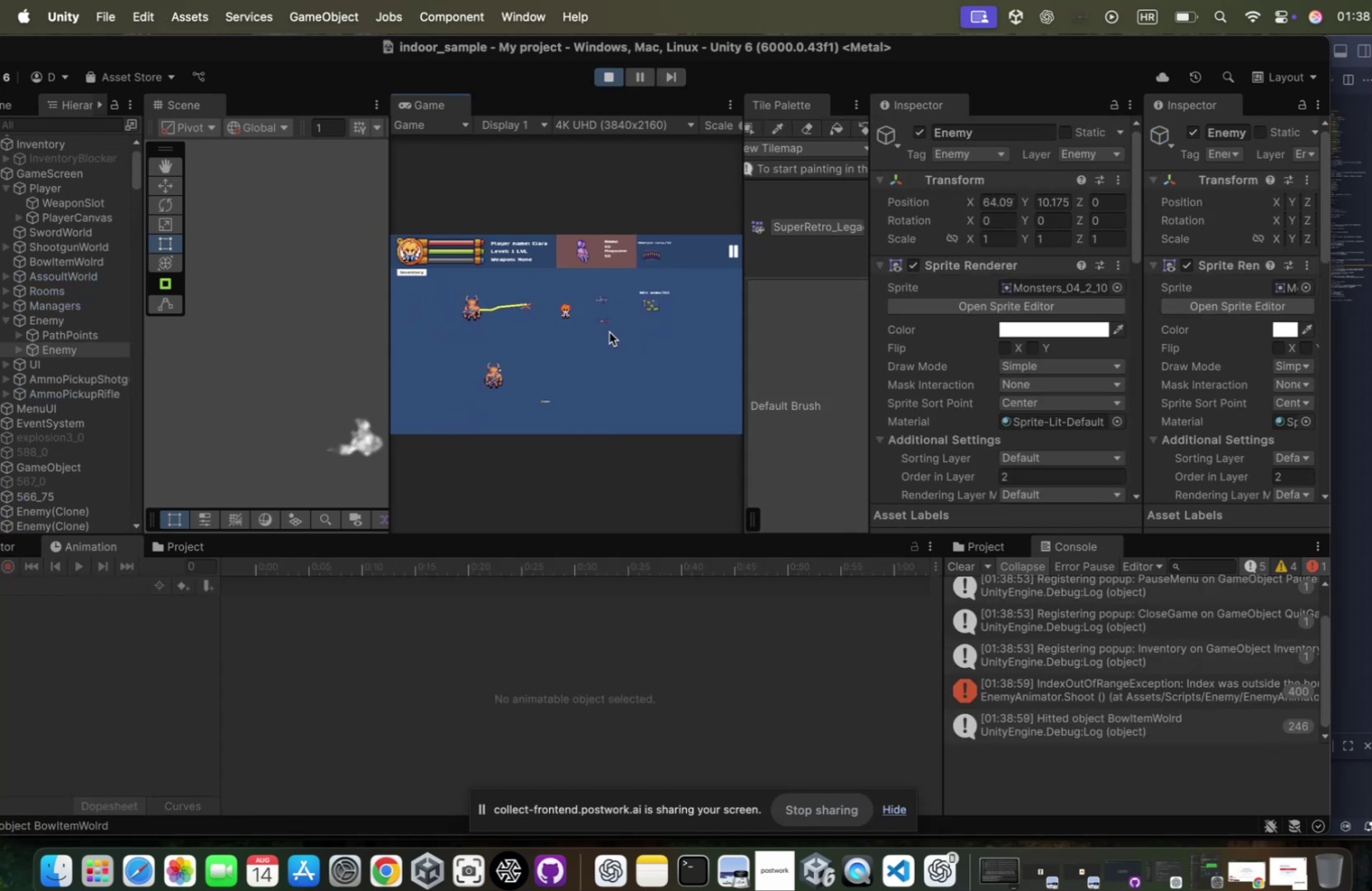 
hold_key(key=S, duration=2.09)
 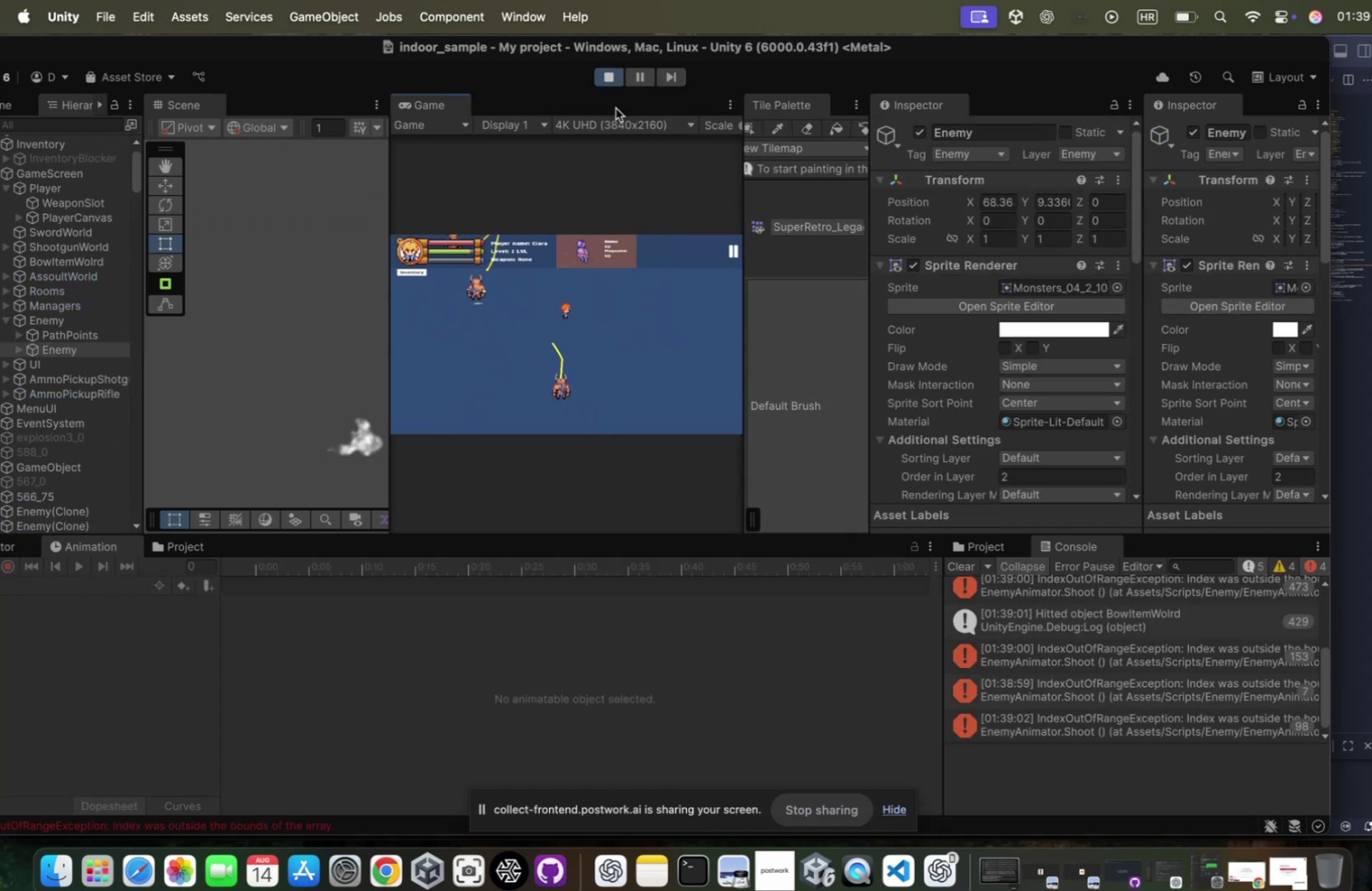 
hold_key(key=D, duration=1.44)
 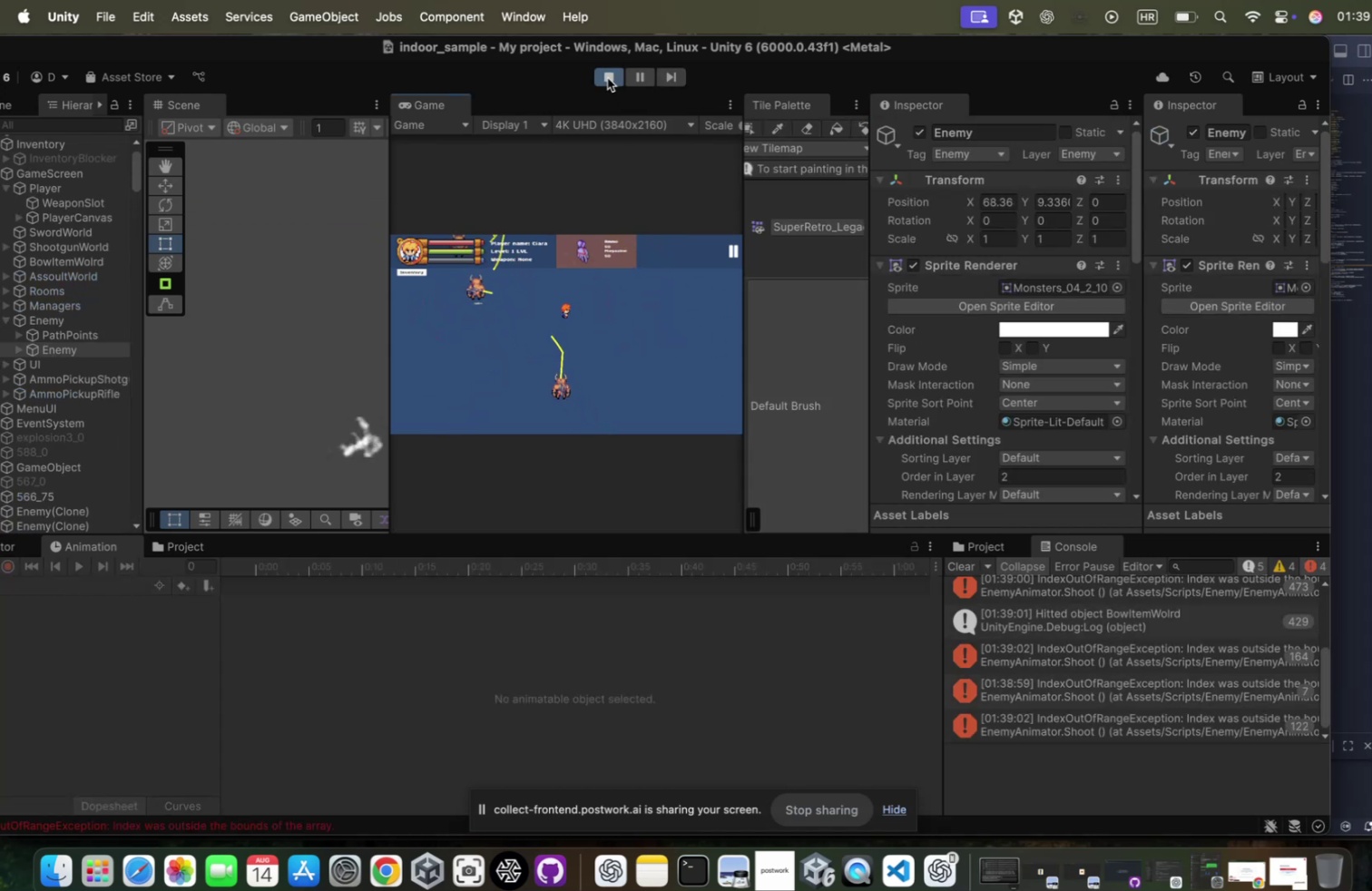 
left_click([602, 77])
 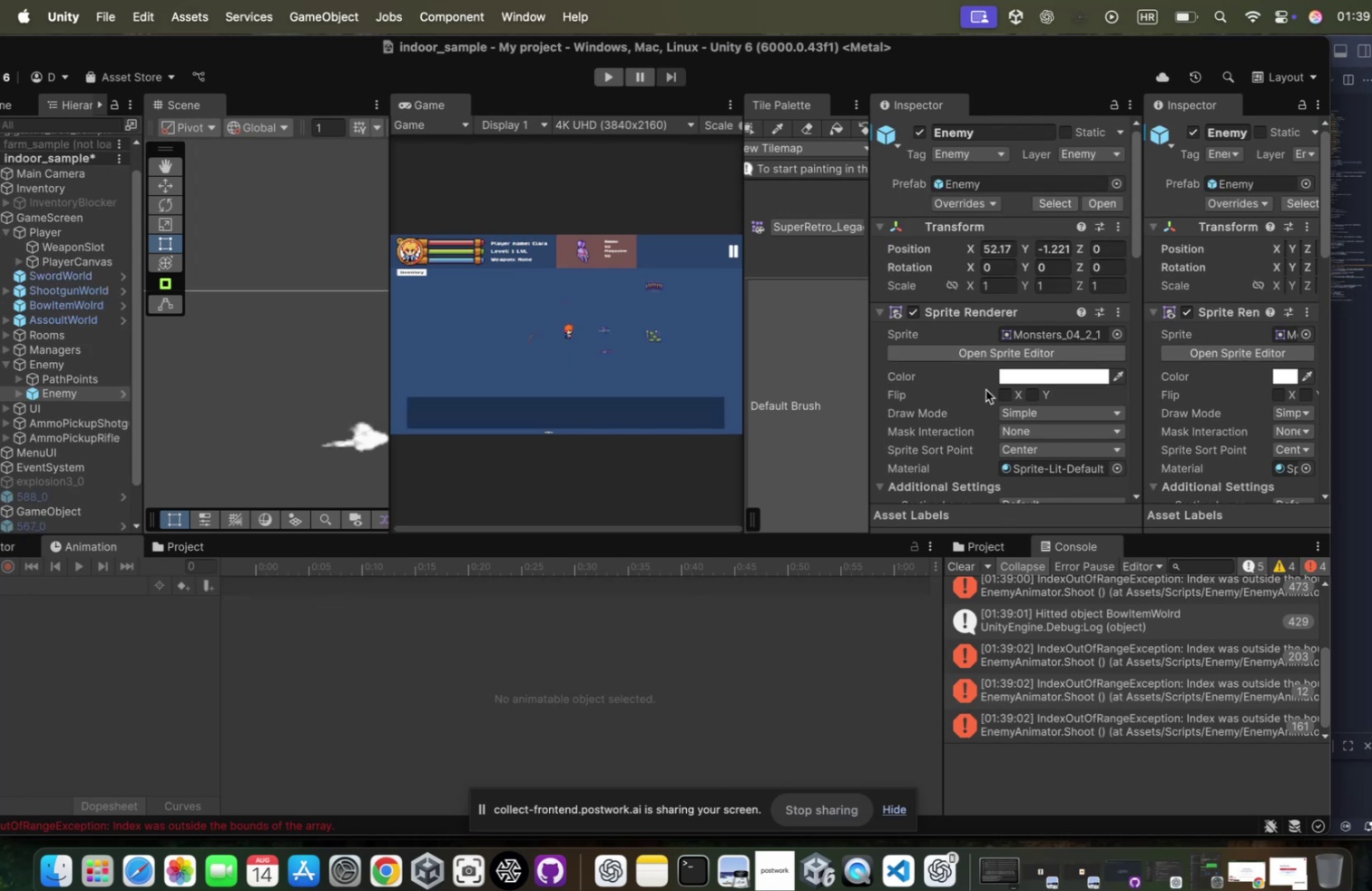 
scroll: coordinate [977, 386], scroll_direction: down, amount: 131.0
 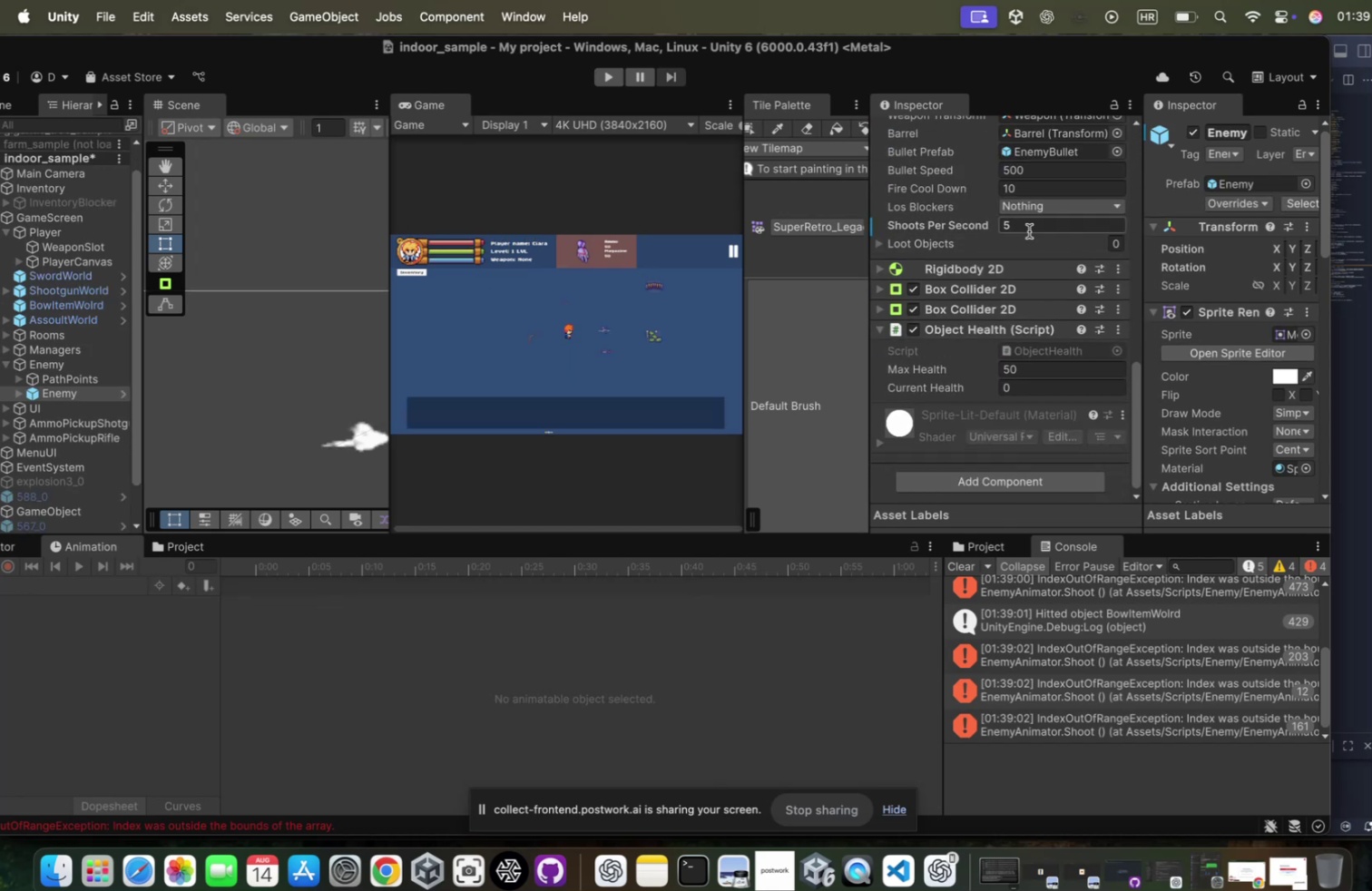 
left_click([1018, 227])
 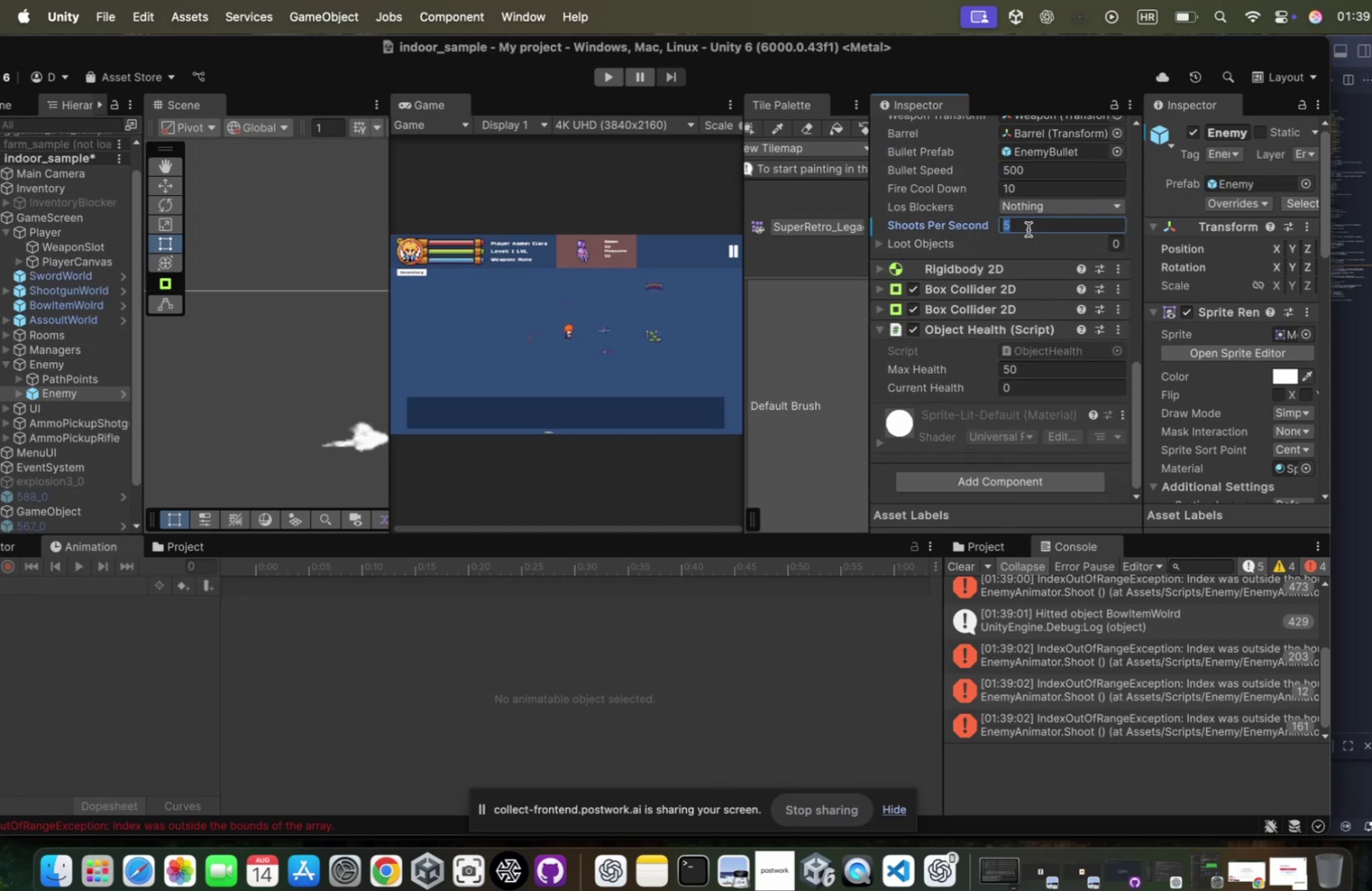 
type(20)
 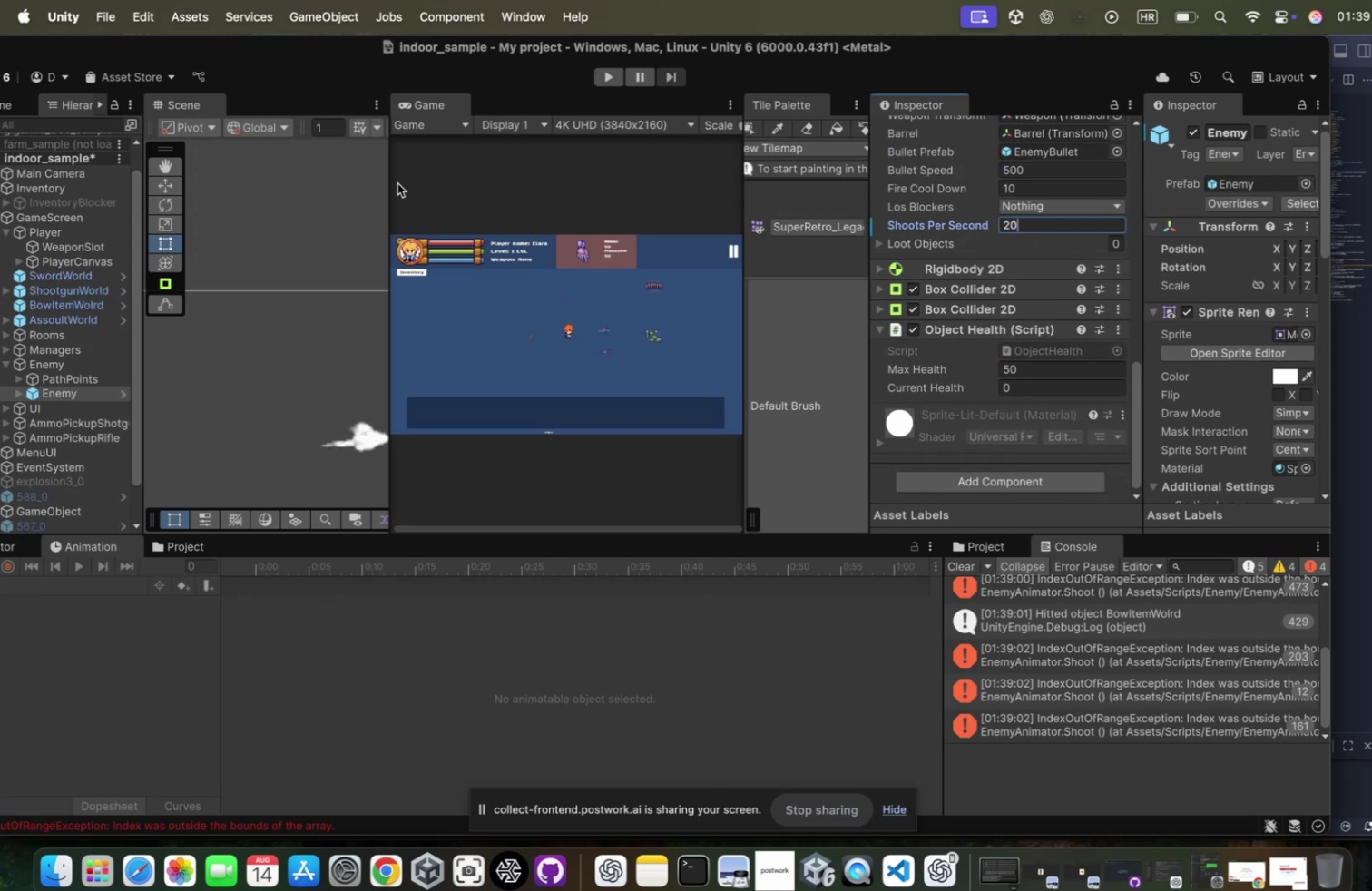 
key(Meta+A)
 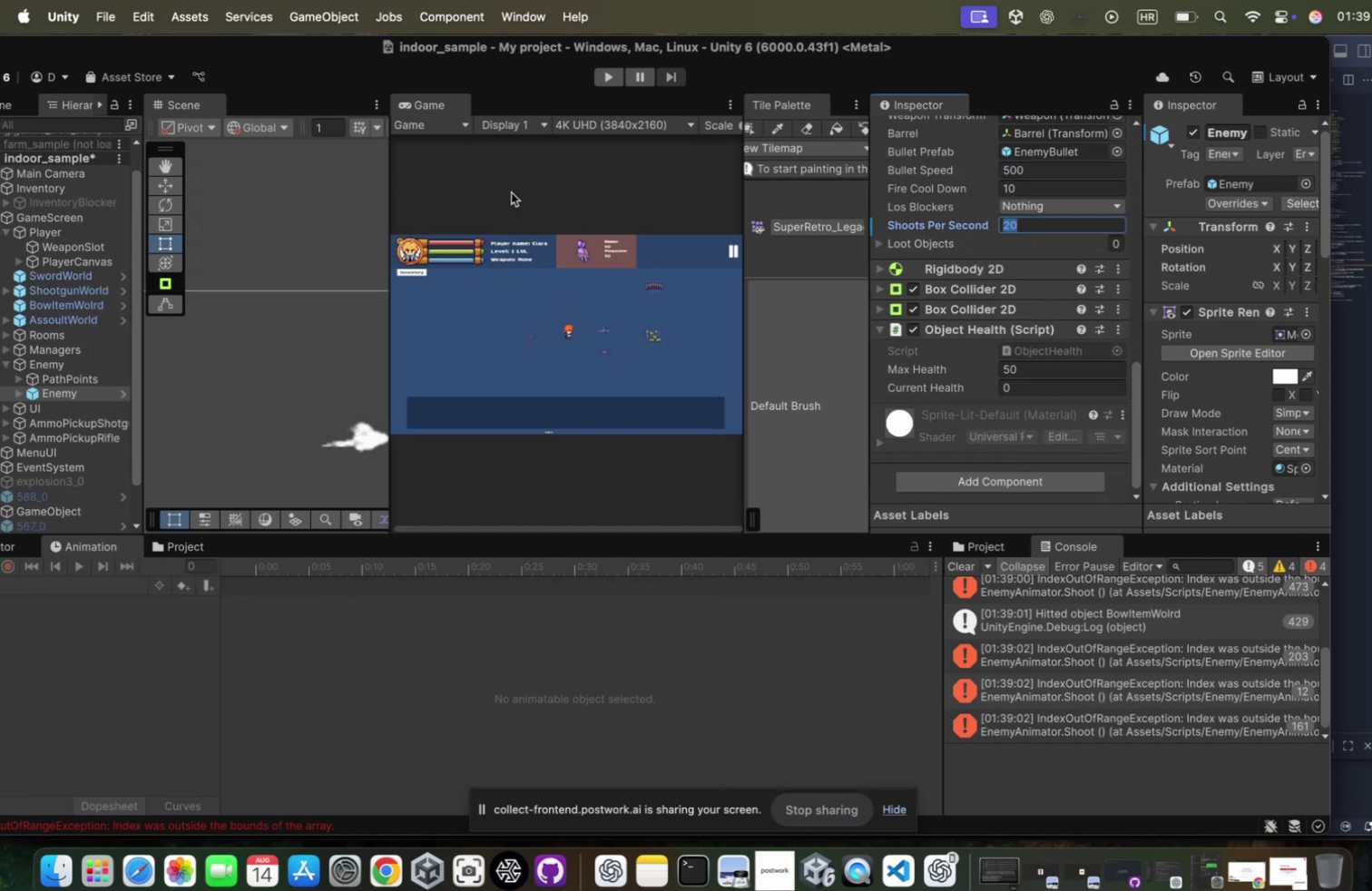 
key(Meta+C)
 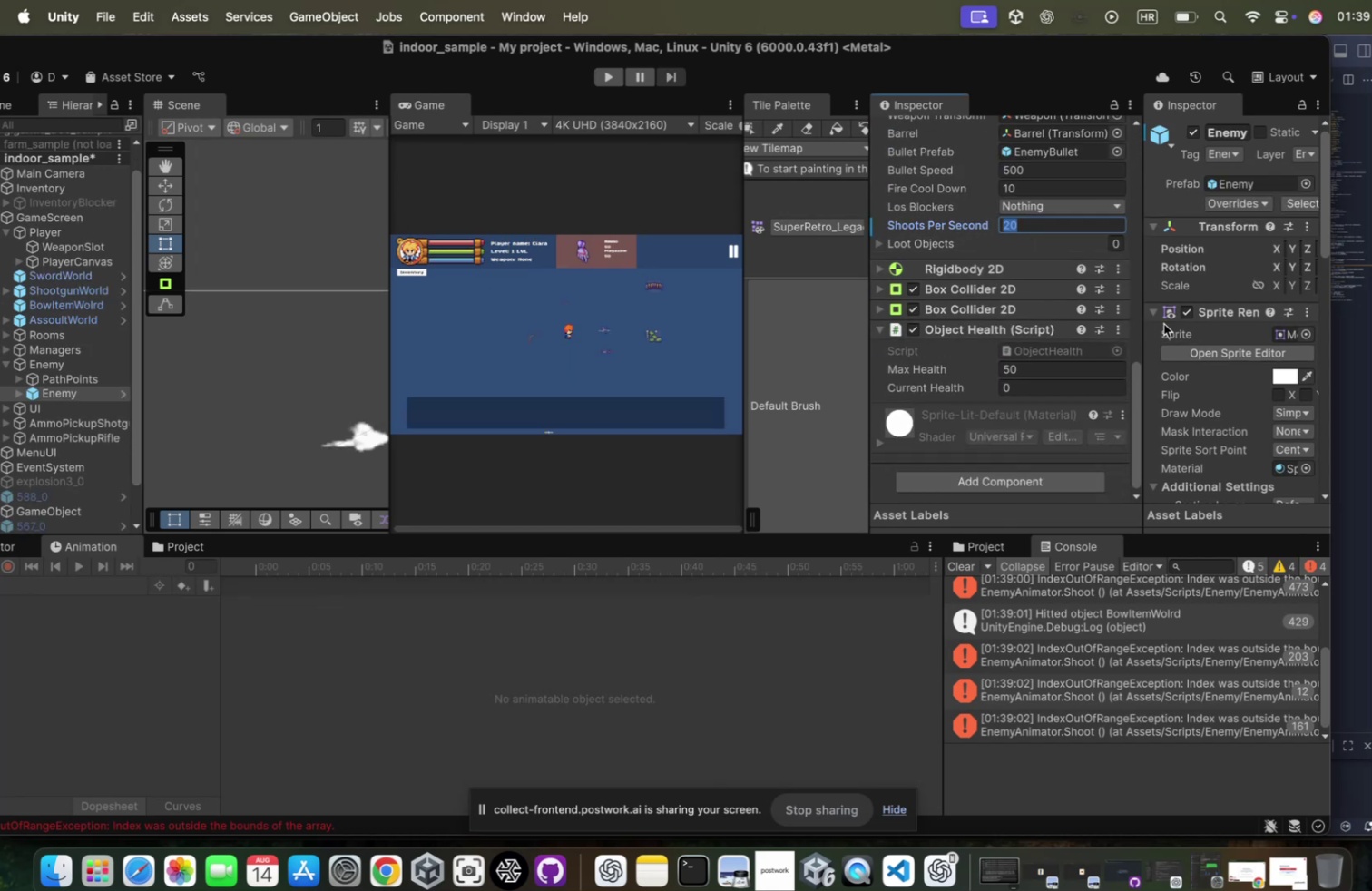 
scroll: coordinate [1027, 288], scroll_direction: up, amount: 231.0
 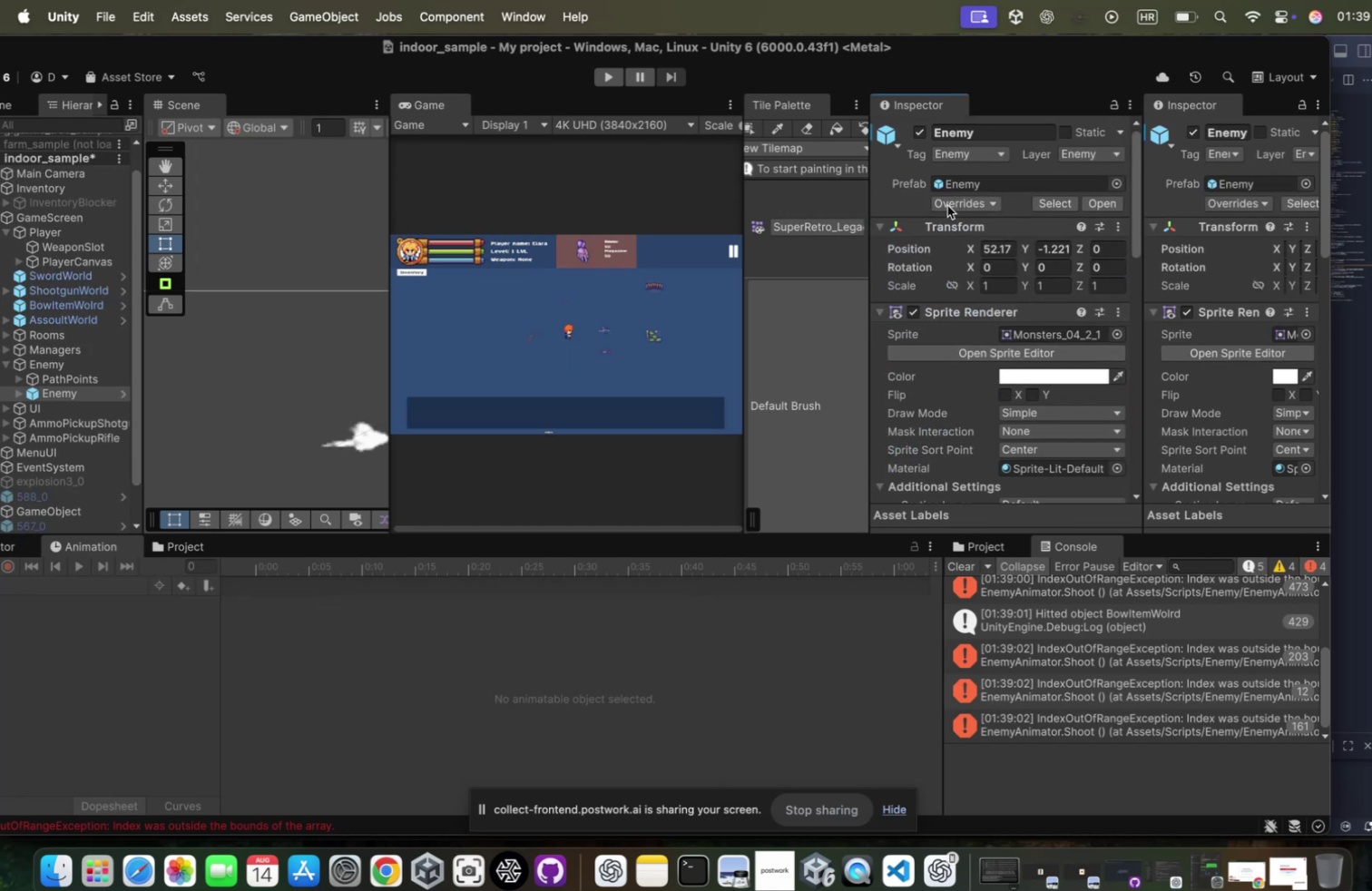 
left_click([938, 203])
 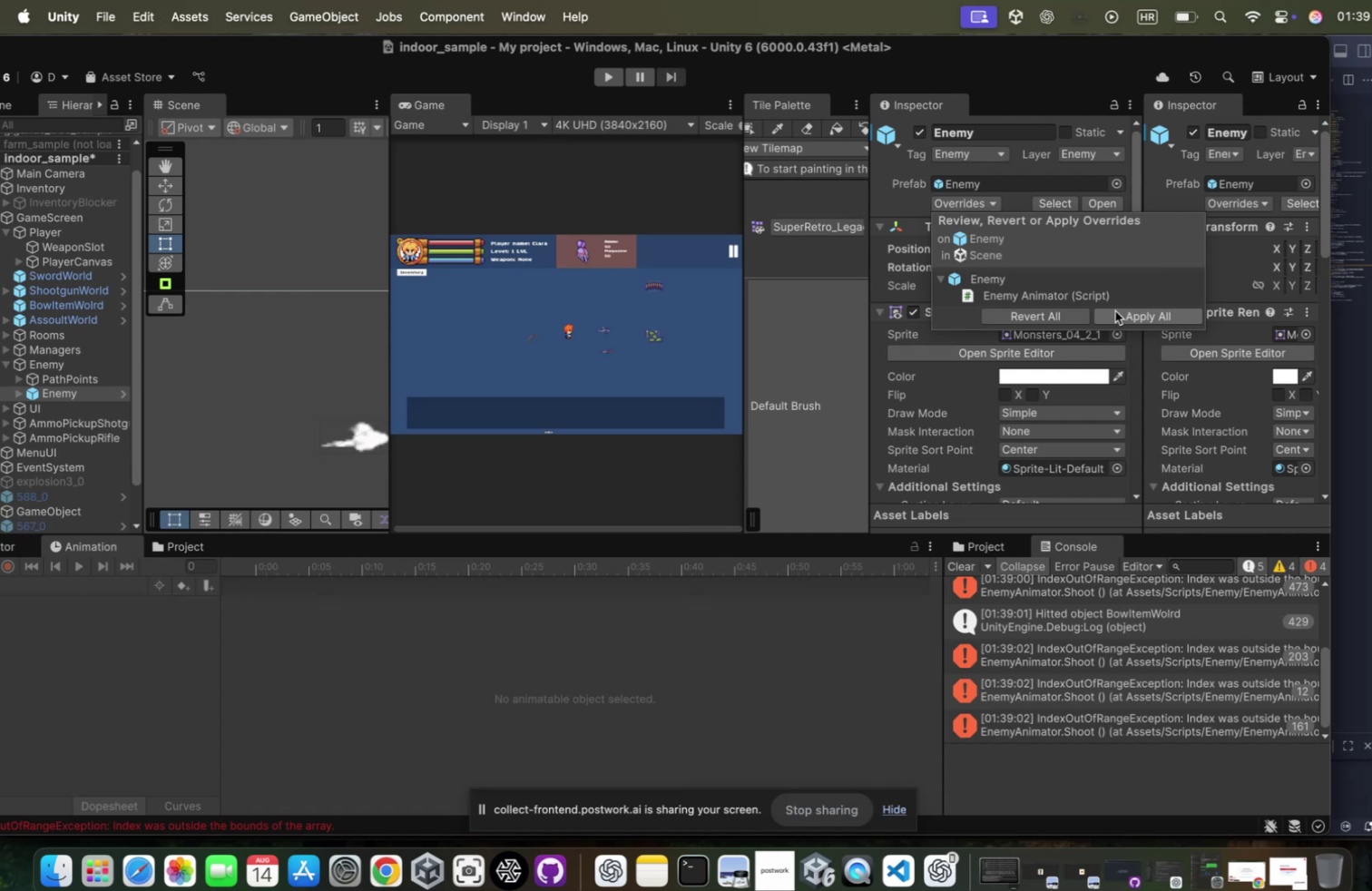 
left_click([1104, 308])
 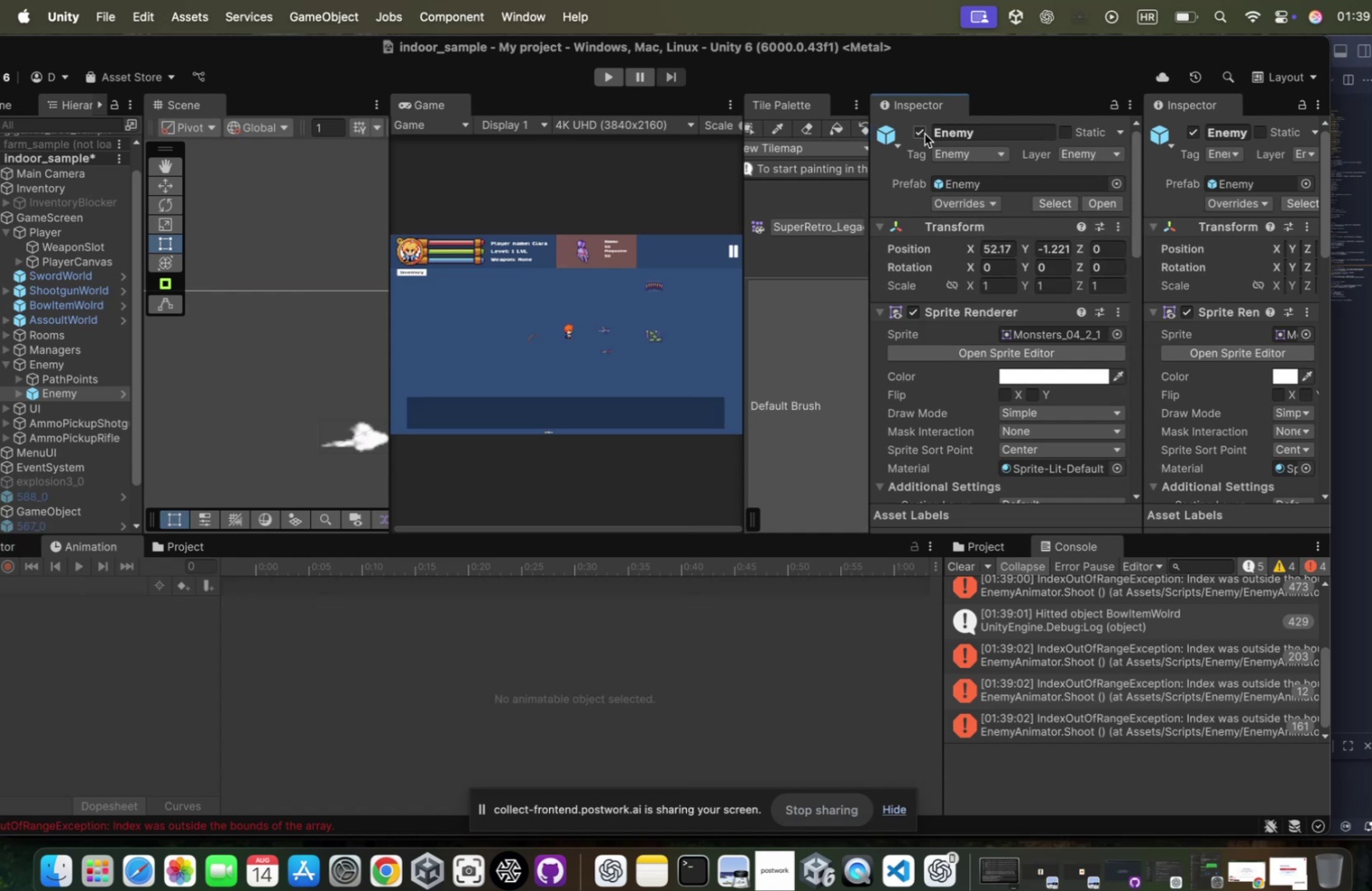 
left_click([915, 132])
 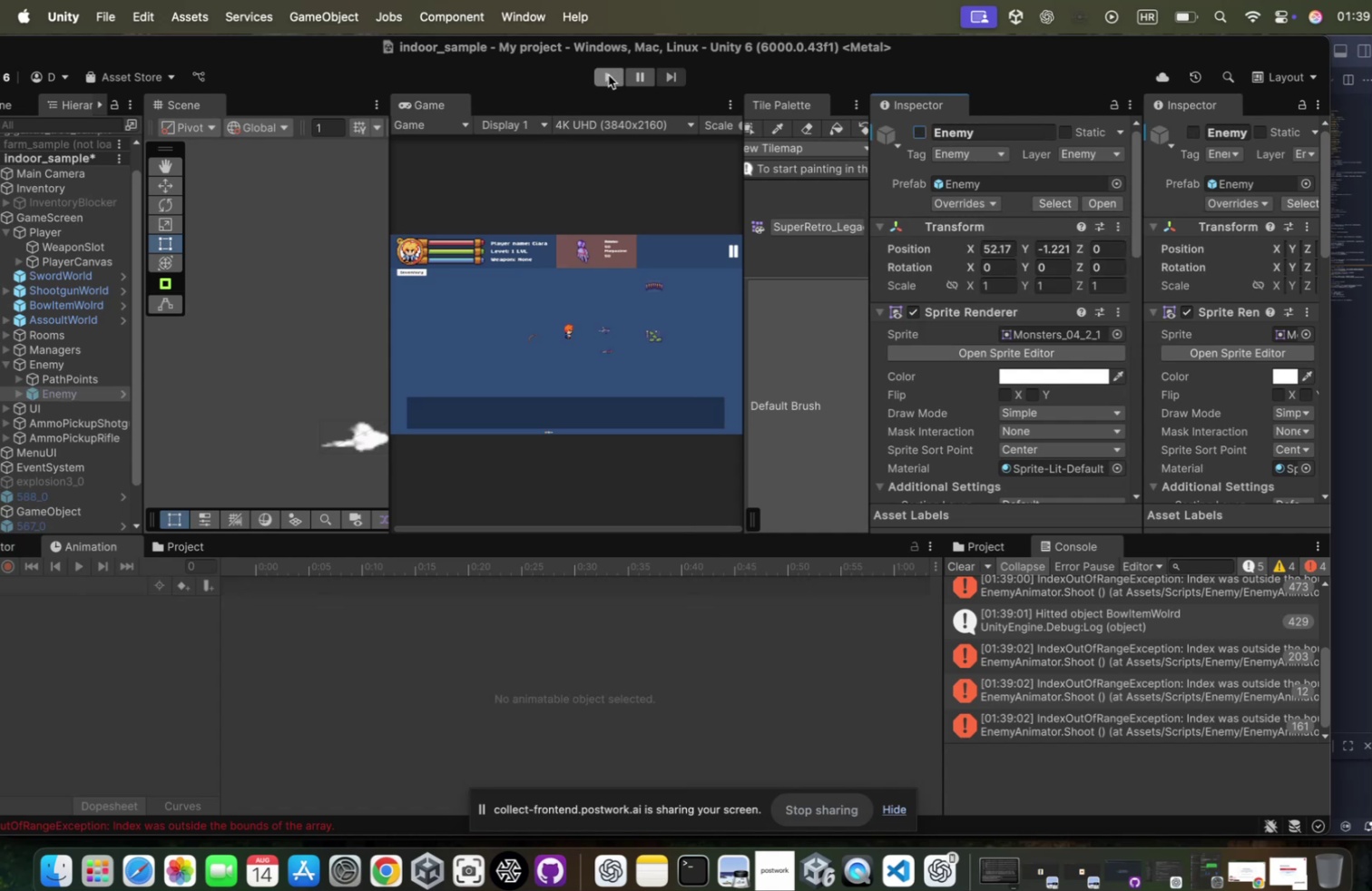 
left_click([603, 74])
 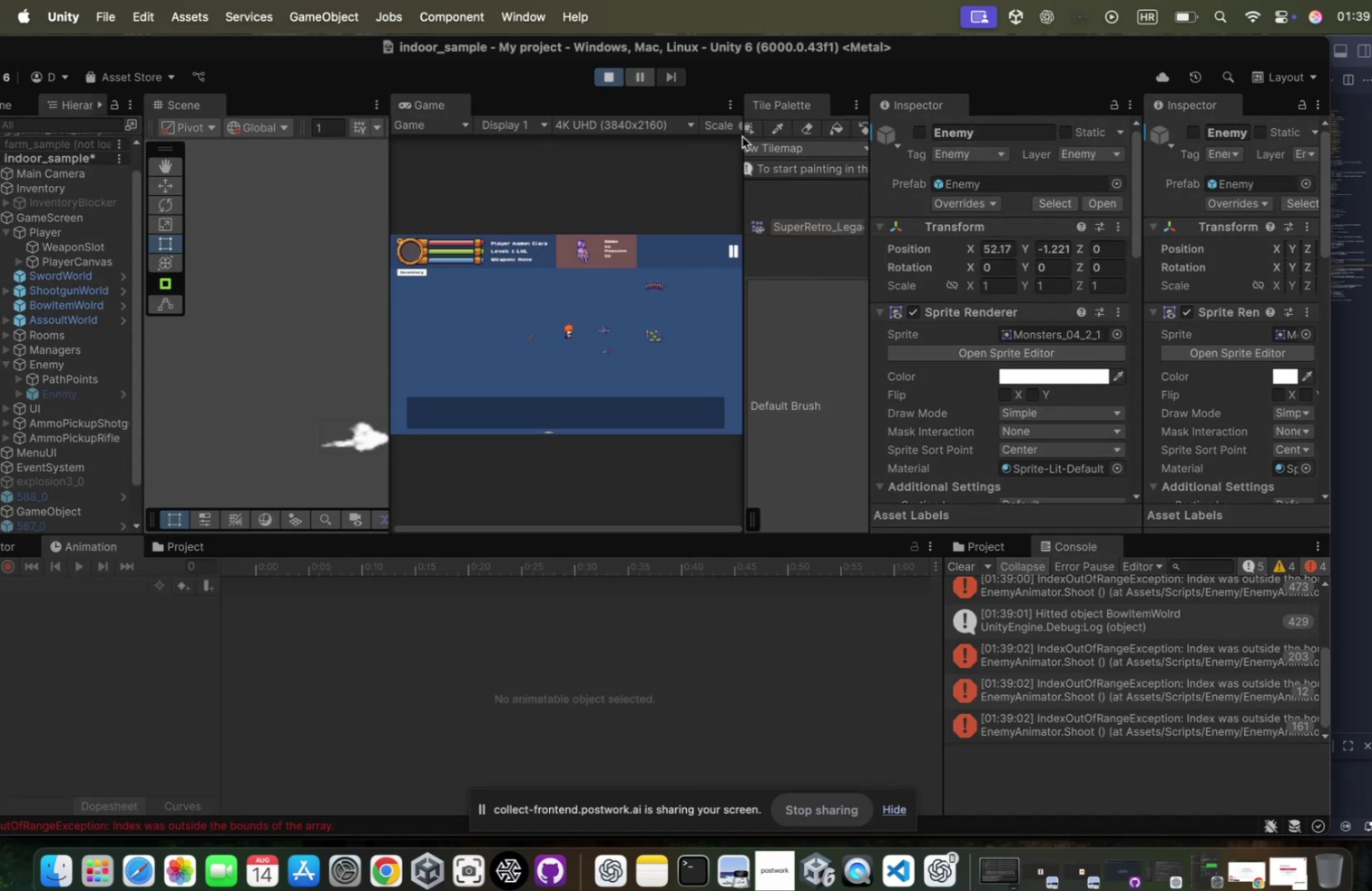 
left_click([728, 103])
 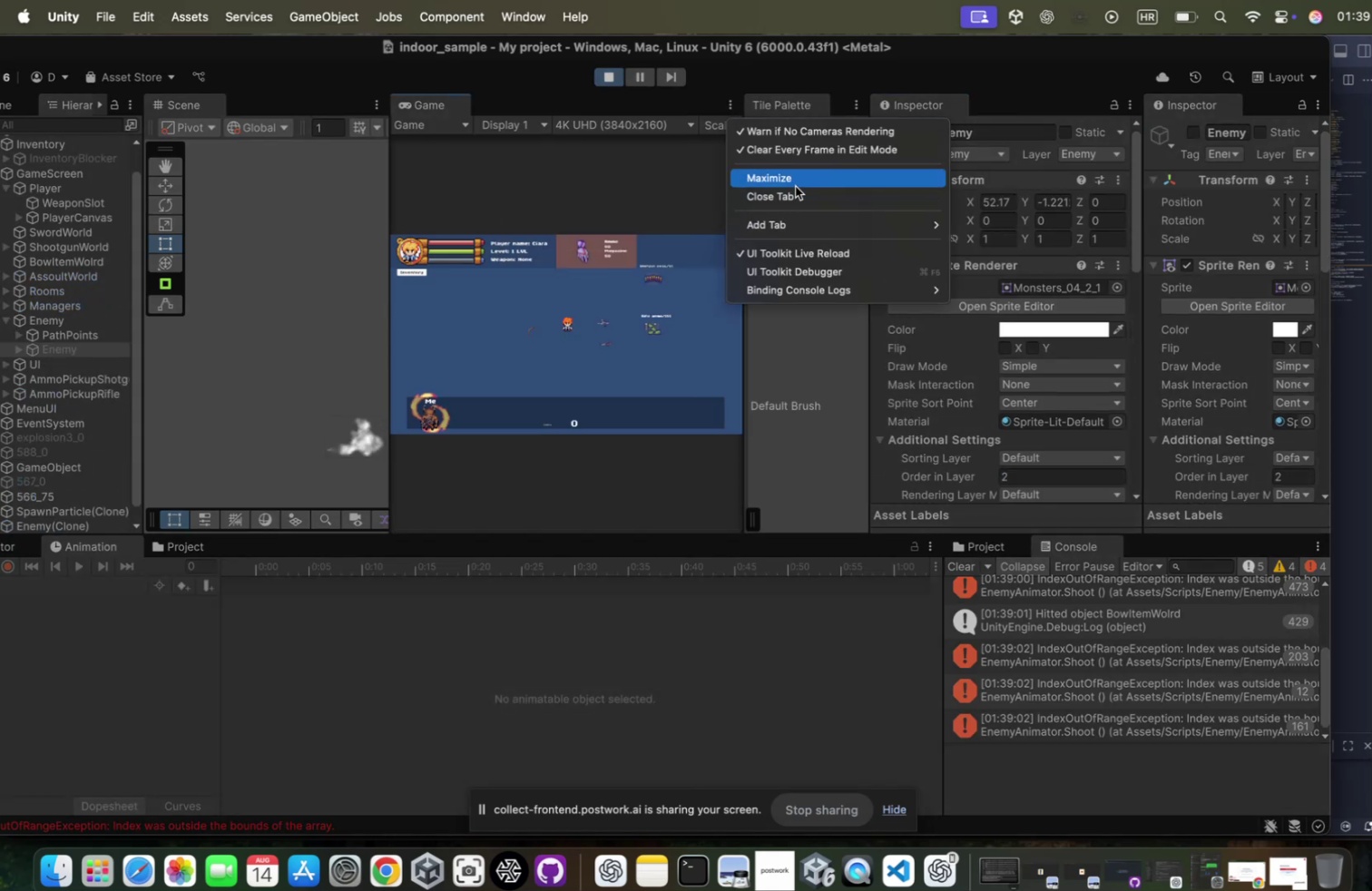 
left_click([792, 180])
 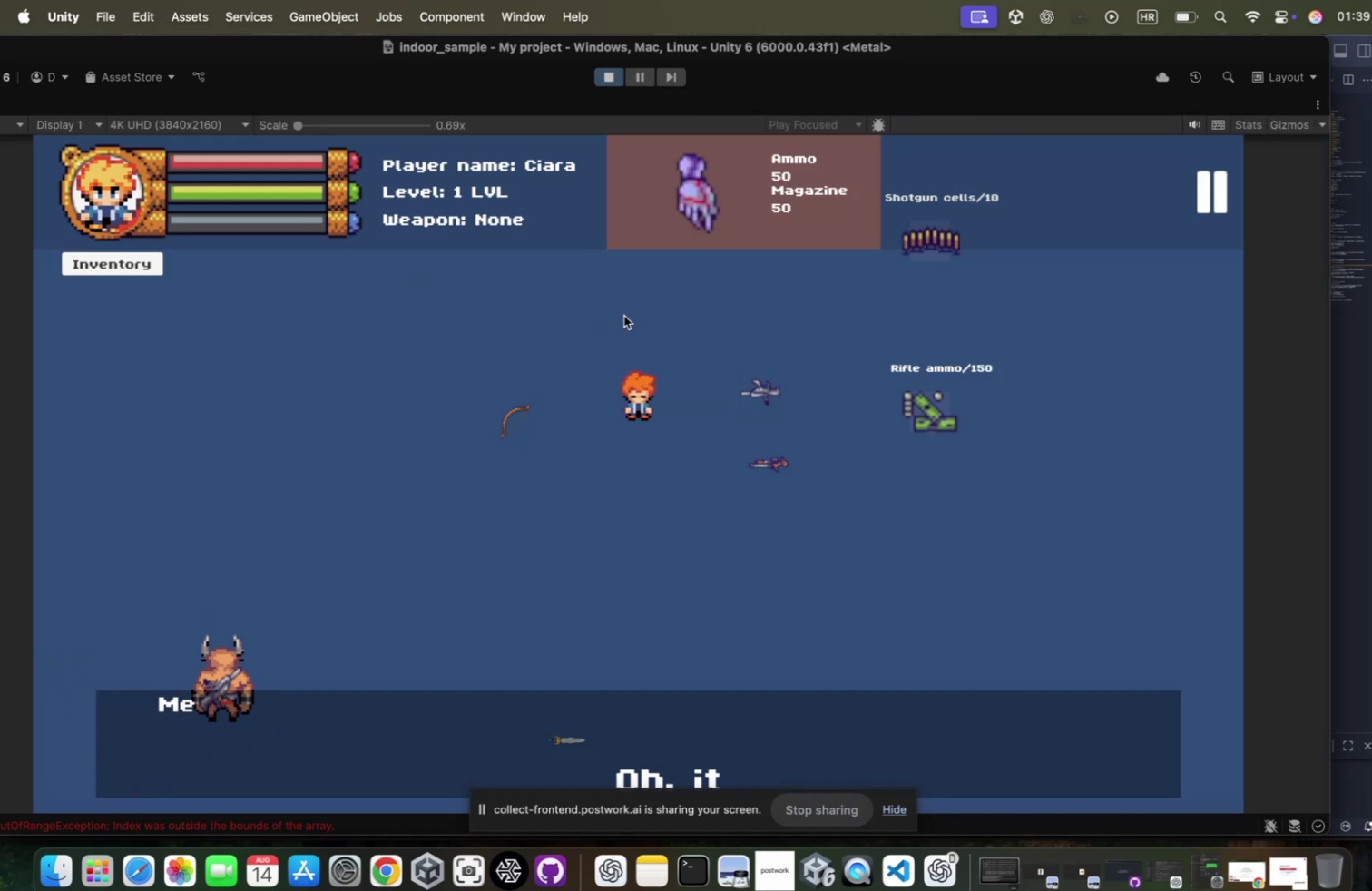 
left_click([618, 312])
 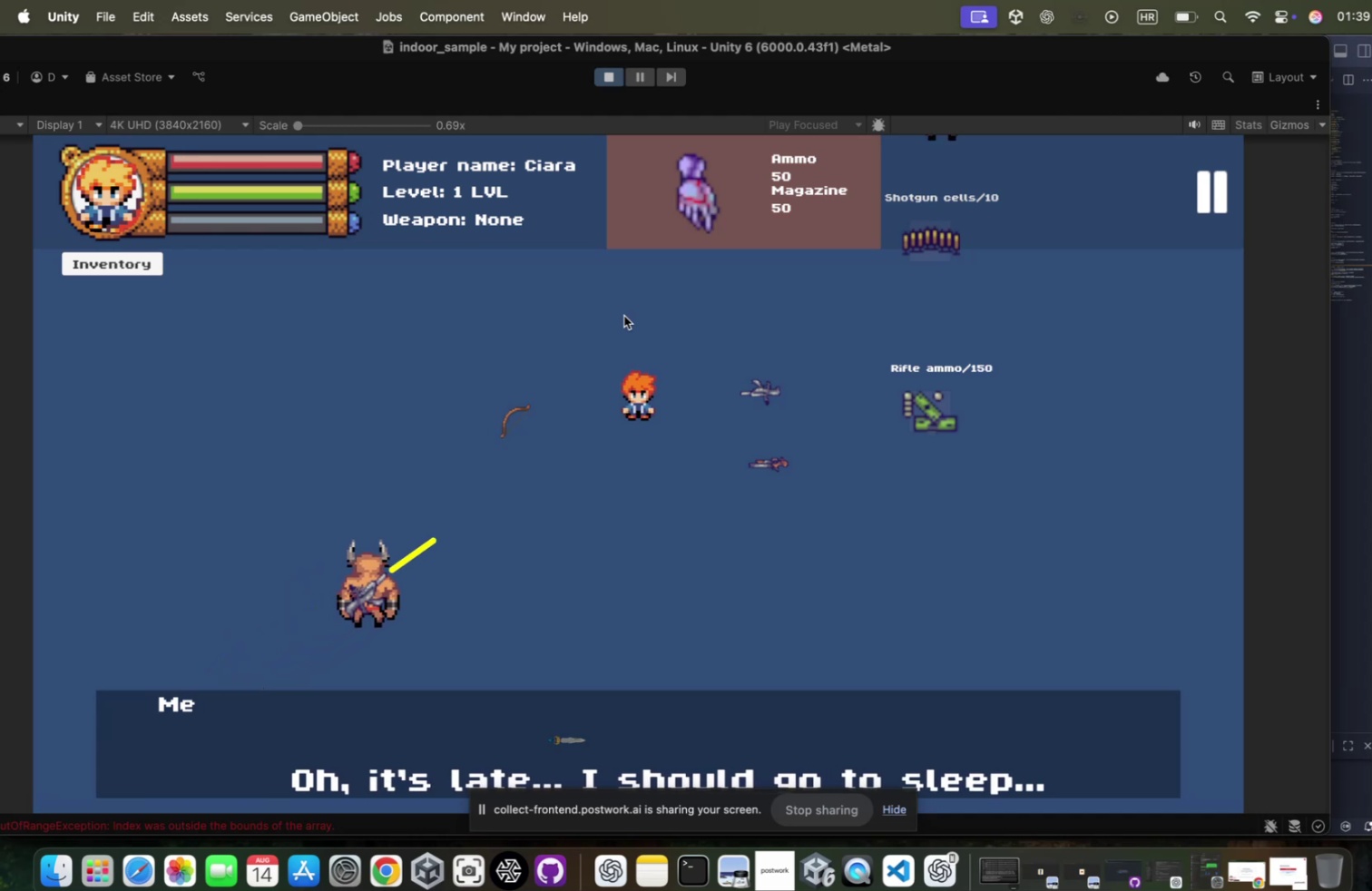 
hold_key(key=S, duration=1.5)
 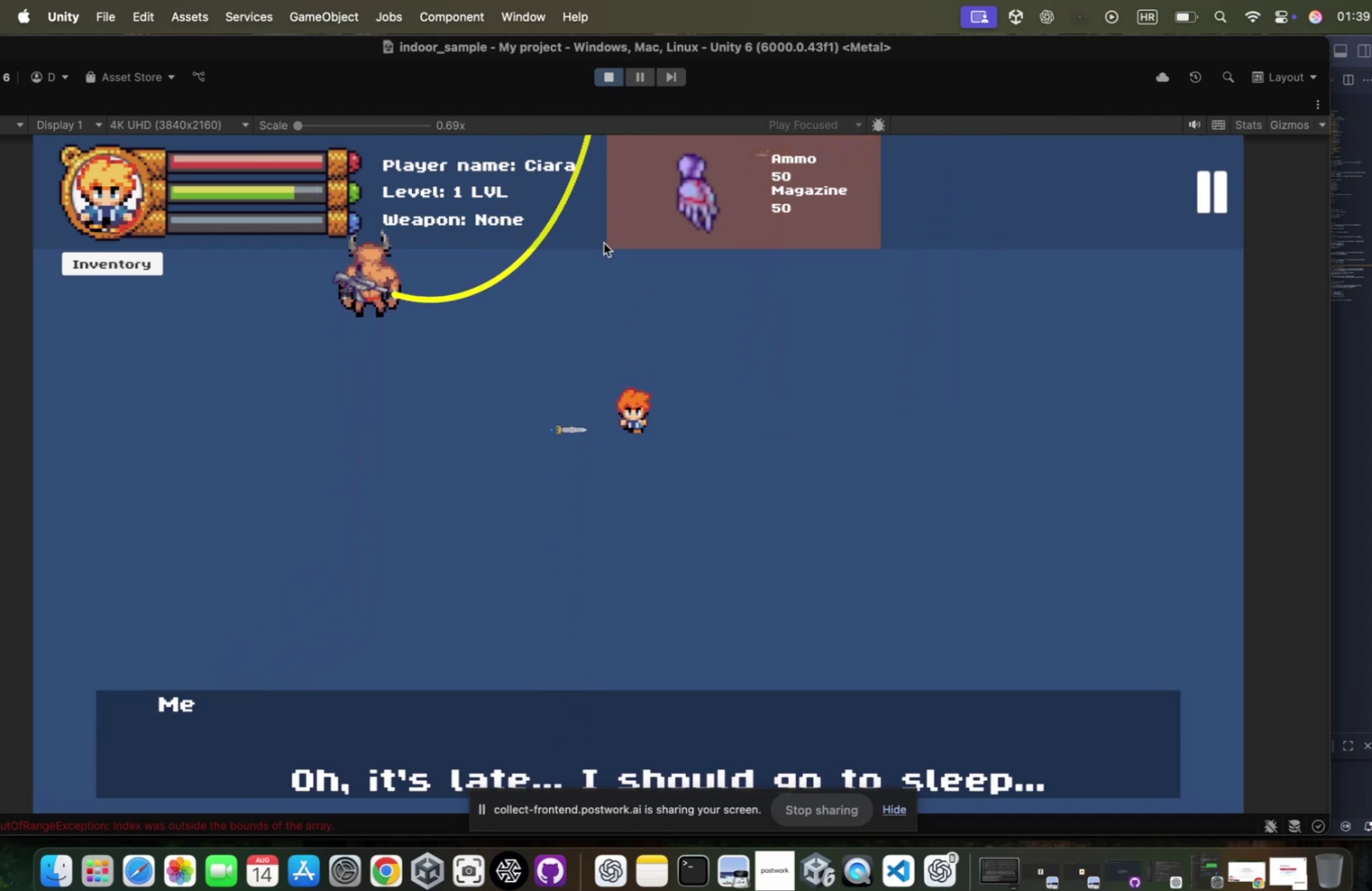 
hold_key(key=S, duration=1.59)
 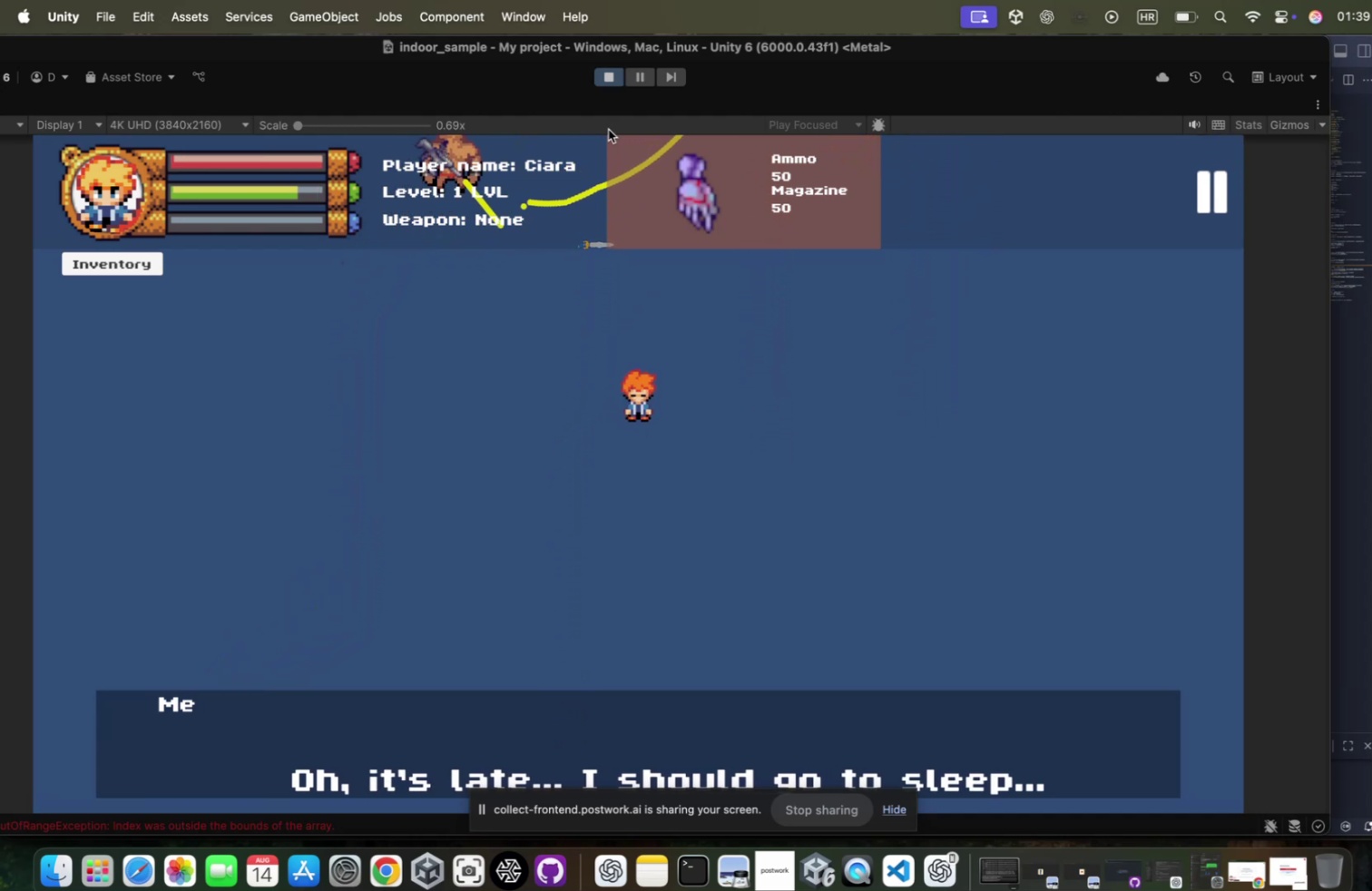 
key(A)
 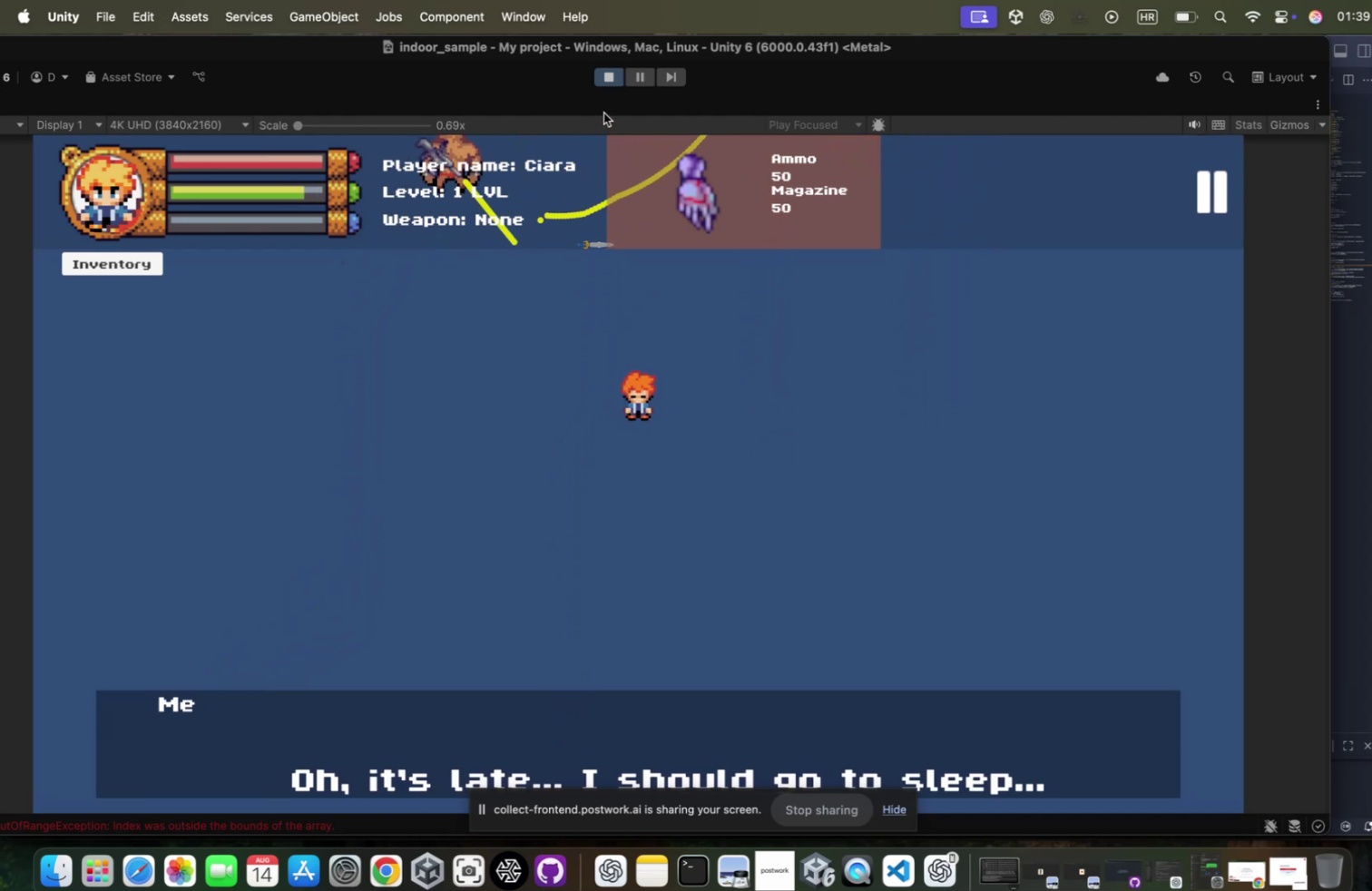 
left_click([603, 91])
 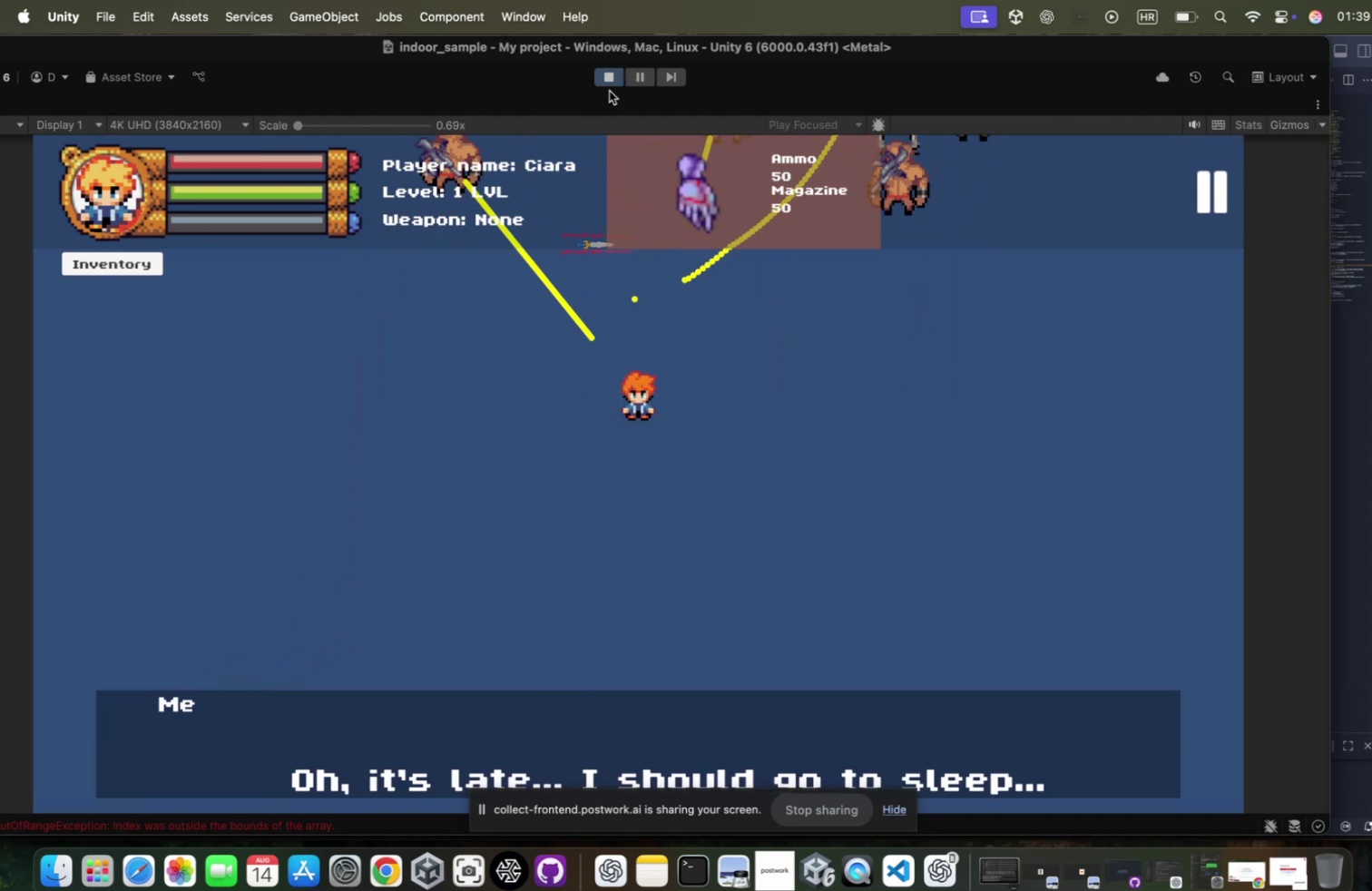 
left_click([603, 90])
 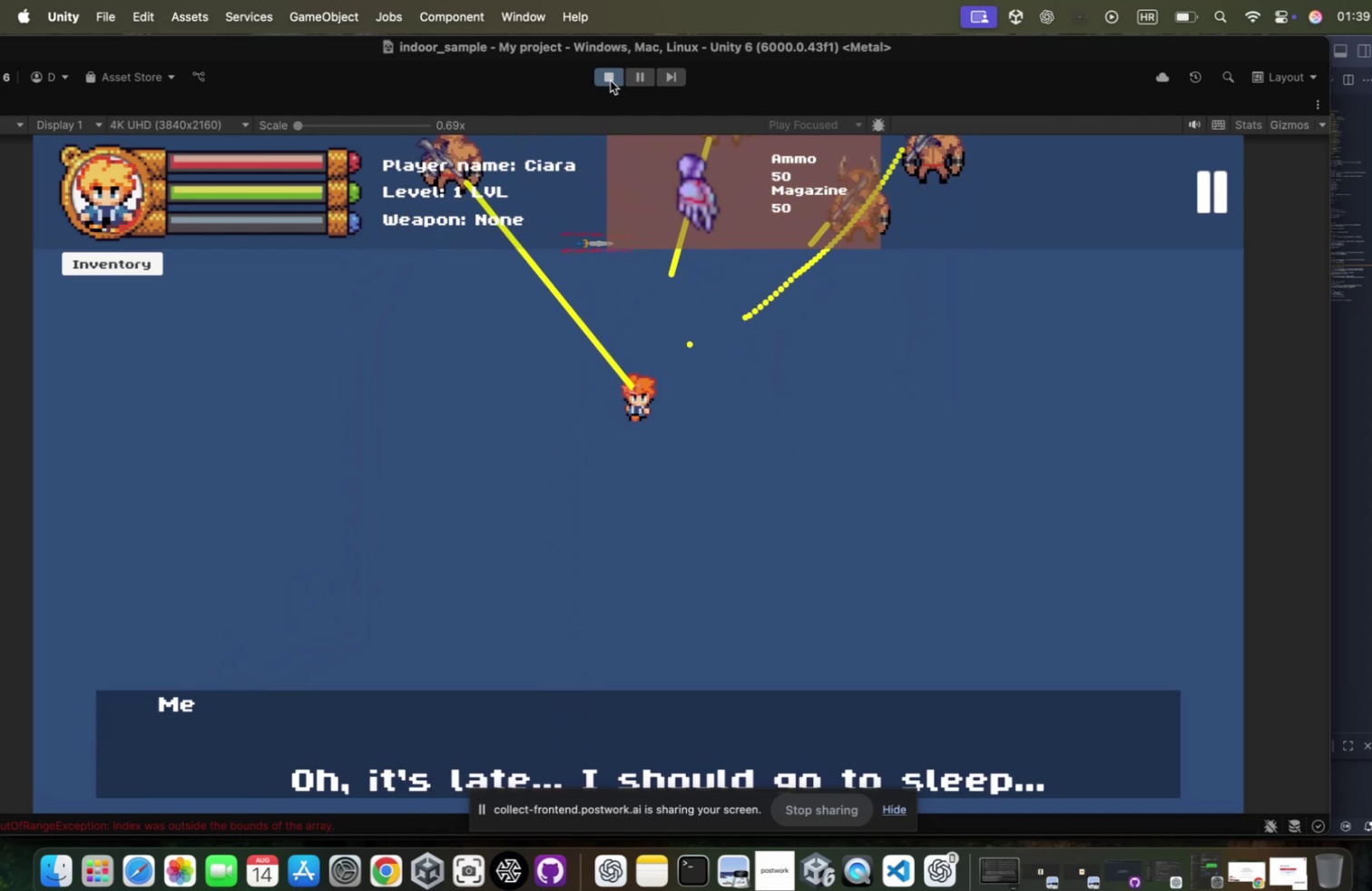 
left_click([604, 80])
 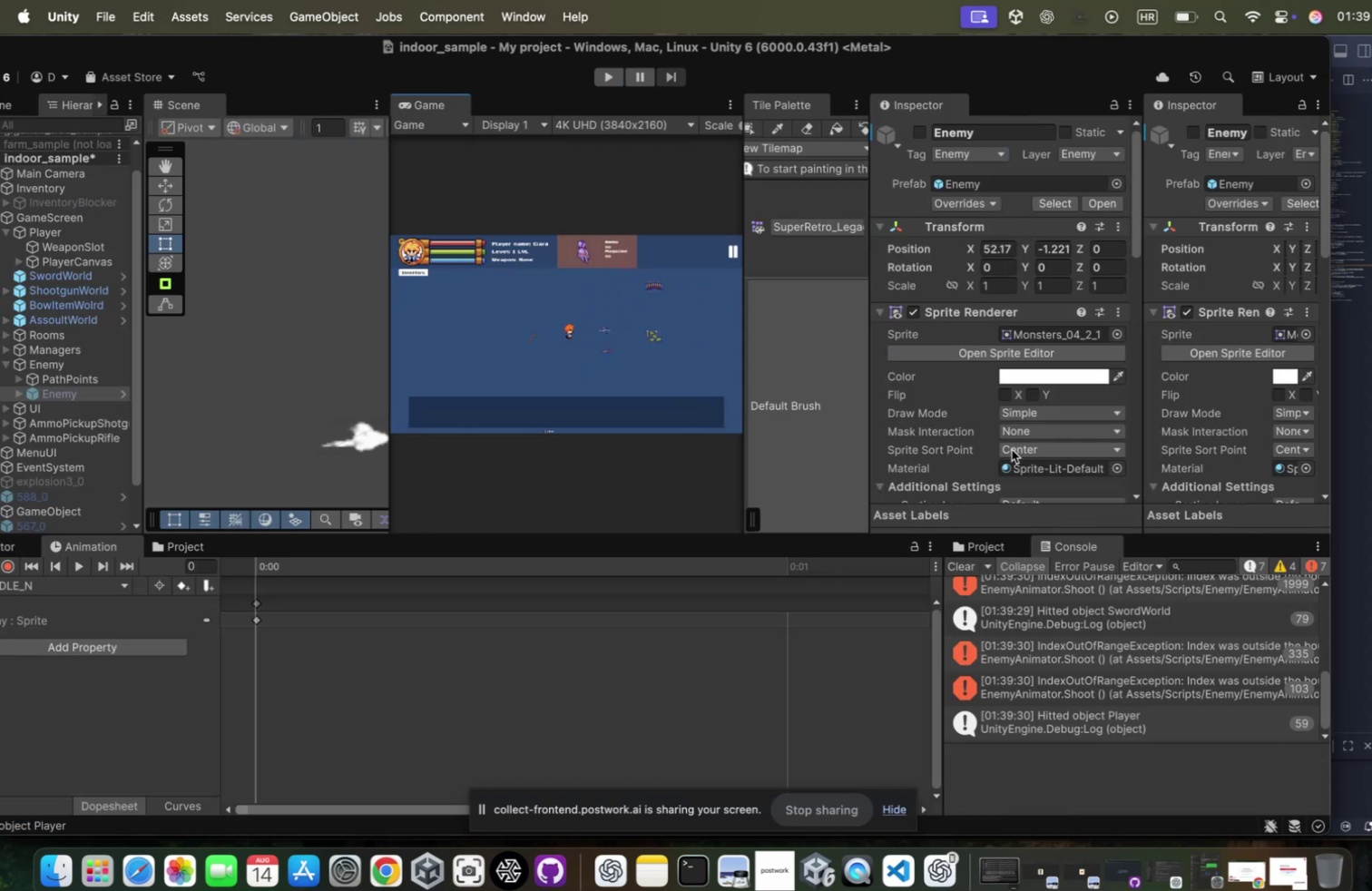 
scroll: coordinate [1094, 409], scroll_direction: down, amount: 128.0
 